 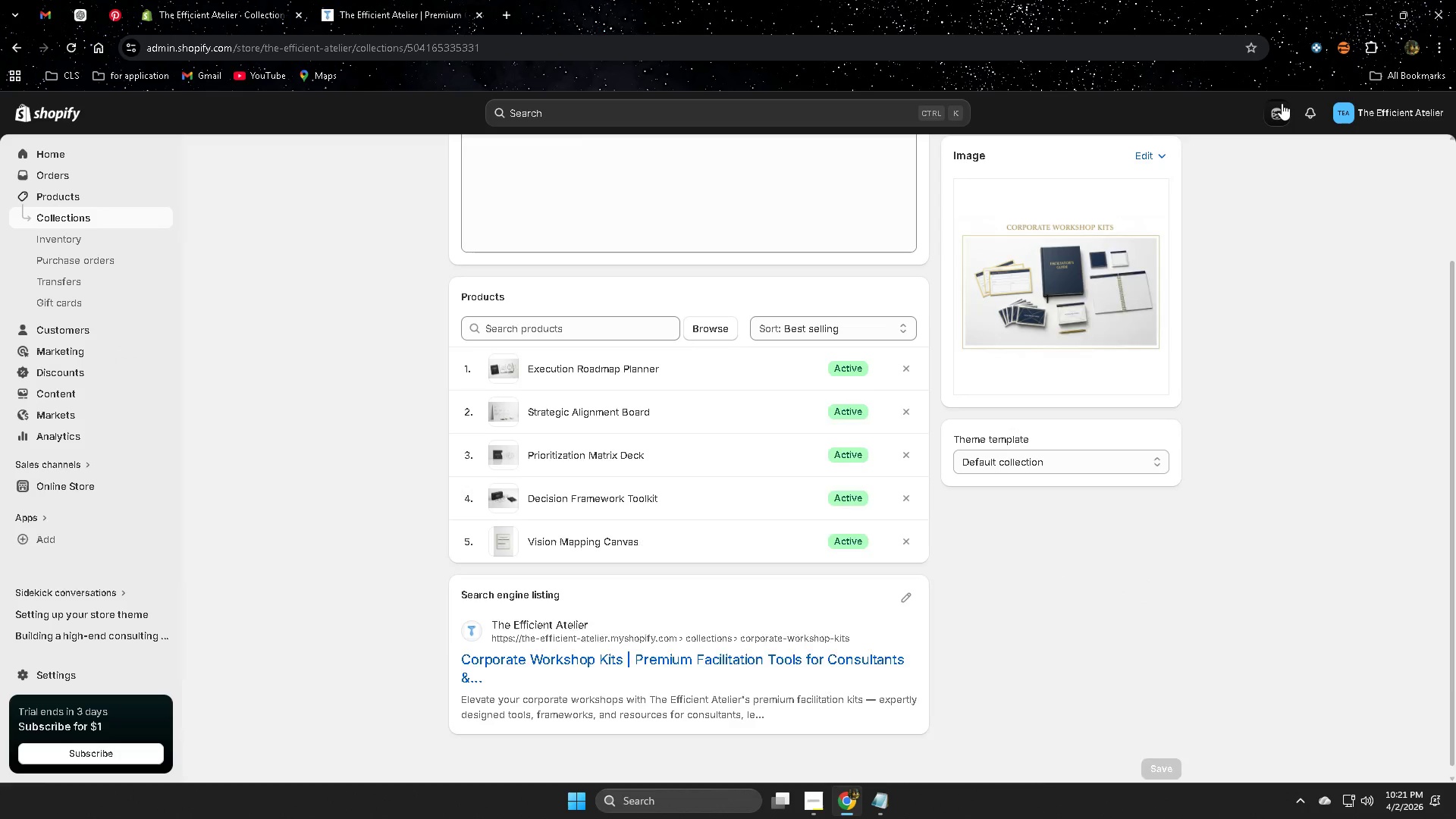 
type(where can i finf)
key(Backspace)
type(d this in my ad)
key(Backspace)
key(Backspace)
key(Backspace)
key(Backspace)
key(Backspace)
key(Backspace)
key(Backspace)
key(Backspace)
 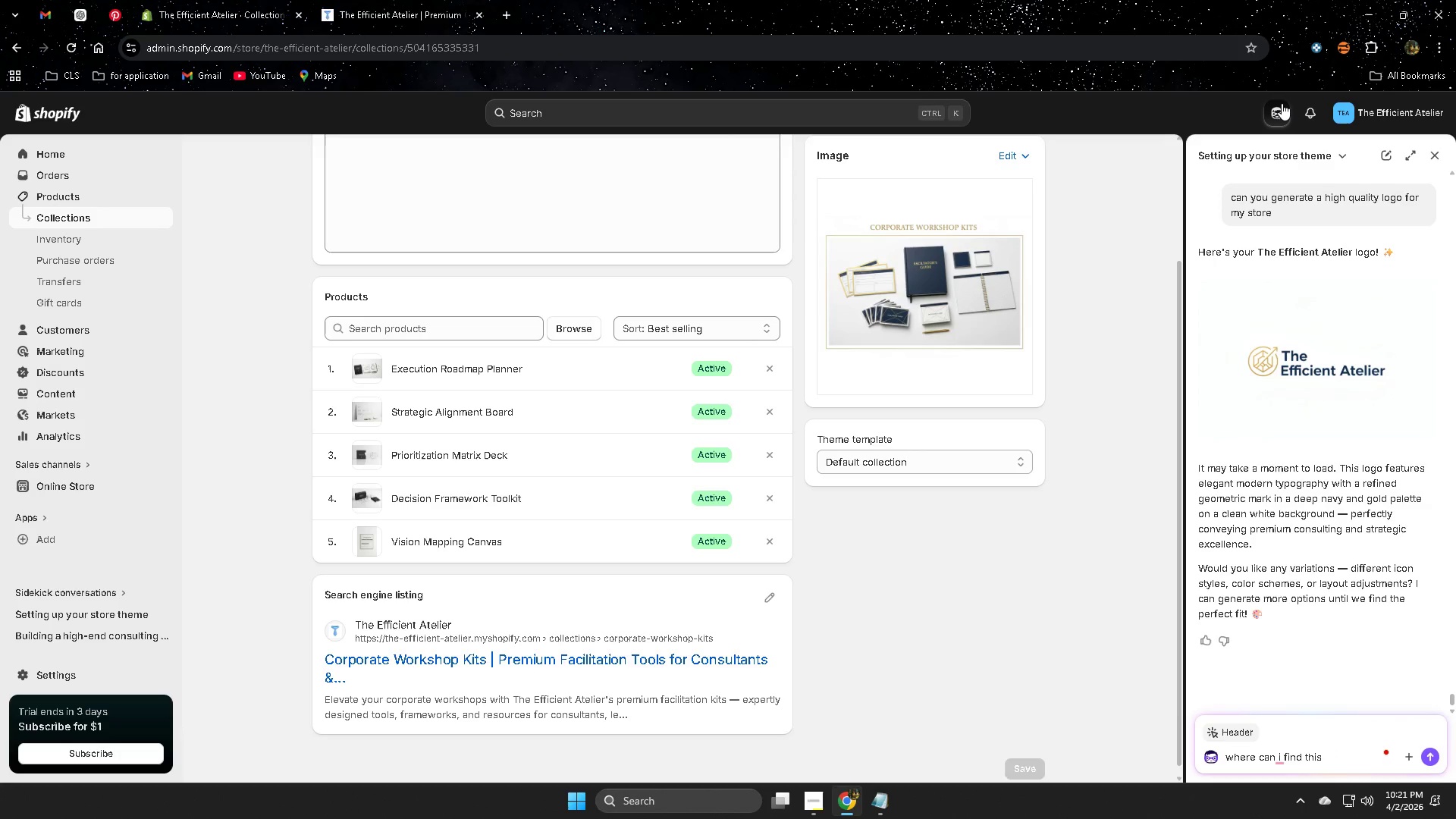 
key(Control+V)
 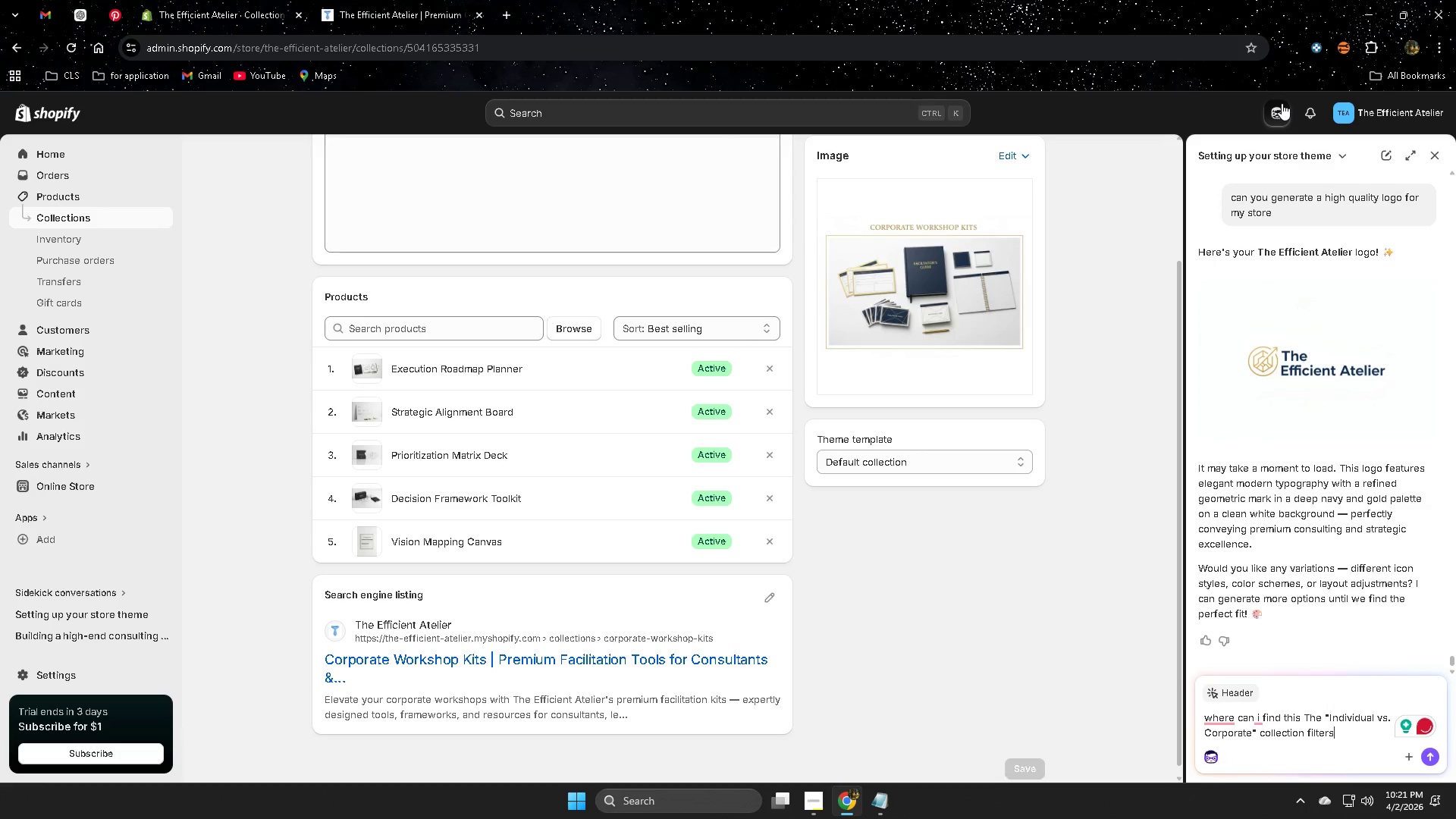 
key(Enter)
 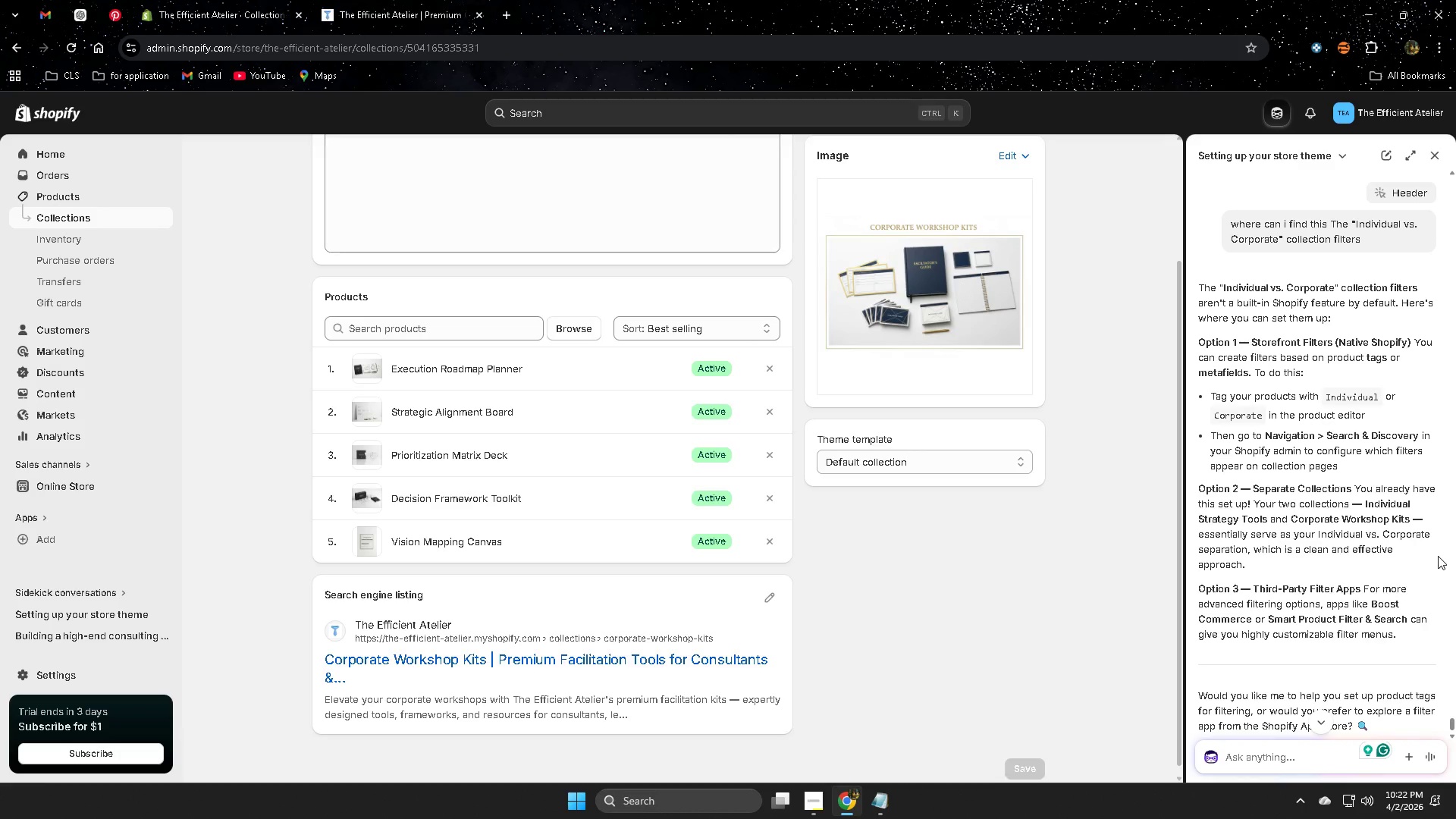 
wait(52.05)
 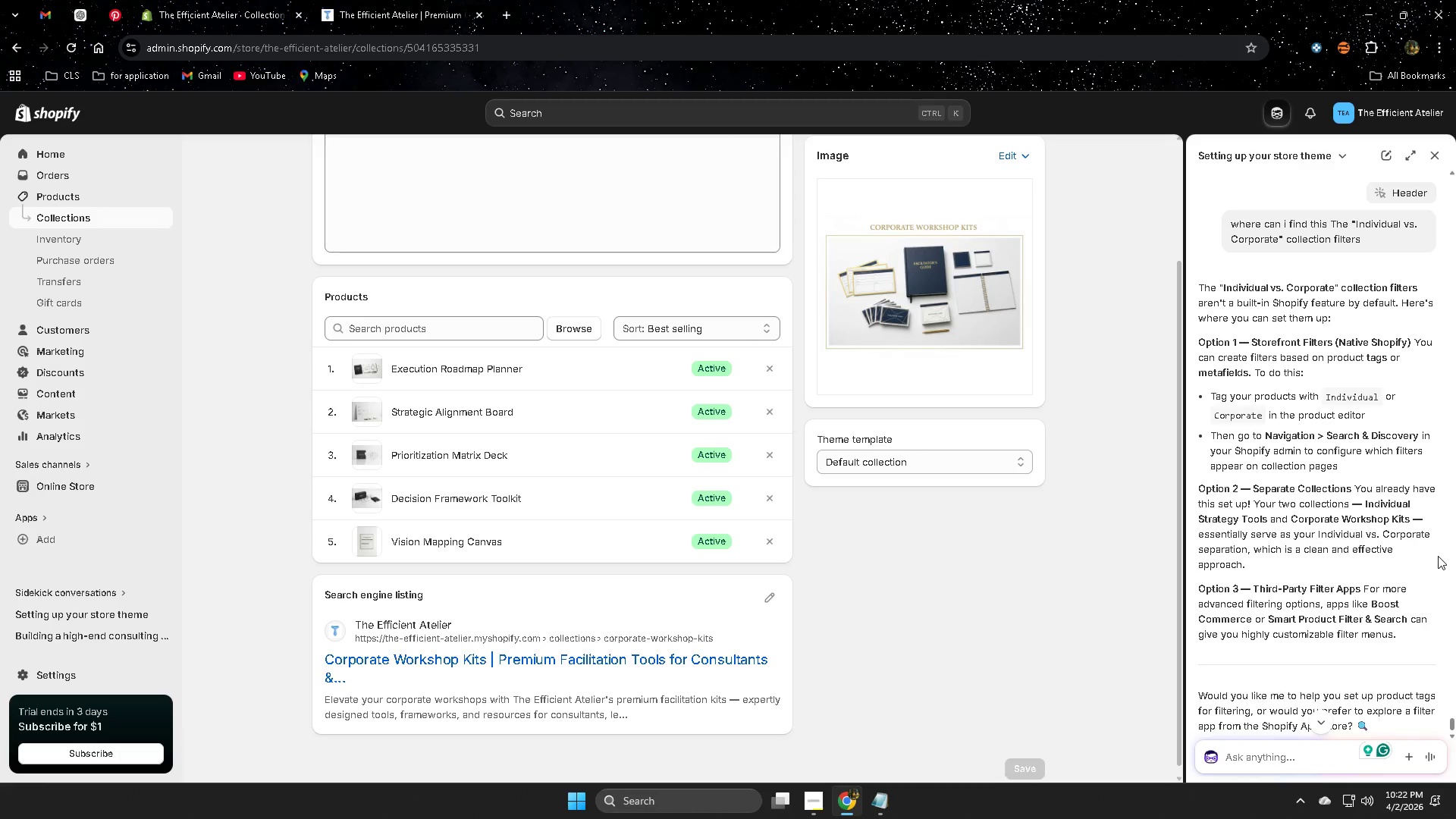 
scroll: coordinate [1420, 472], scroll_direction: down, amount: 1.0
 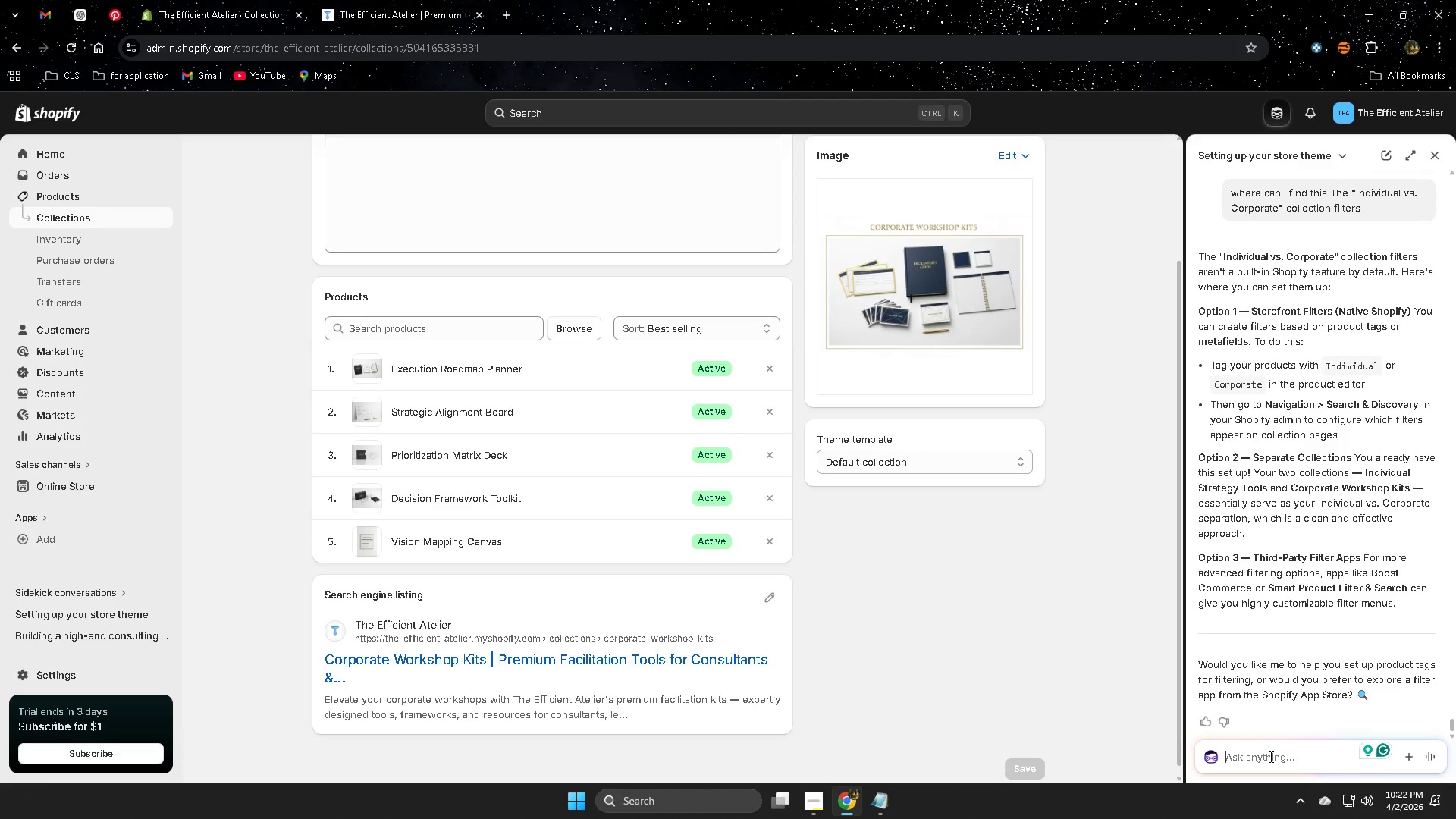 
wait(12.31)
 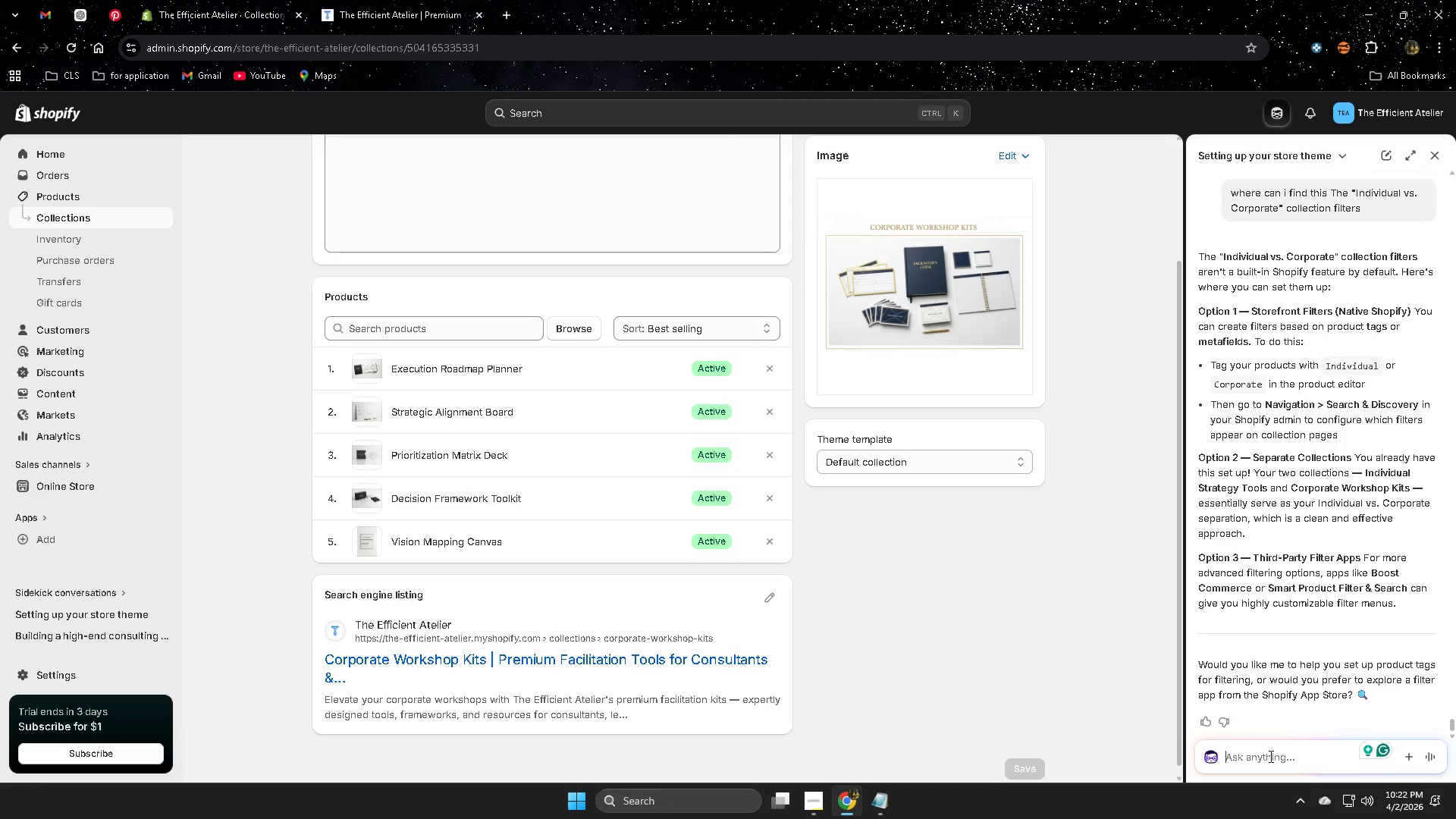 
left_click([1263, 756])
 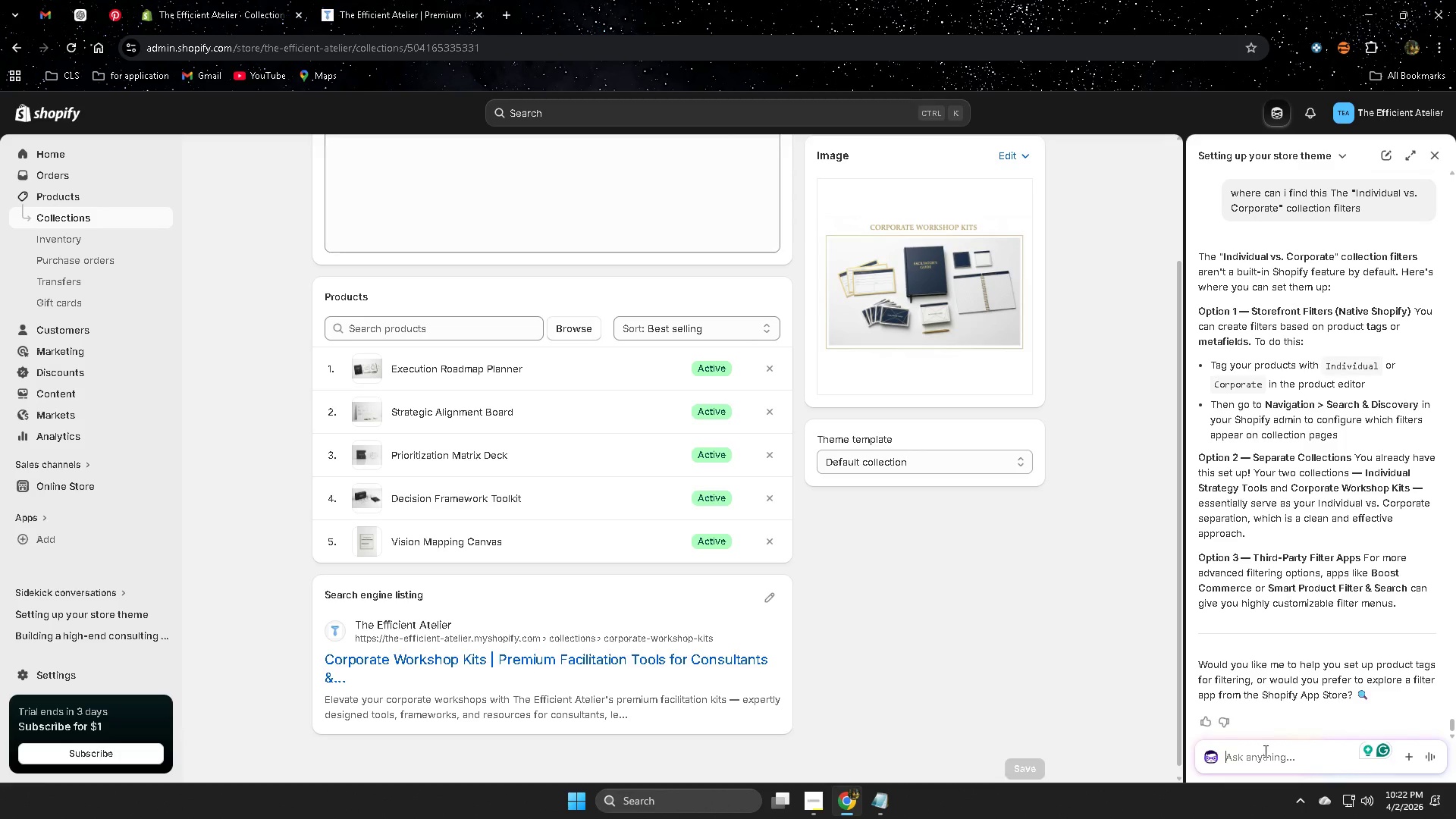 
type(ok set yo)
key(Backspace)
key(Backspace)
type(up o)
key(Backspace)
type(prodcu)
key(Backspace)
key(Backspace)
type(yuc)
key(Backspace)
key(Backspace)
key(Backspace)
type(uc t t)
key(Backspace)
key(Backspace)
key(Backspace)
key(Backspace)
type(t tags)
 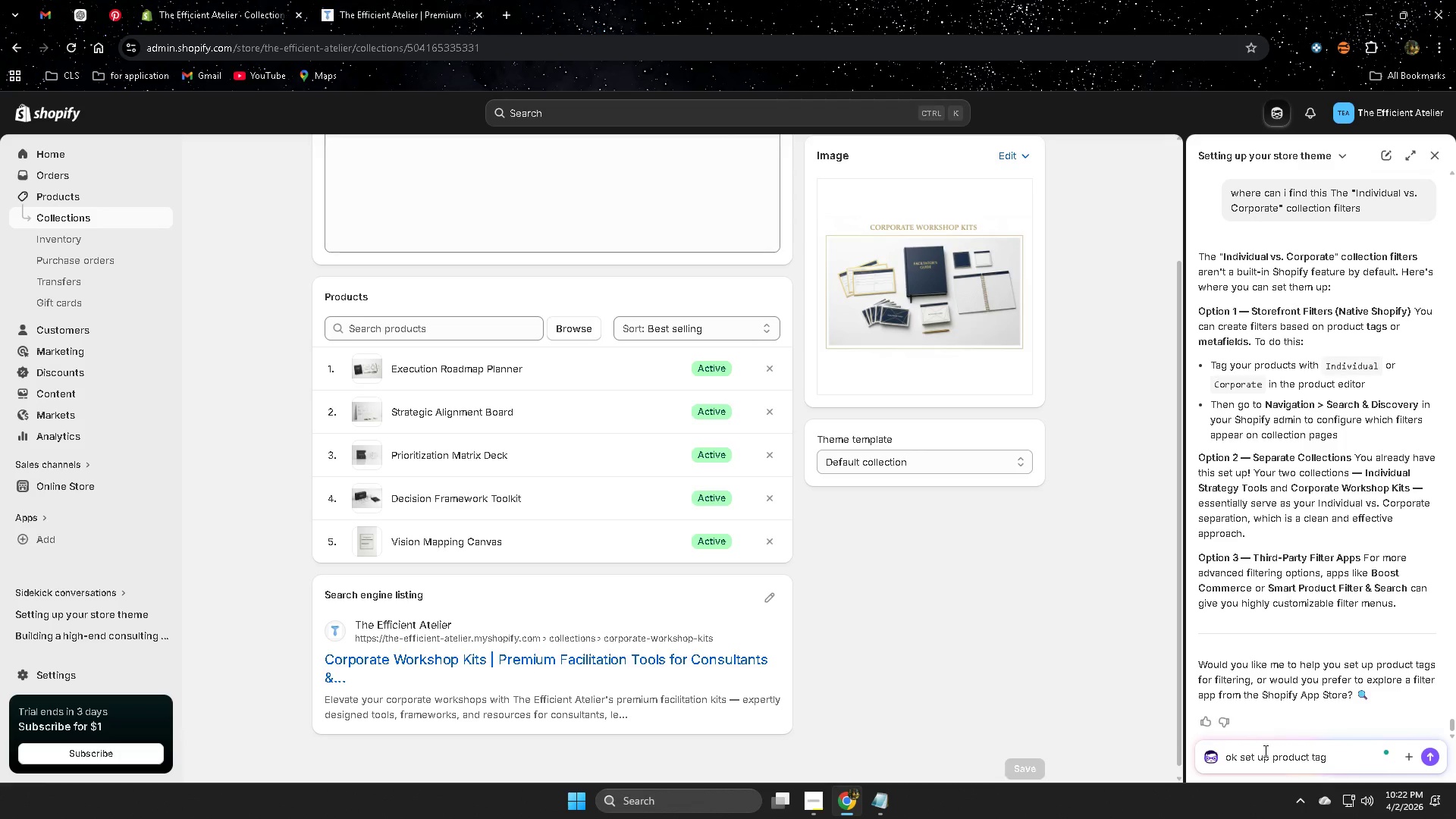 
key(Enter)
 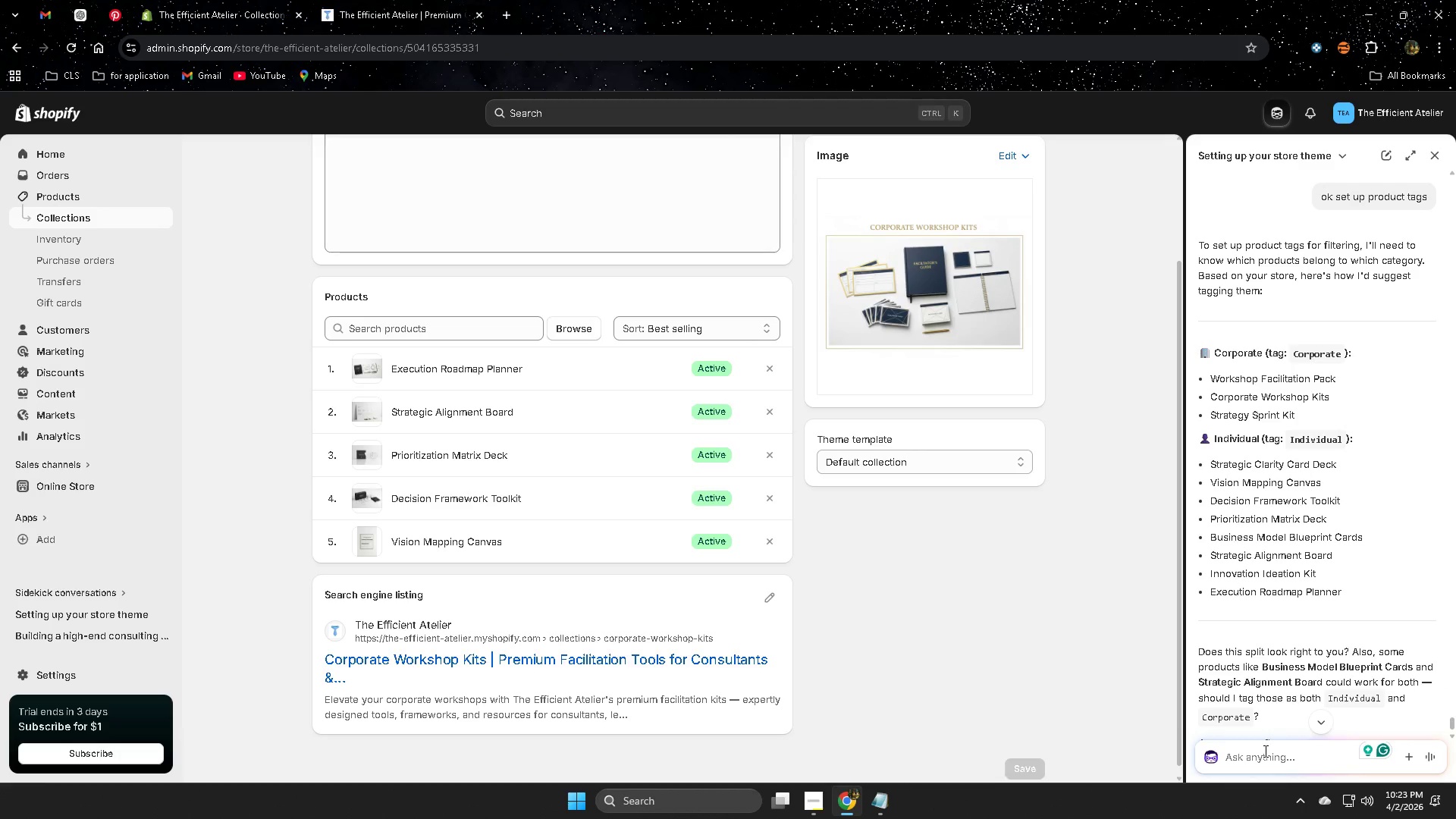 
wait(28.12)
 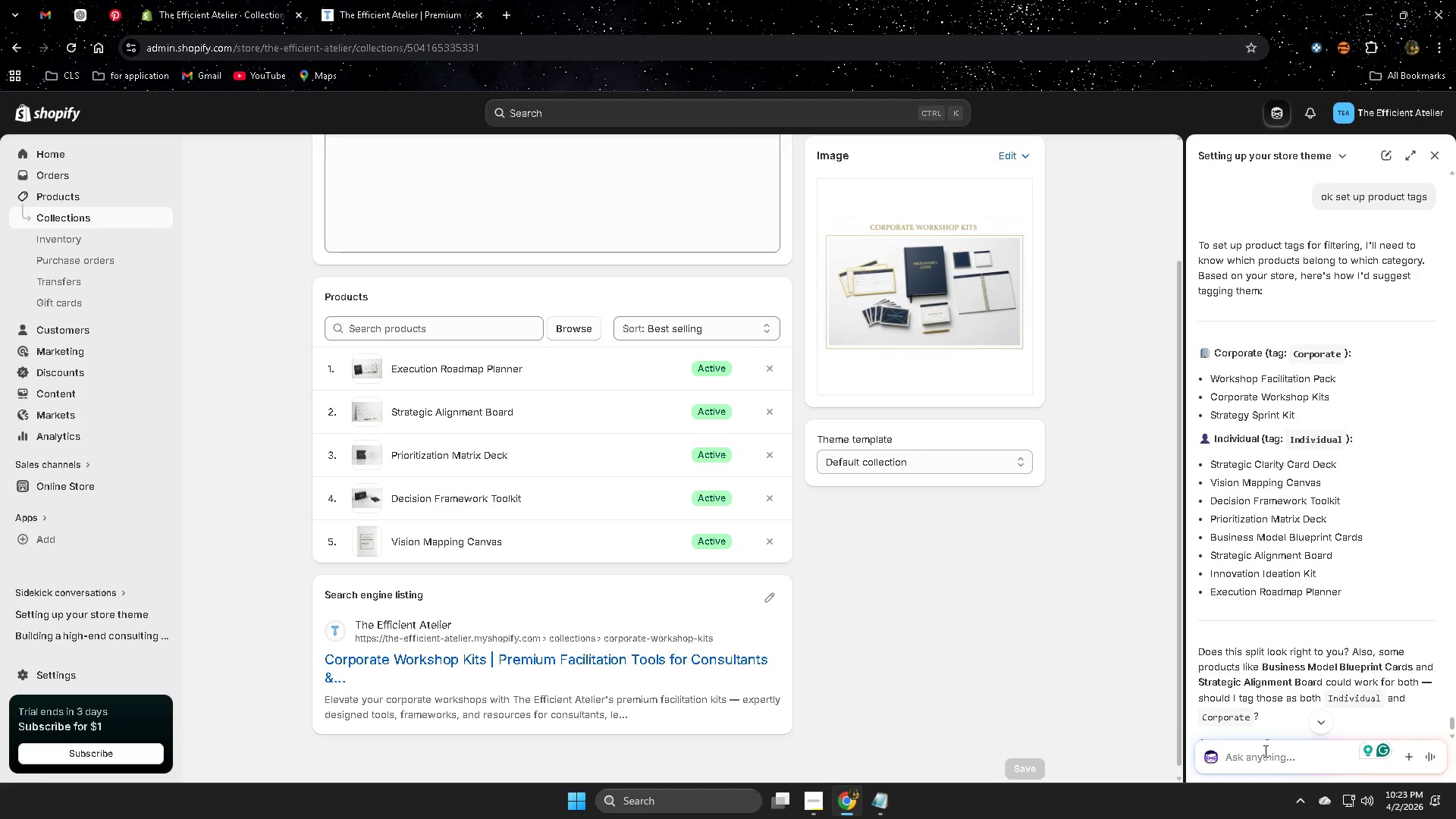 
left_click_drag(start_coordinate=[71, 197], to_coordinate=[71, 193])
 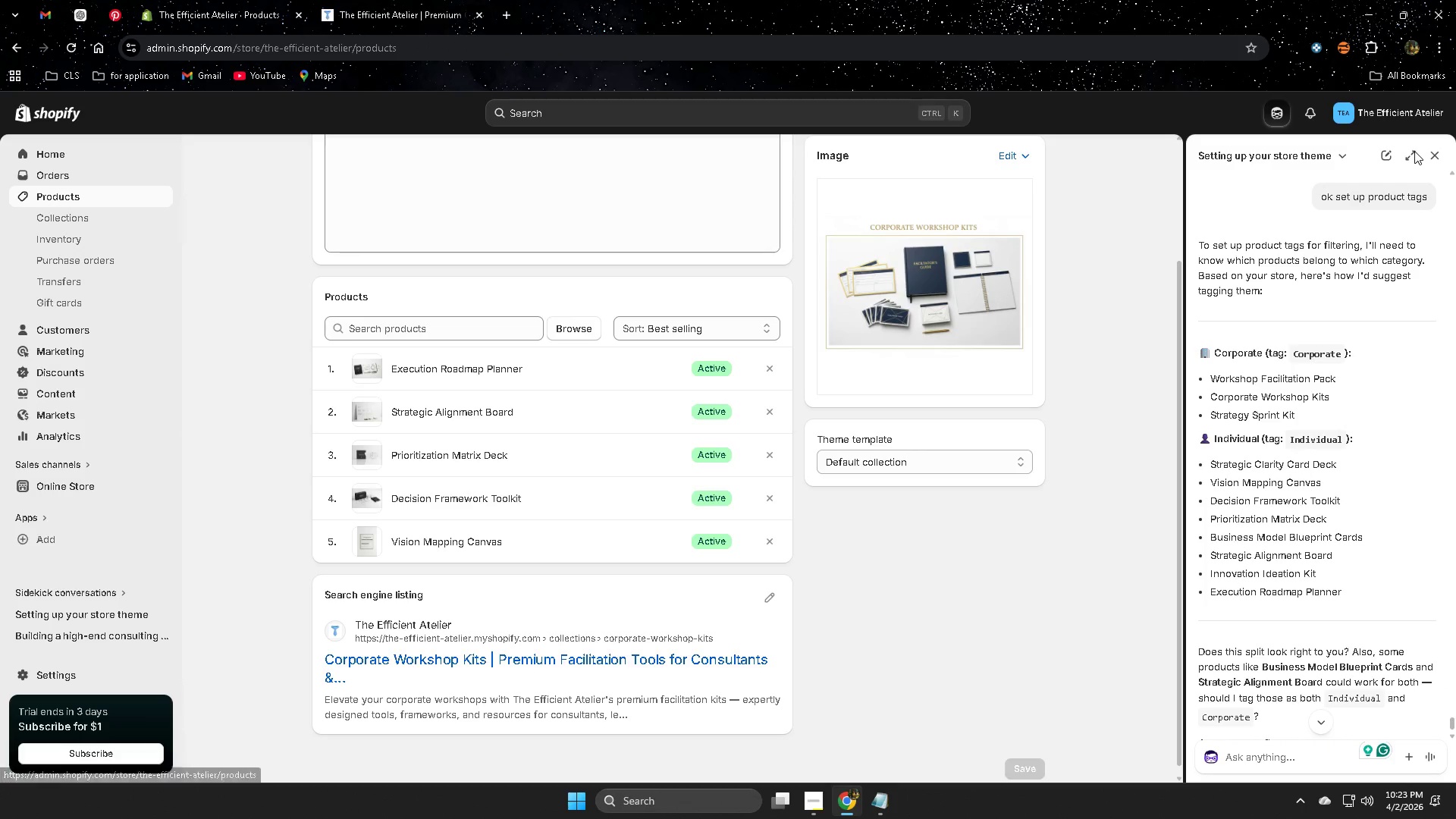 
left_click([1432, 156])
 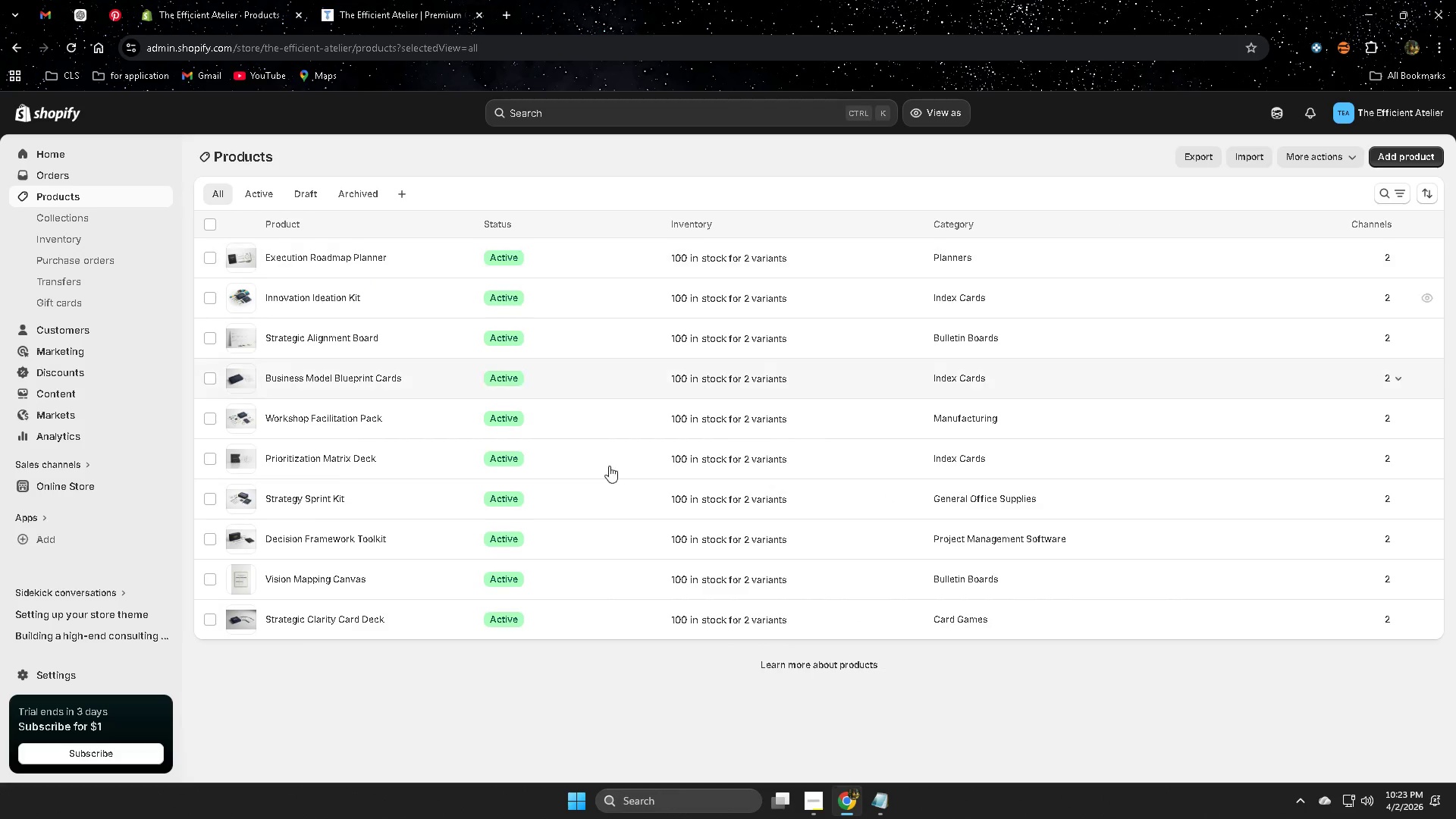 
left_click([888, 814])
 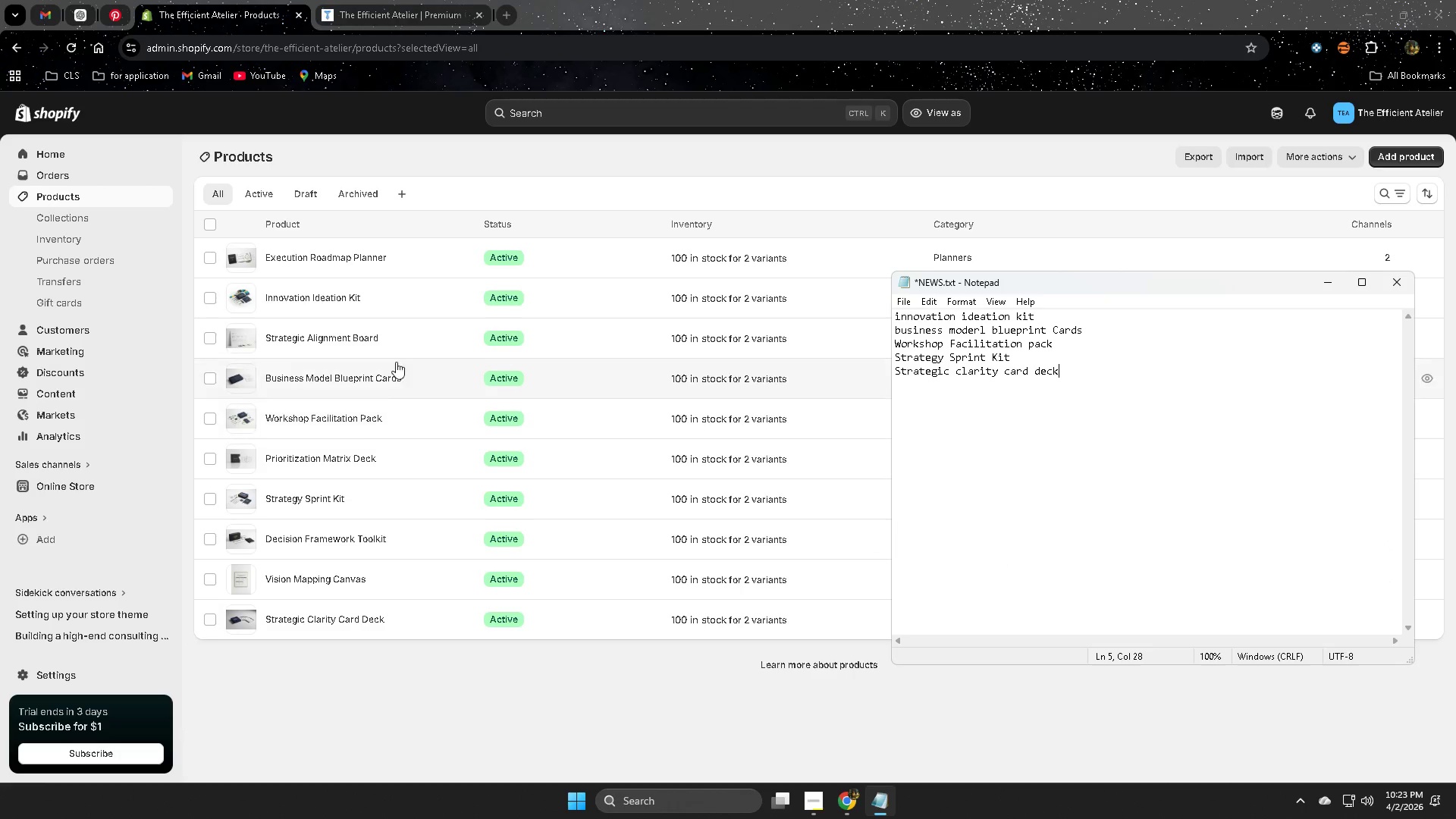 
wait(8.61)
 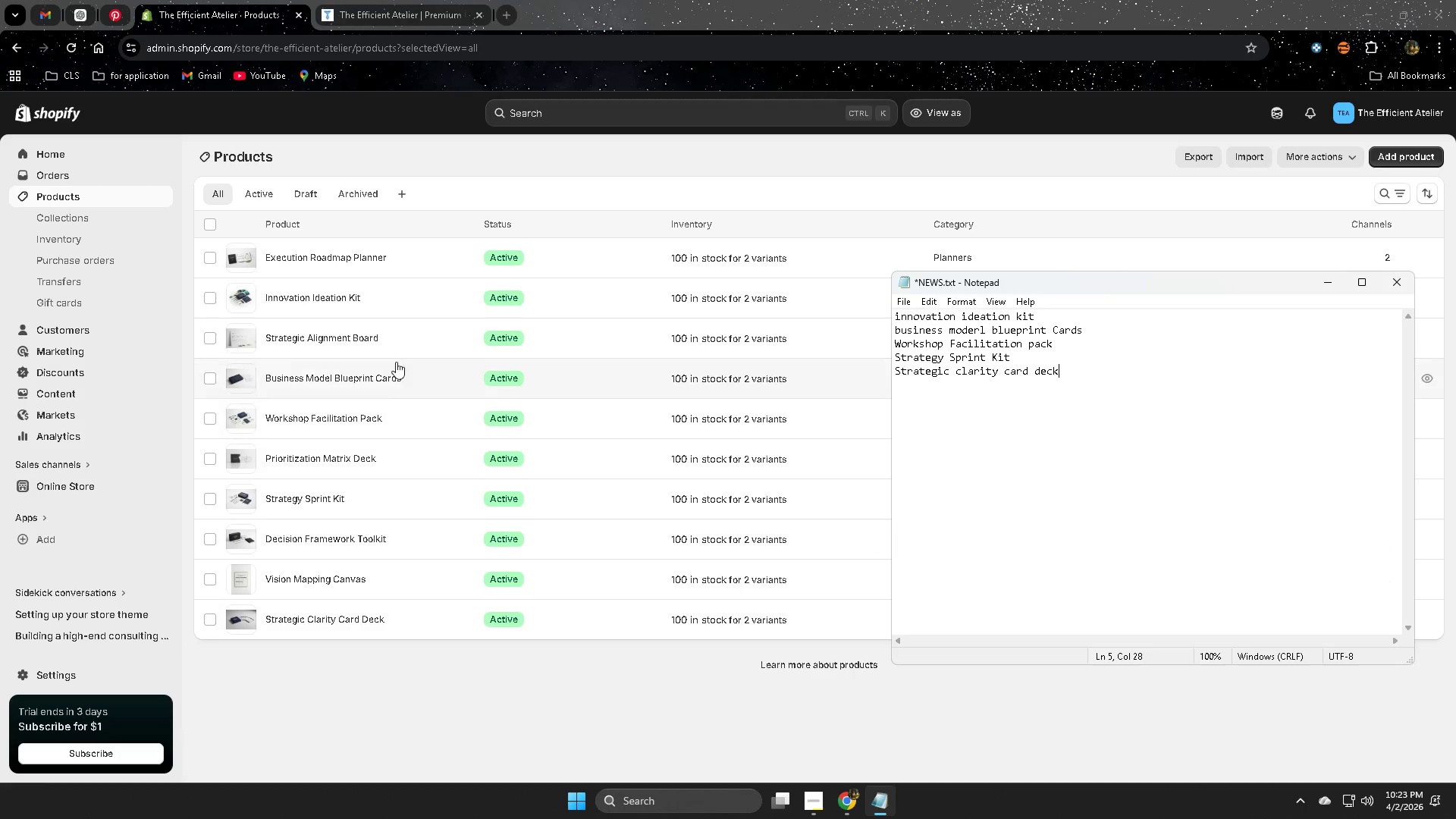 
left_click([418, 294])
 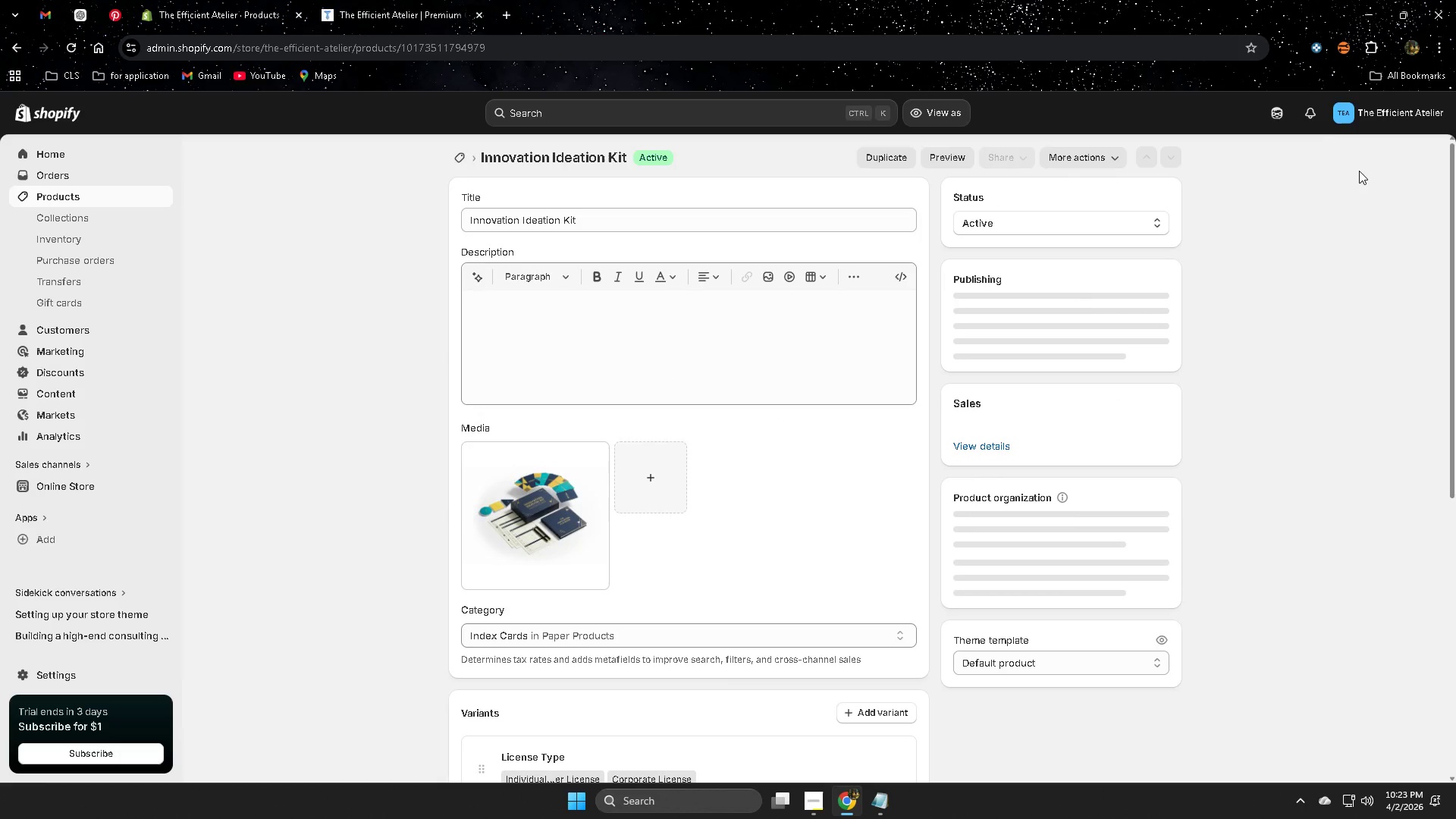 
left_click([1275, 115])
 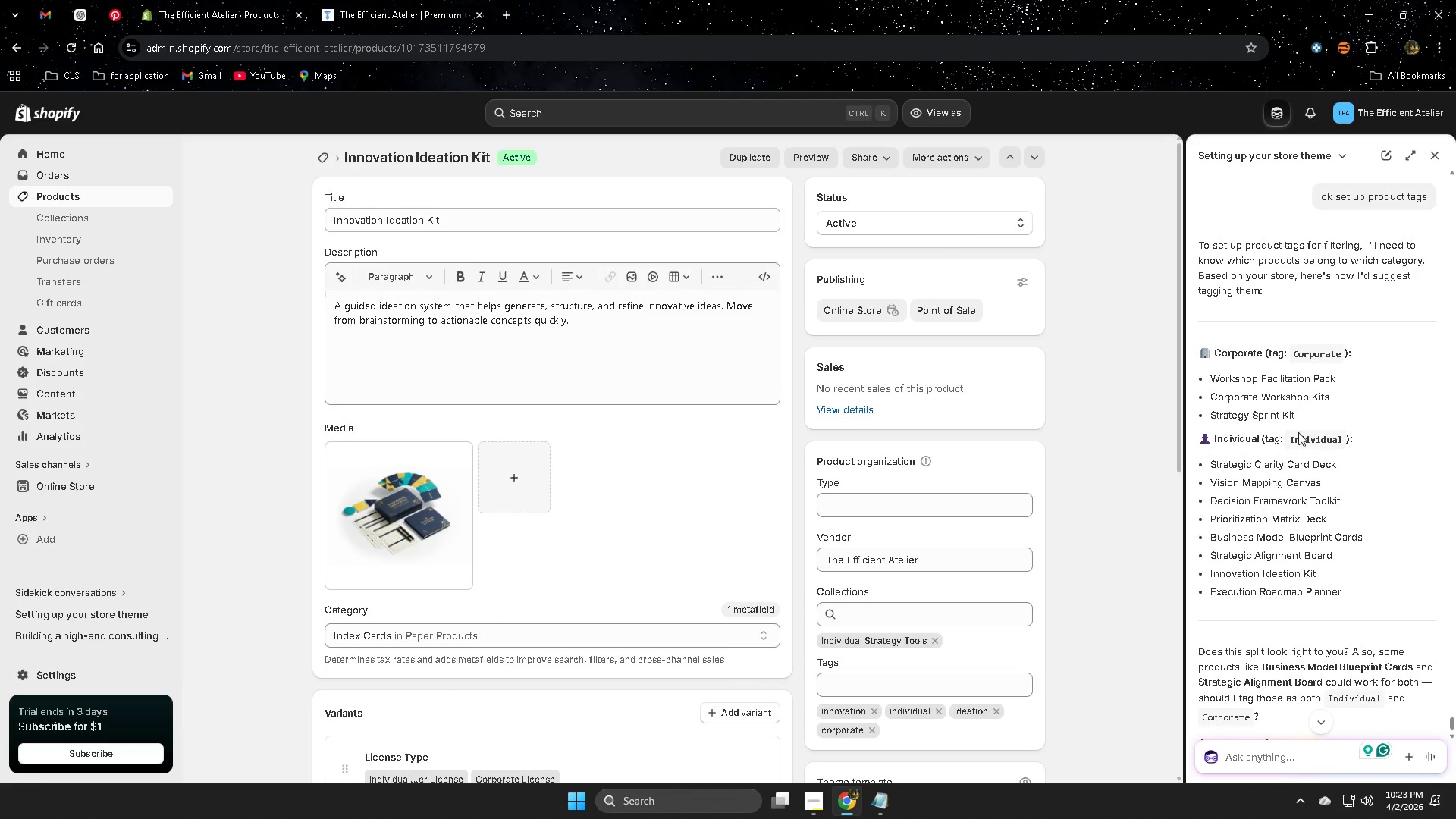 
scroll: coordinate [1357, 407], scroll_direction: down, amount: 4.0
 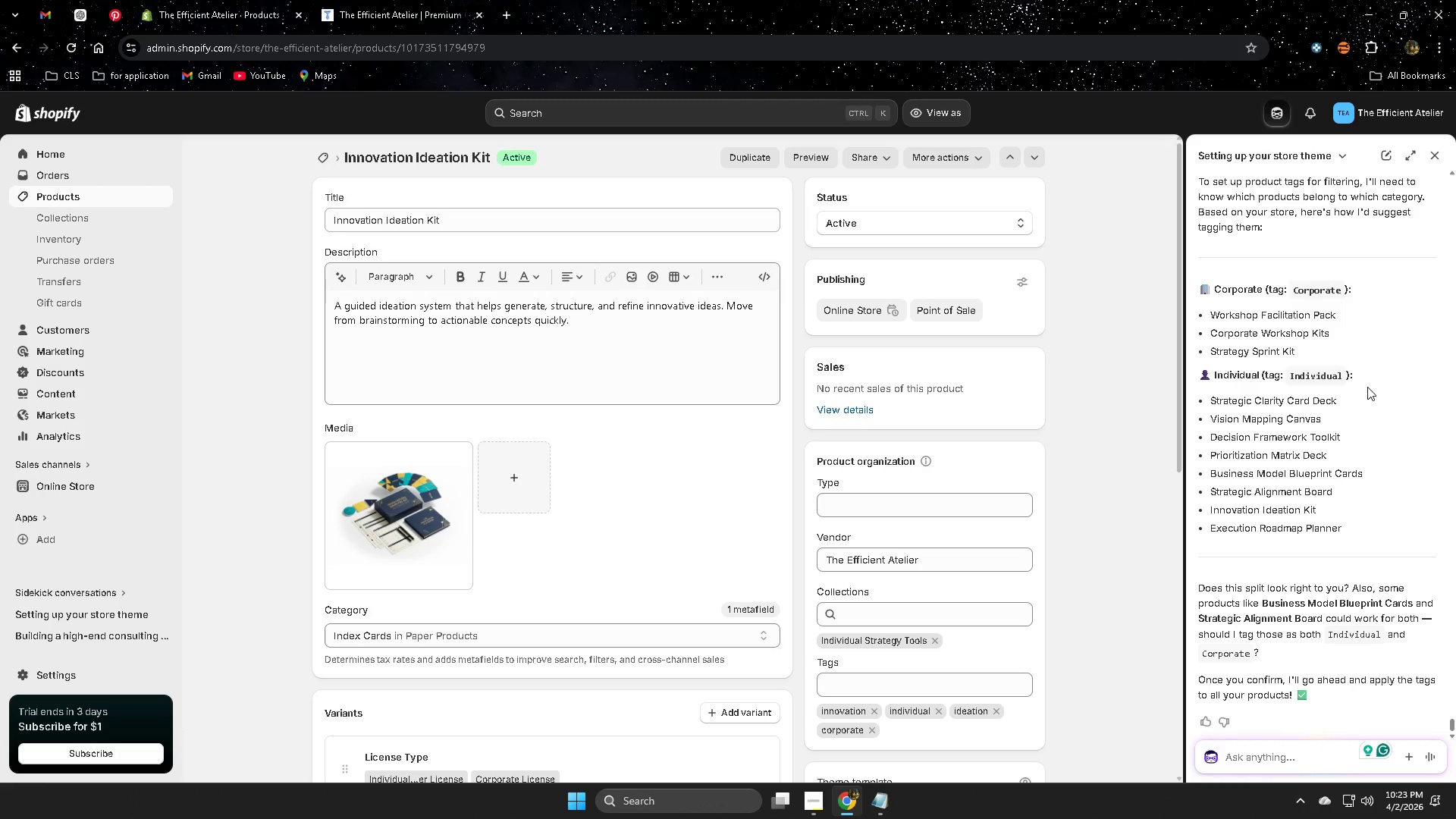 
wait(11.9)
 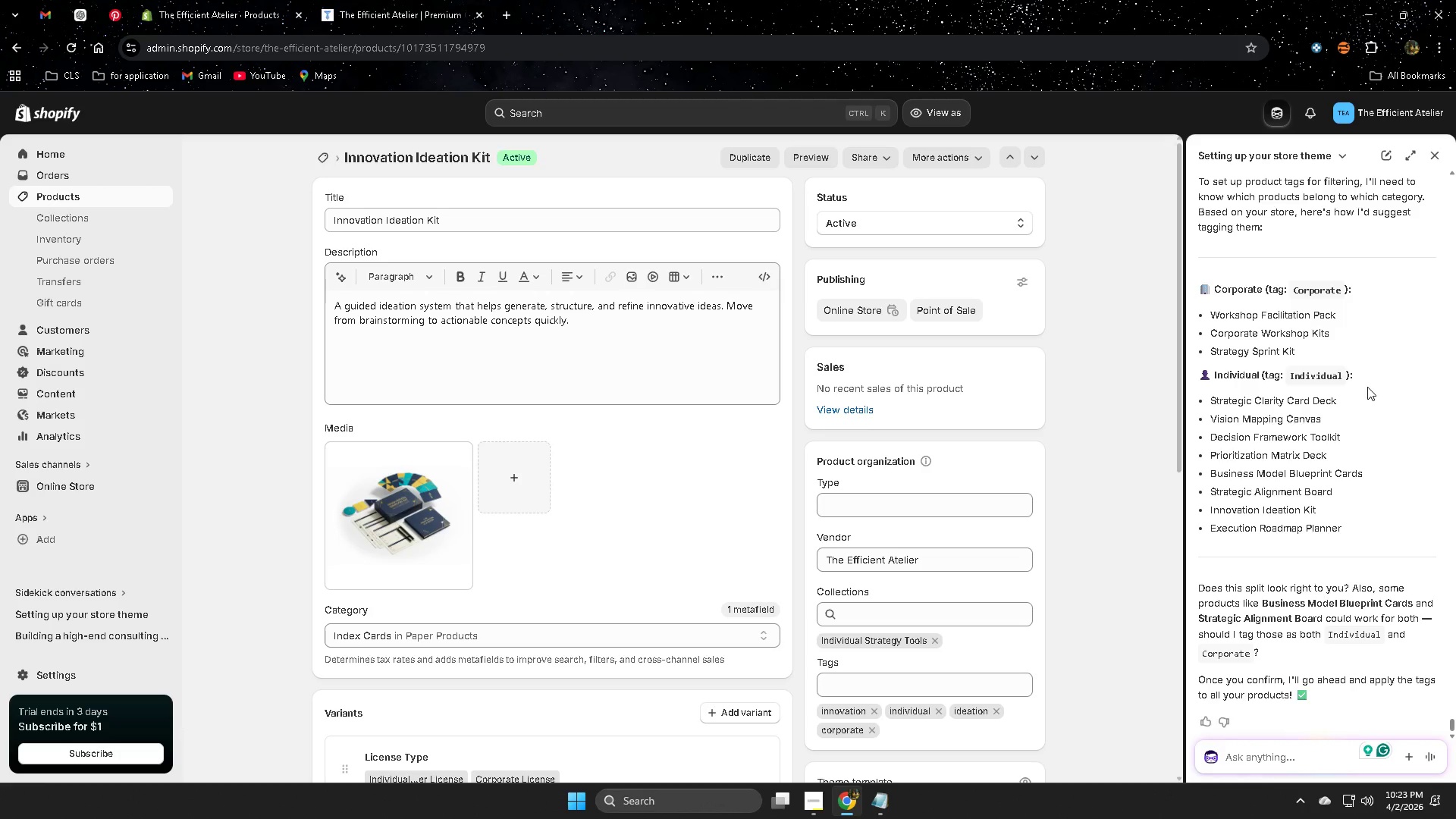 
scroll: coordinate [1415, 664], scroll_direction: down, amount: 2.0
 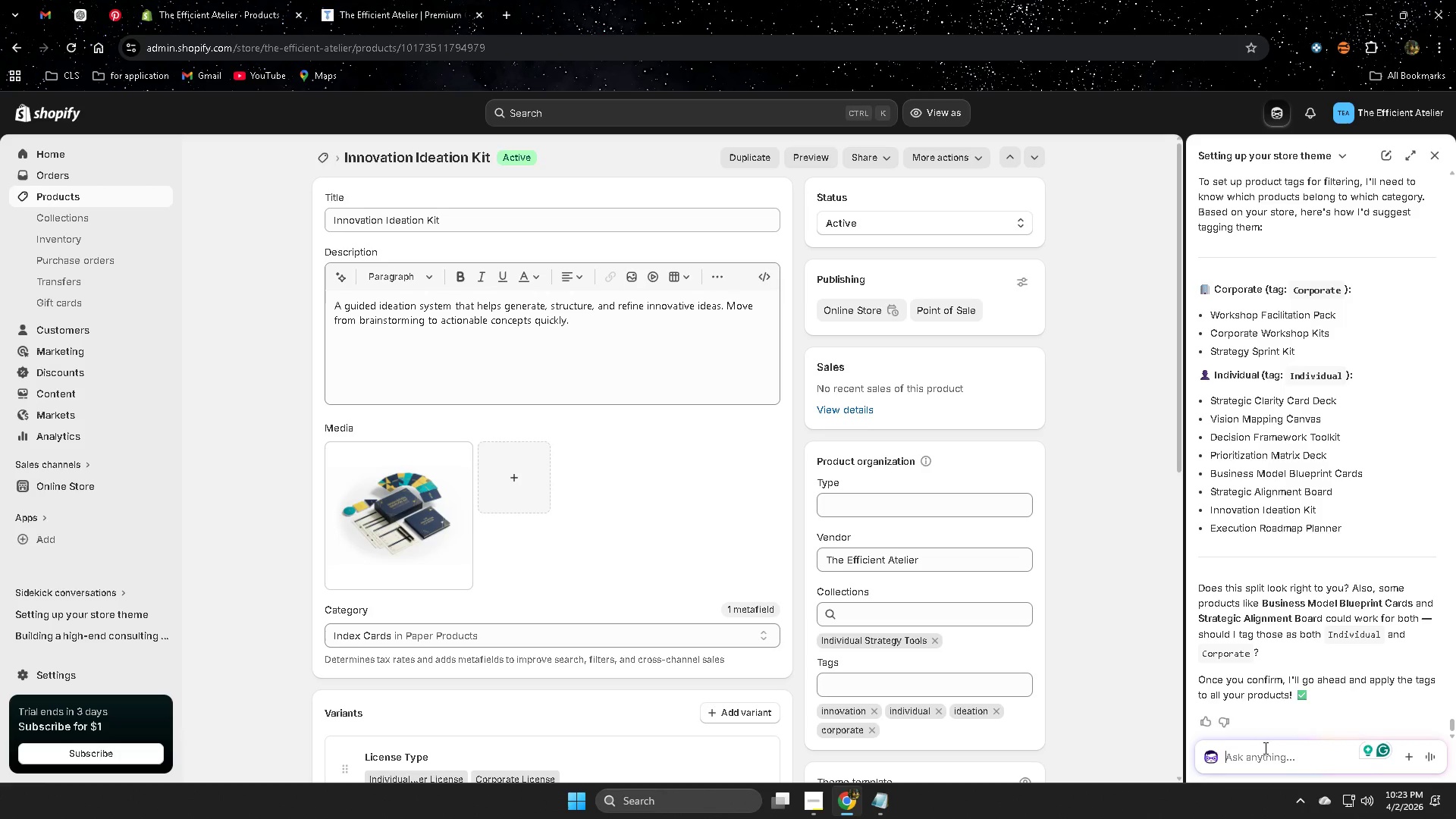 
wait(6.08)
 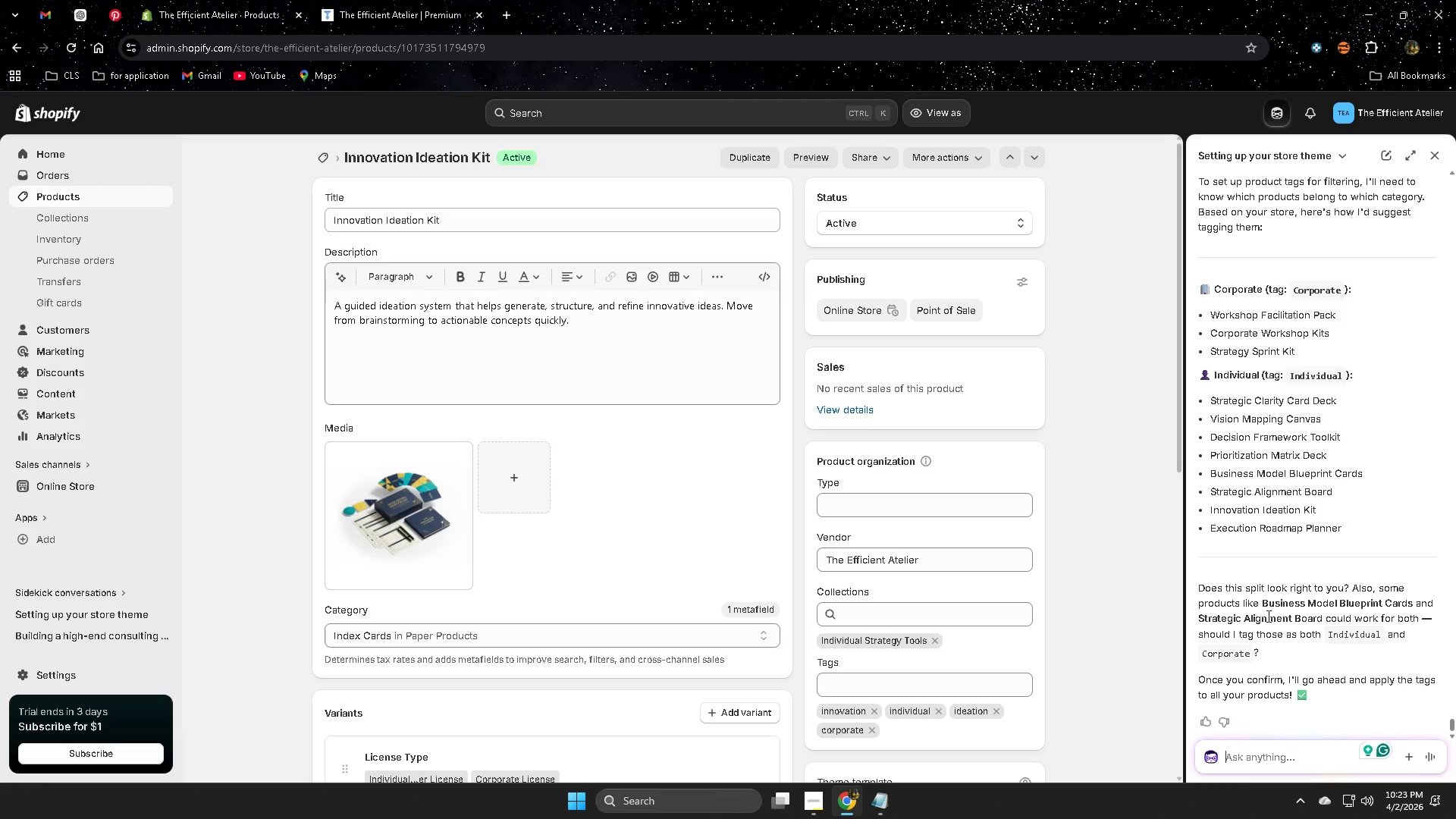 
left_click([1267, 747])
 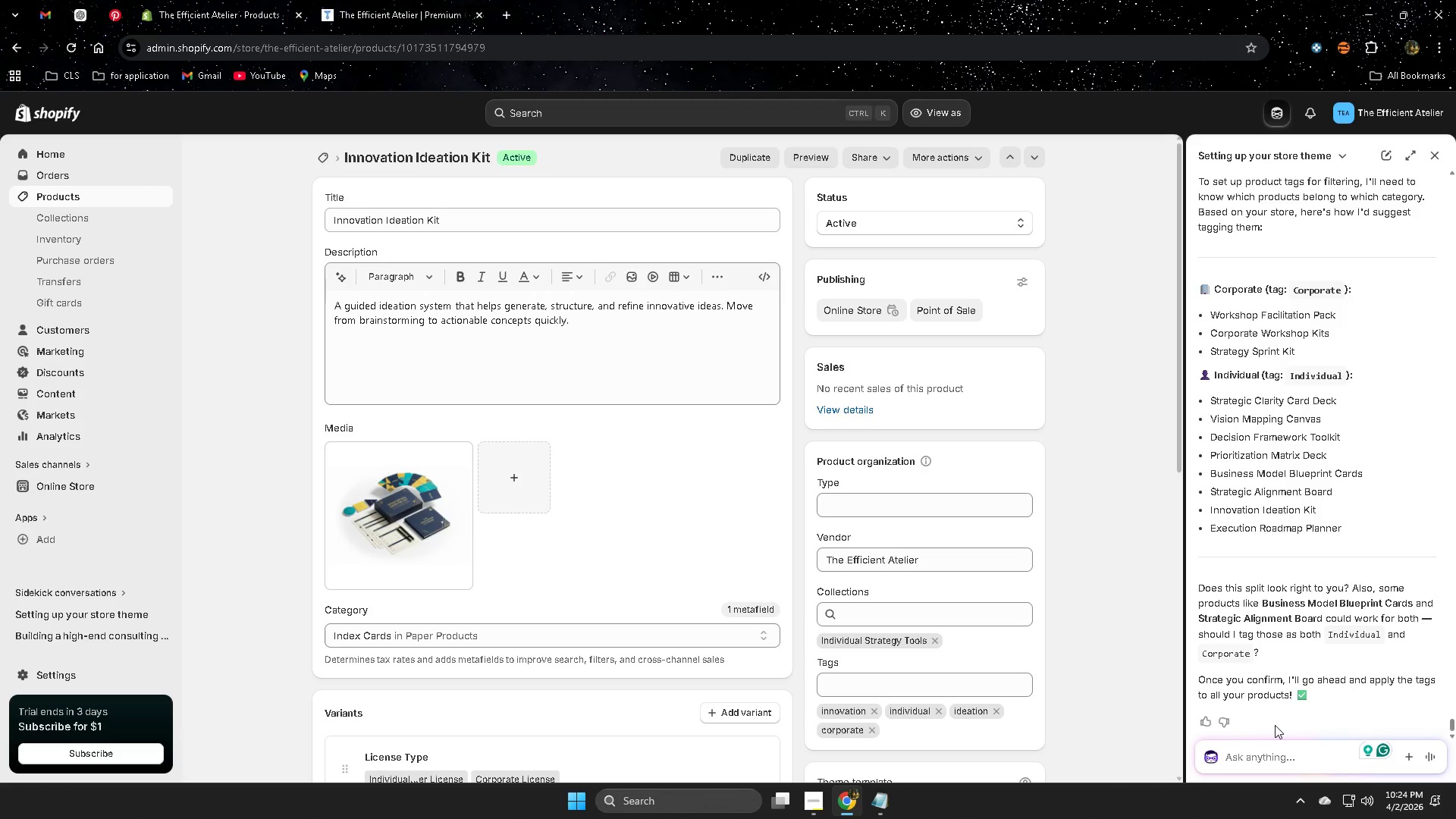 
type(ok appy th)
key(Backspace)
key(Backspace)
key(Backspace)
key(Backspace)
type(ly the ta)
key(Backspace)
key(Backspace)
key(Backspace)
type(tags )
key(Backspace)
key(Backspace)
key(Backspace)
key(Backspace)
key(Backspace)
type( tag )
key(Backspace)
type(s to all product)
 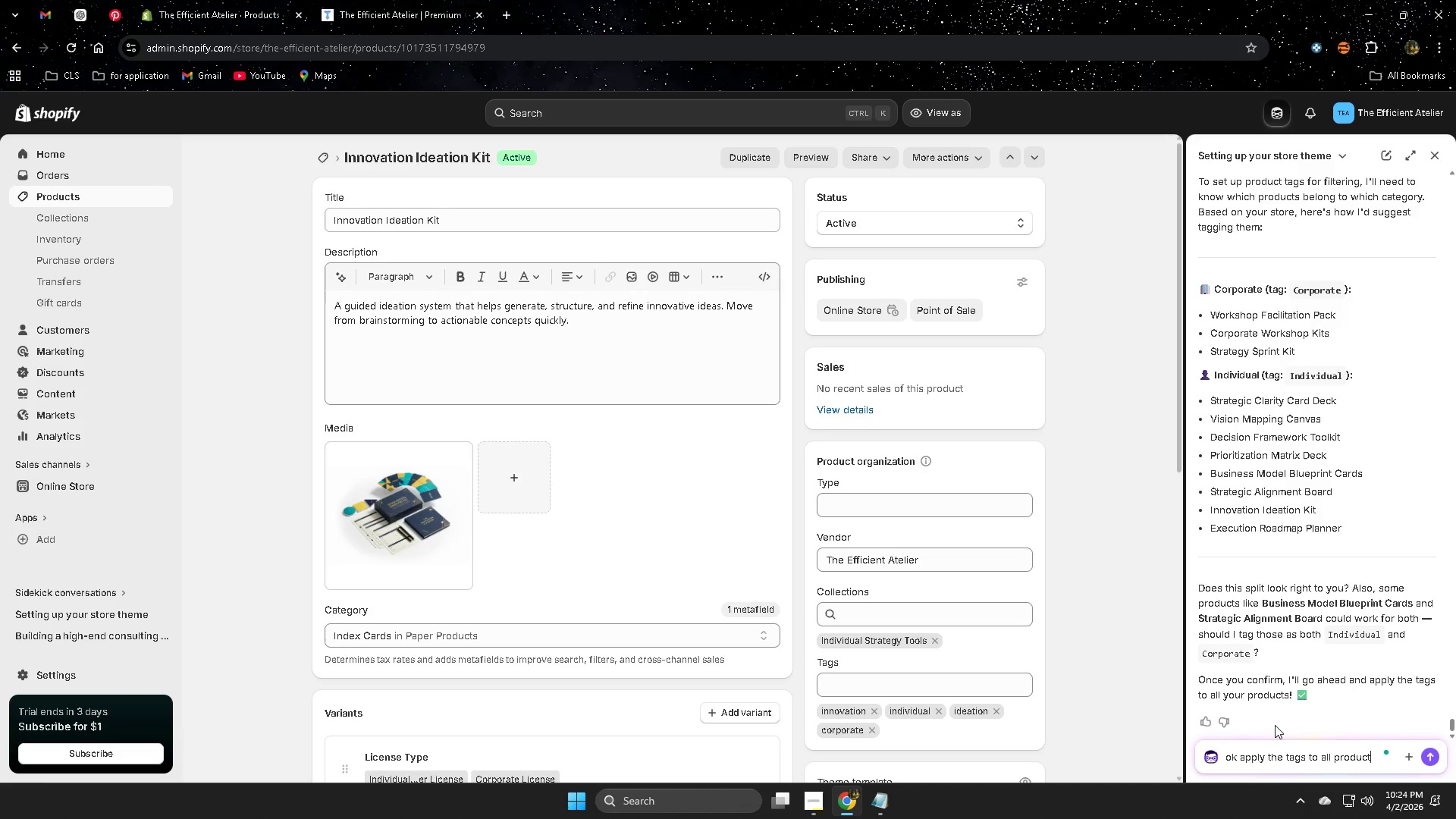 
key(Enter)
 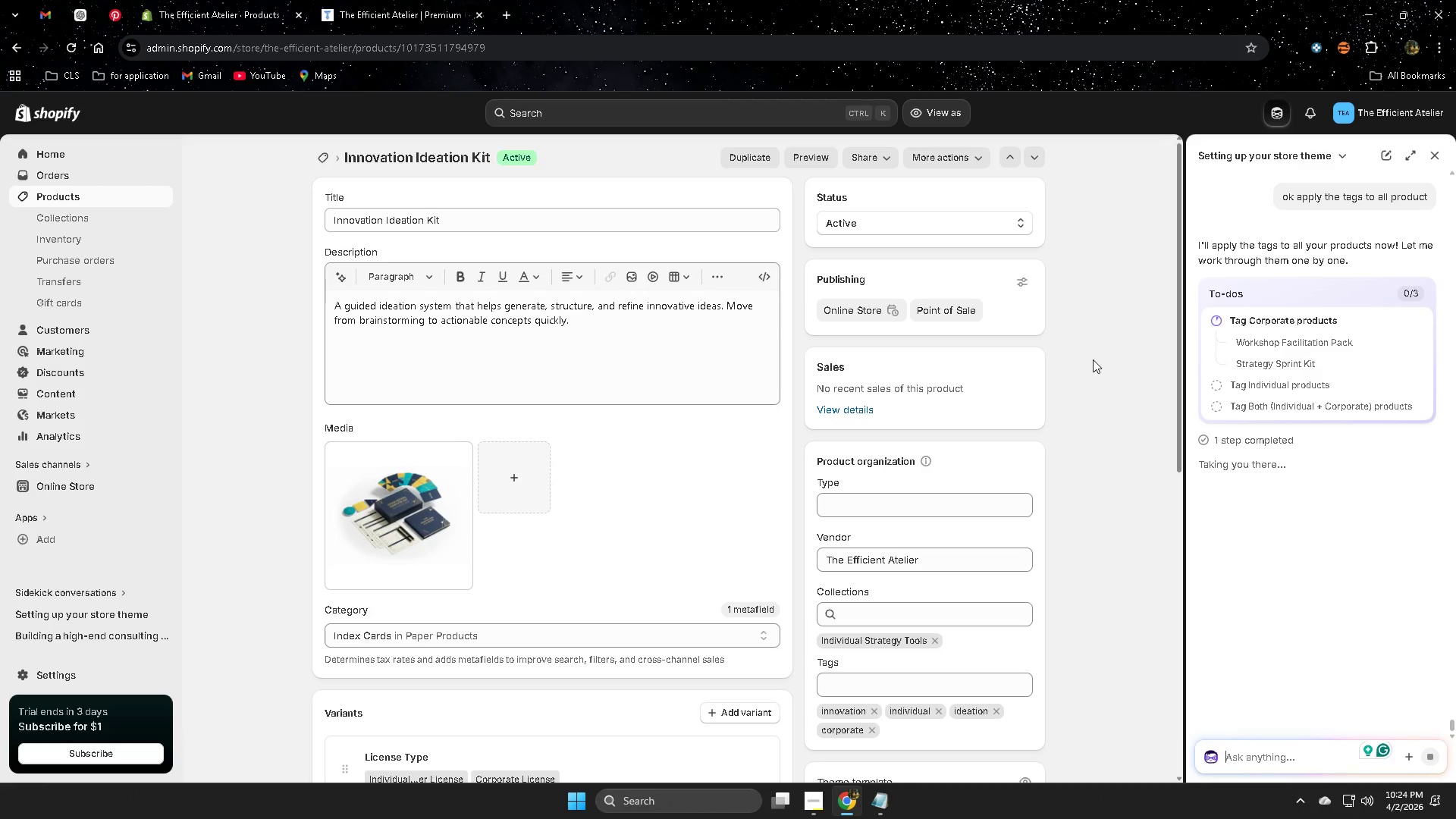 
wait(21.88)
 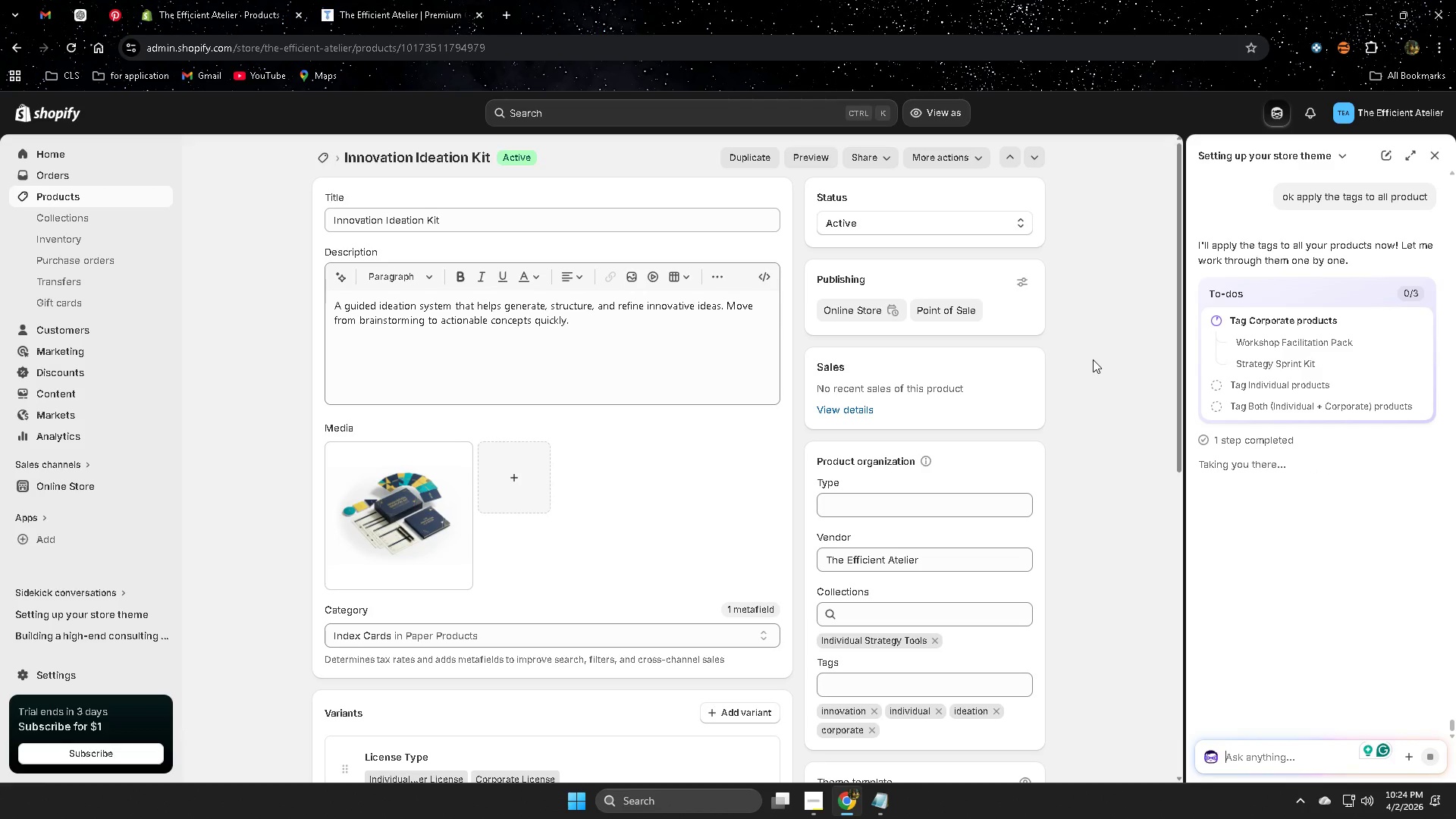 
scroll: coordinate [1070, 577], scroll_direction: down, amount: 1.0
 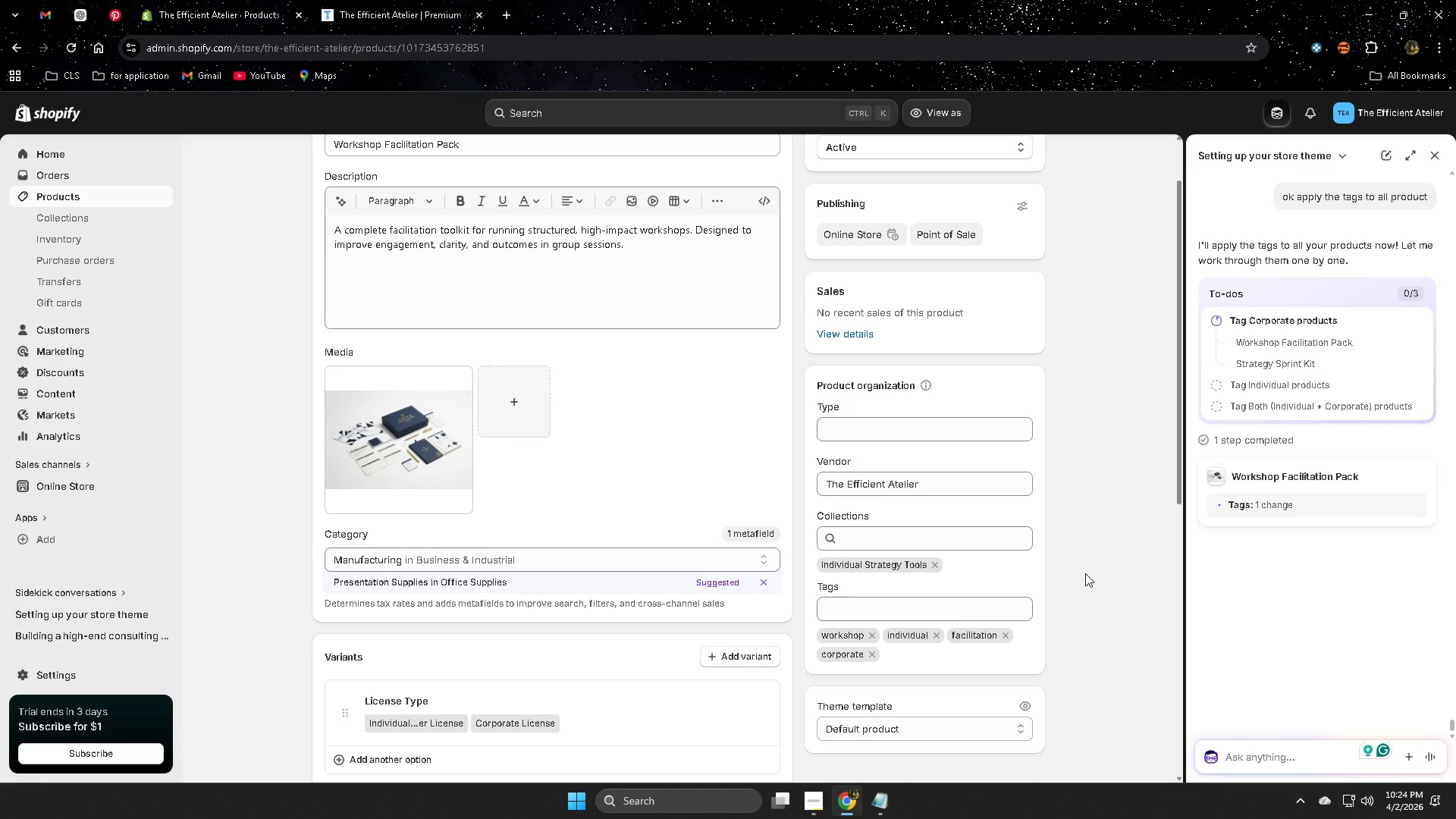 
wait(23.77)
 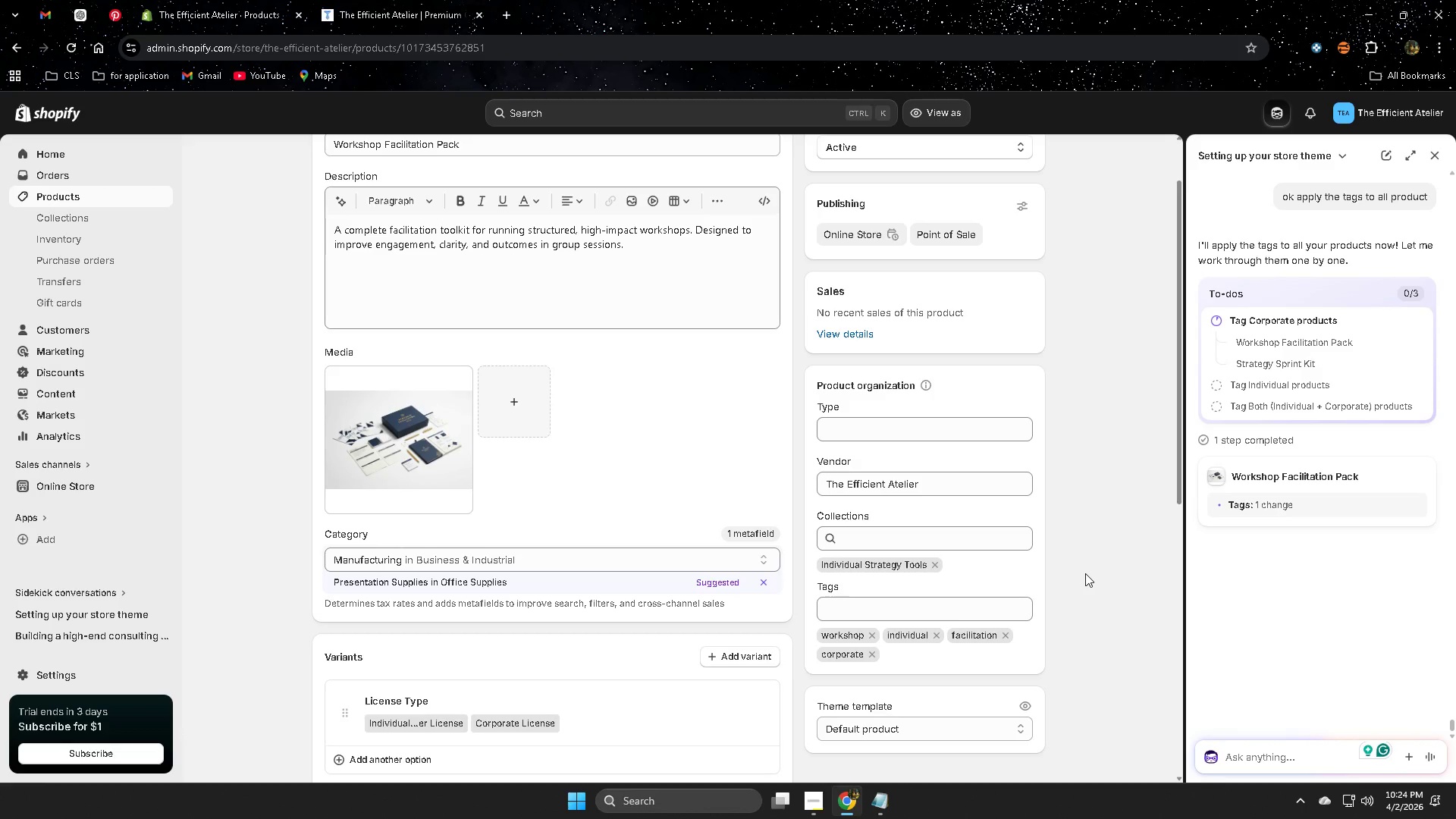 
scroll: coordinate [204, 497], scroll_direction: up, amount: 2.0
 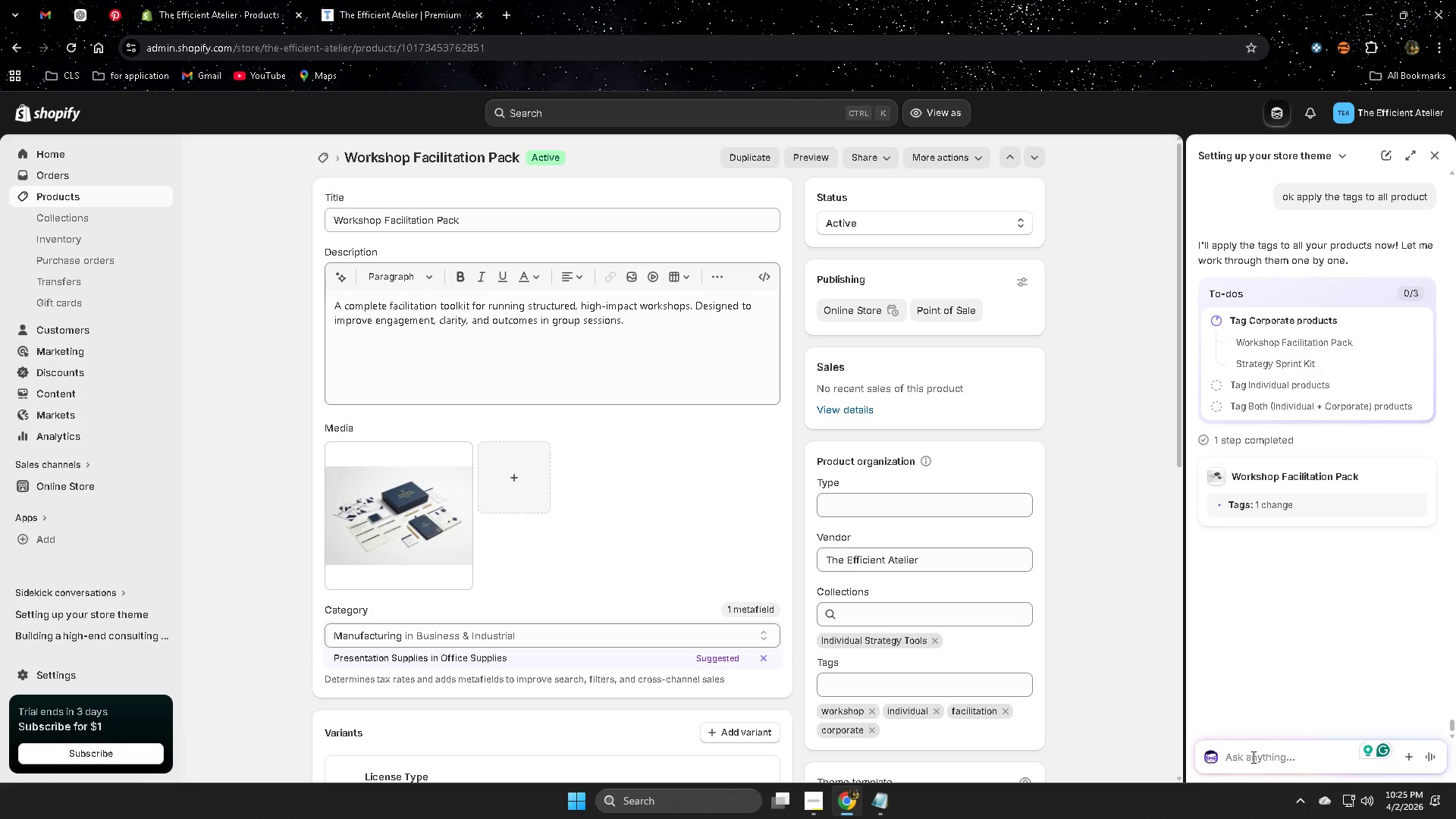 
type(can you do it ot all)
key(Backspace)
key(Backspace)
key(Backspace)
key(Backspace)
key(Backspace)
key(Backspace)
type(to all to)
key(Backspace)
type(he prodcut)
key(Backspace)
key(Backspace)
key(Backspace)
type(uct)
 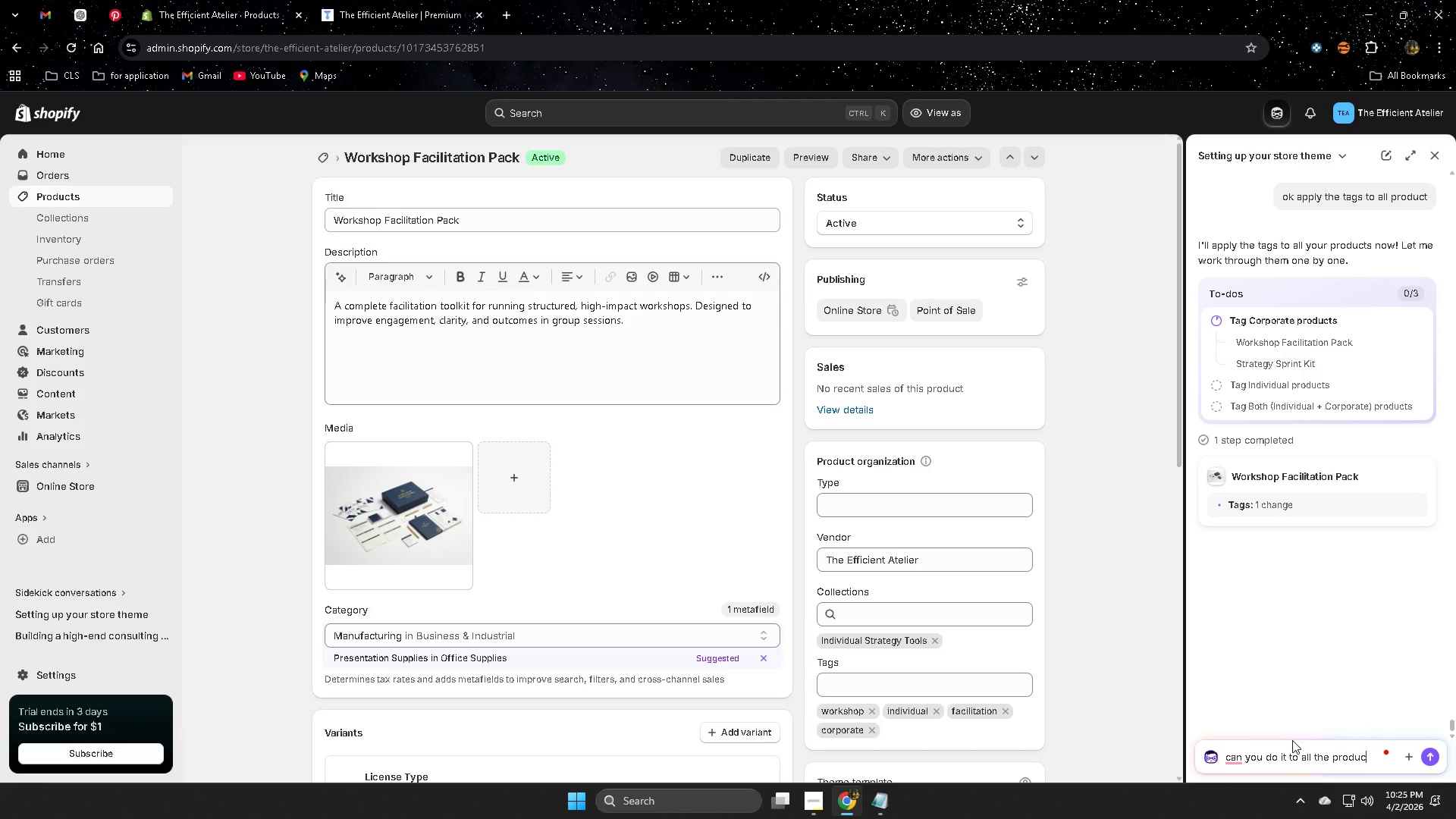 
key(Enter)
 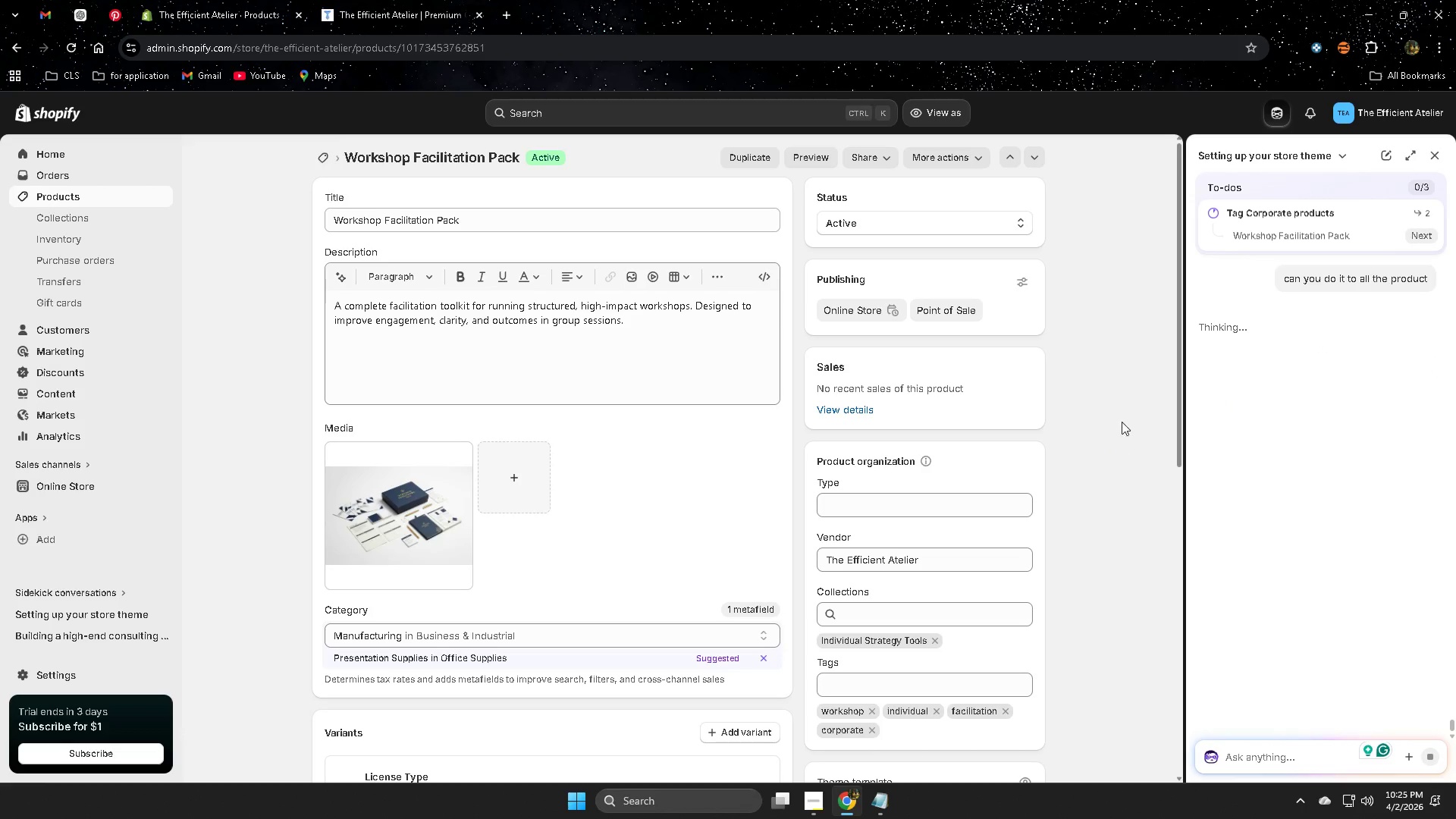 
left_click([77, 195])
 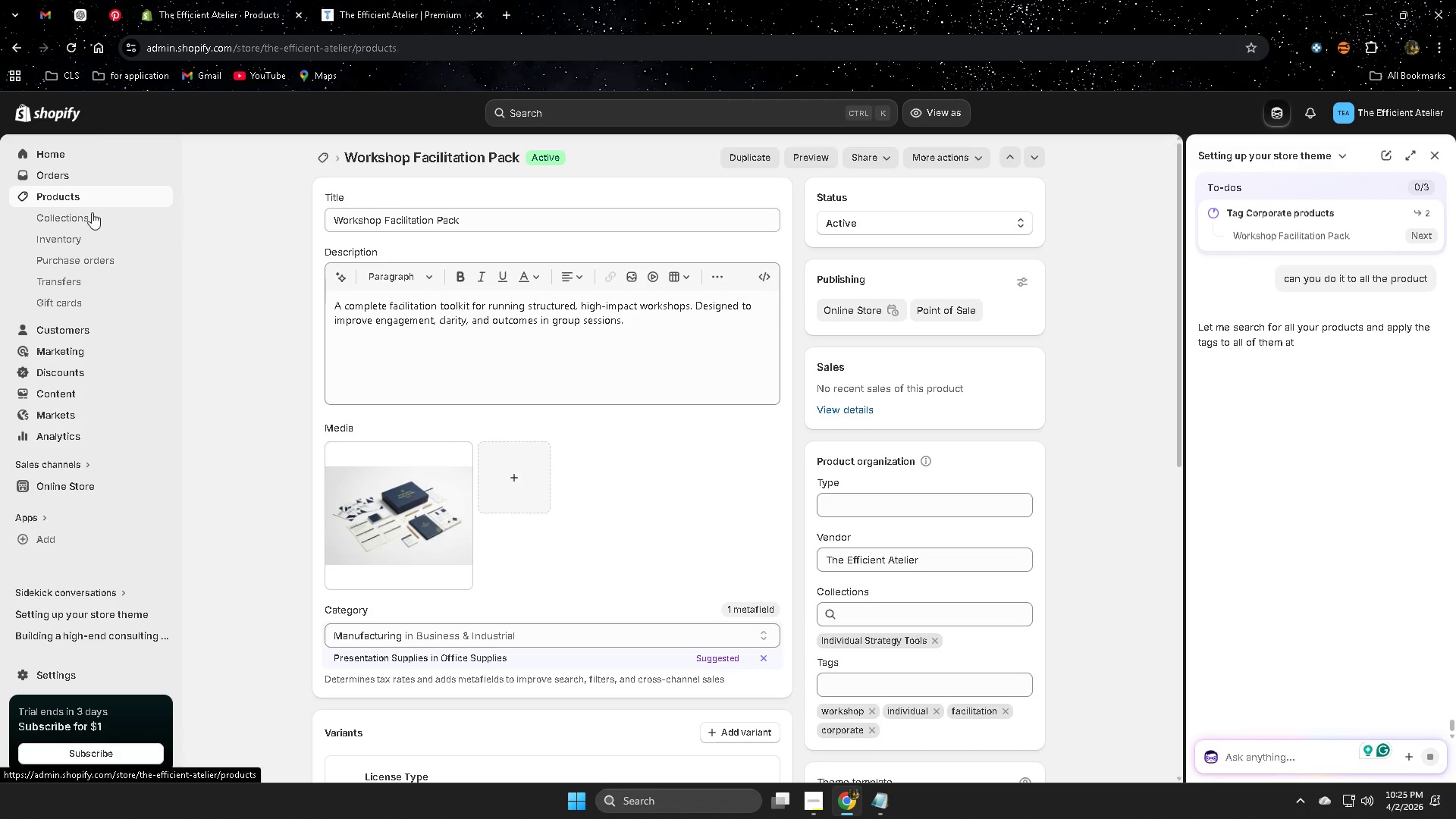 
mouse_move([284, 203])
 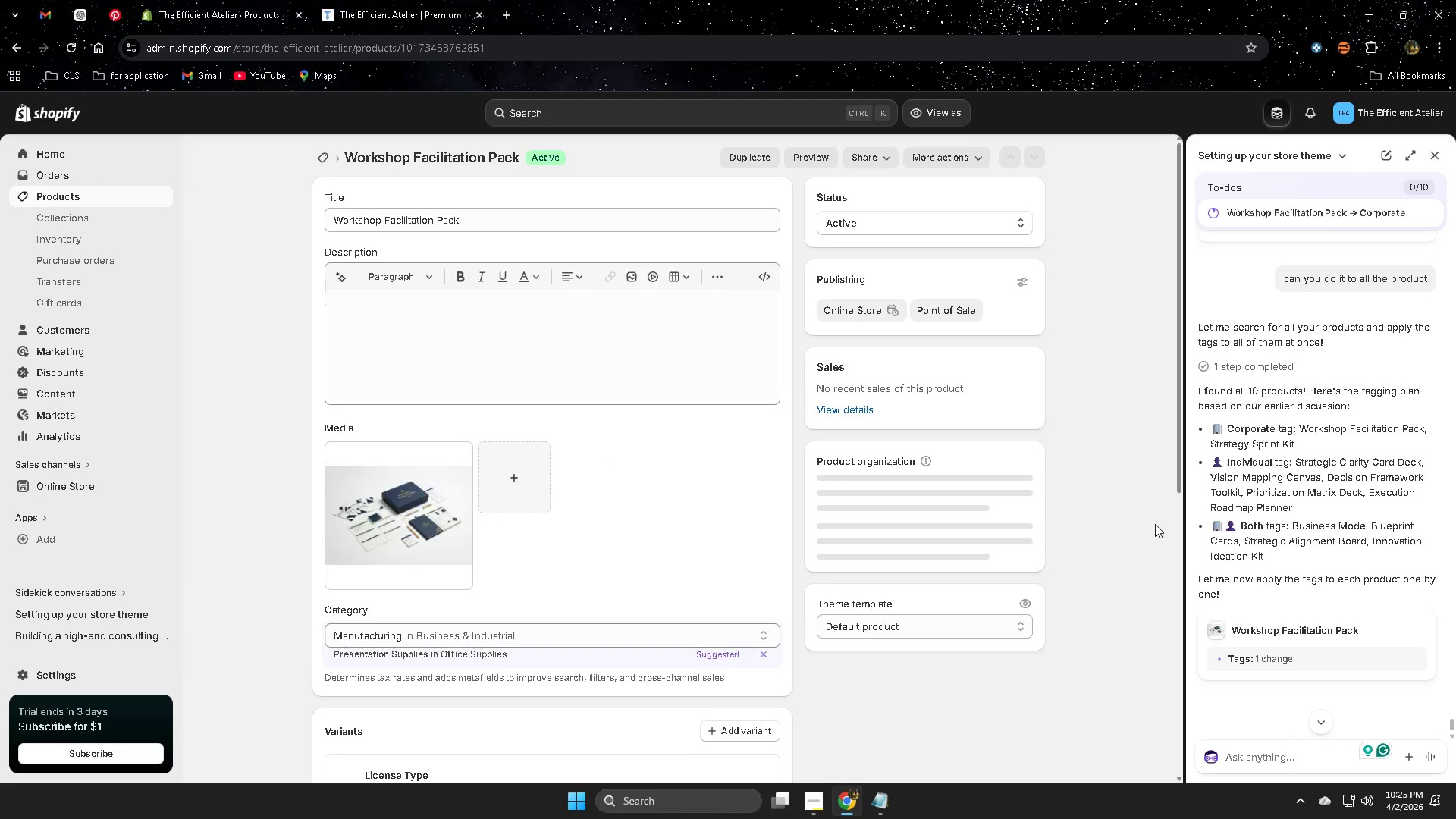 
wait(17.67)
 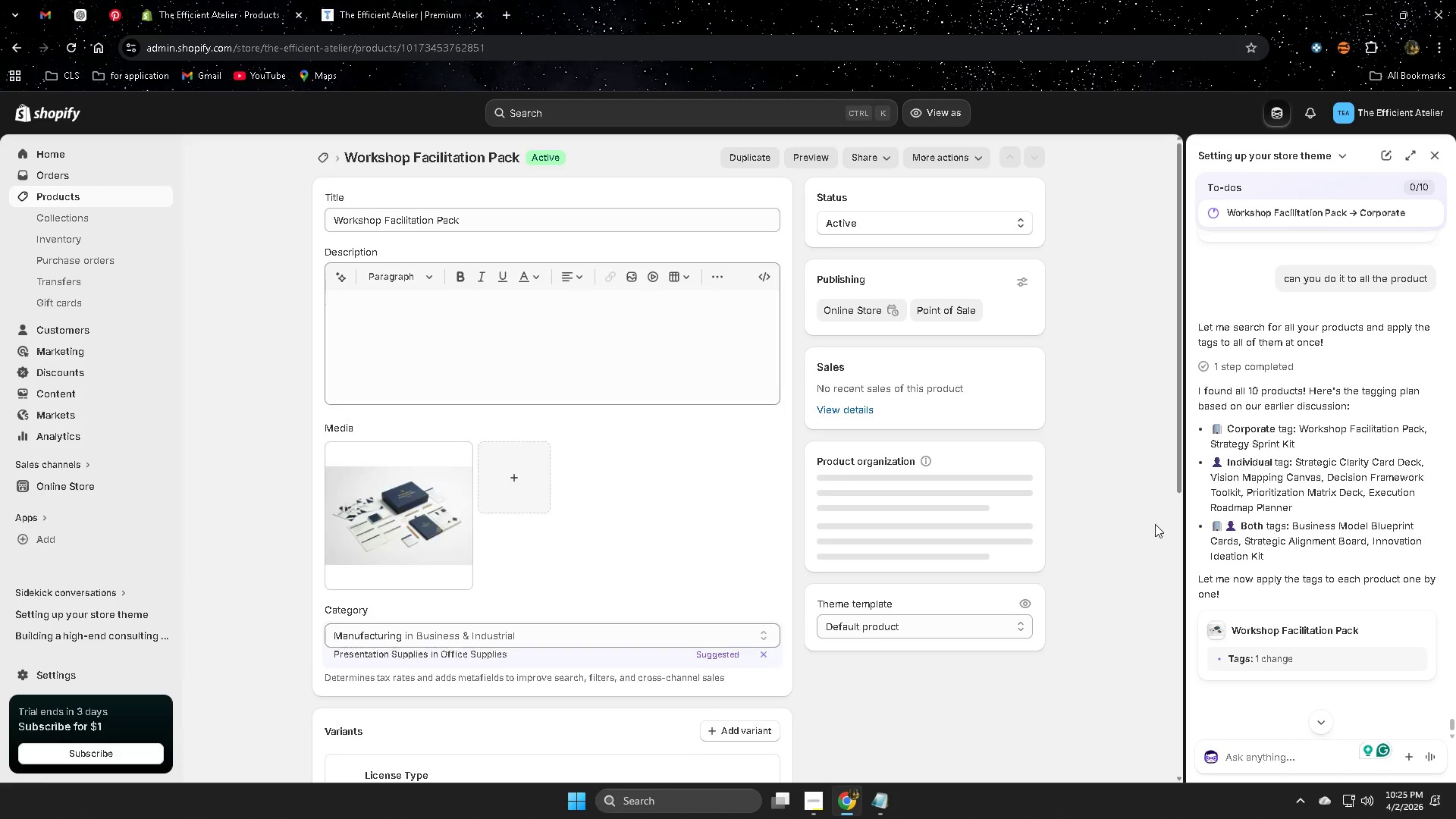 
scroll: coordinate [1359, 691], scroll_direction: down, amount: 5.0
 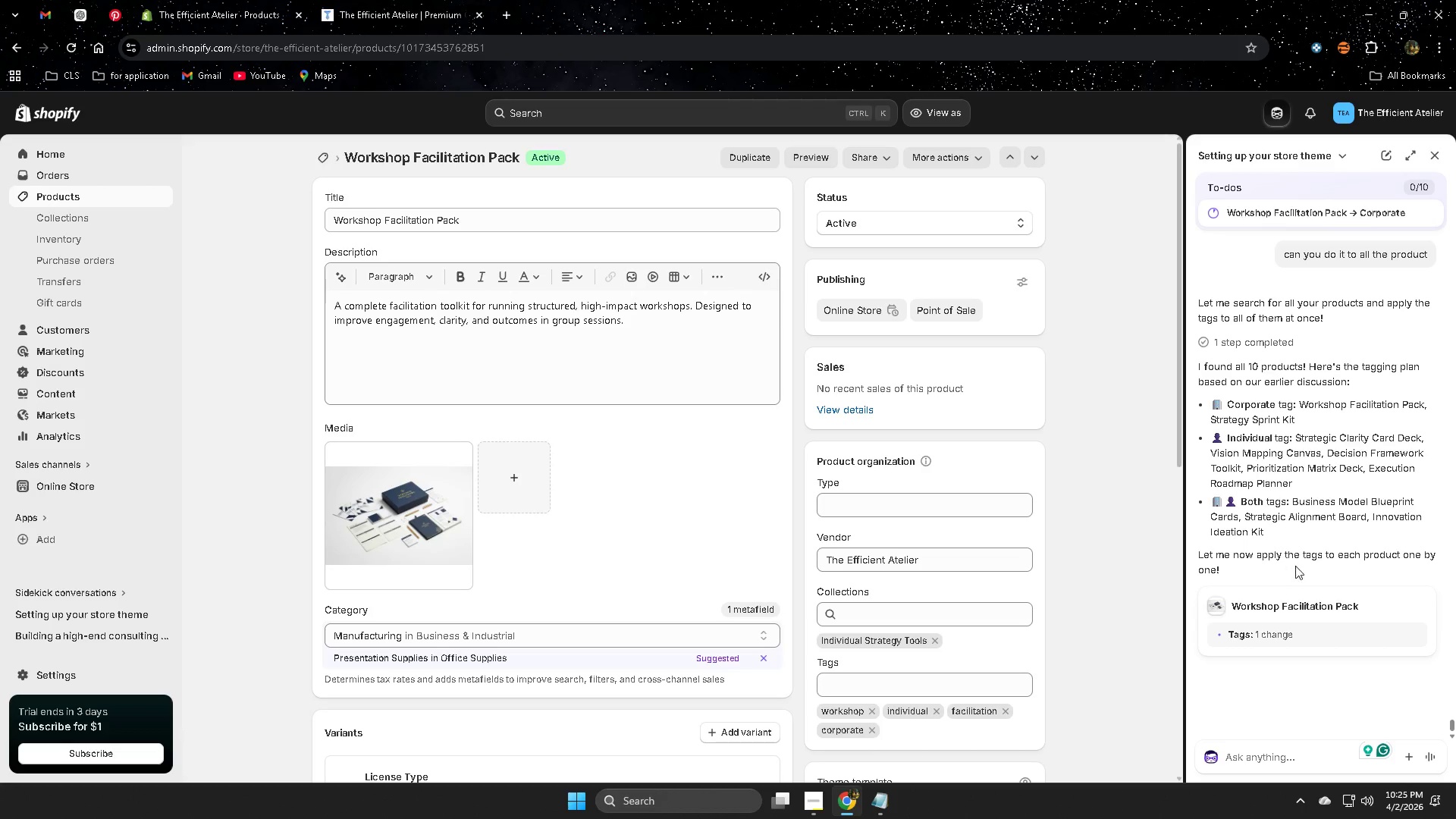 
wait(14.75)
 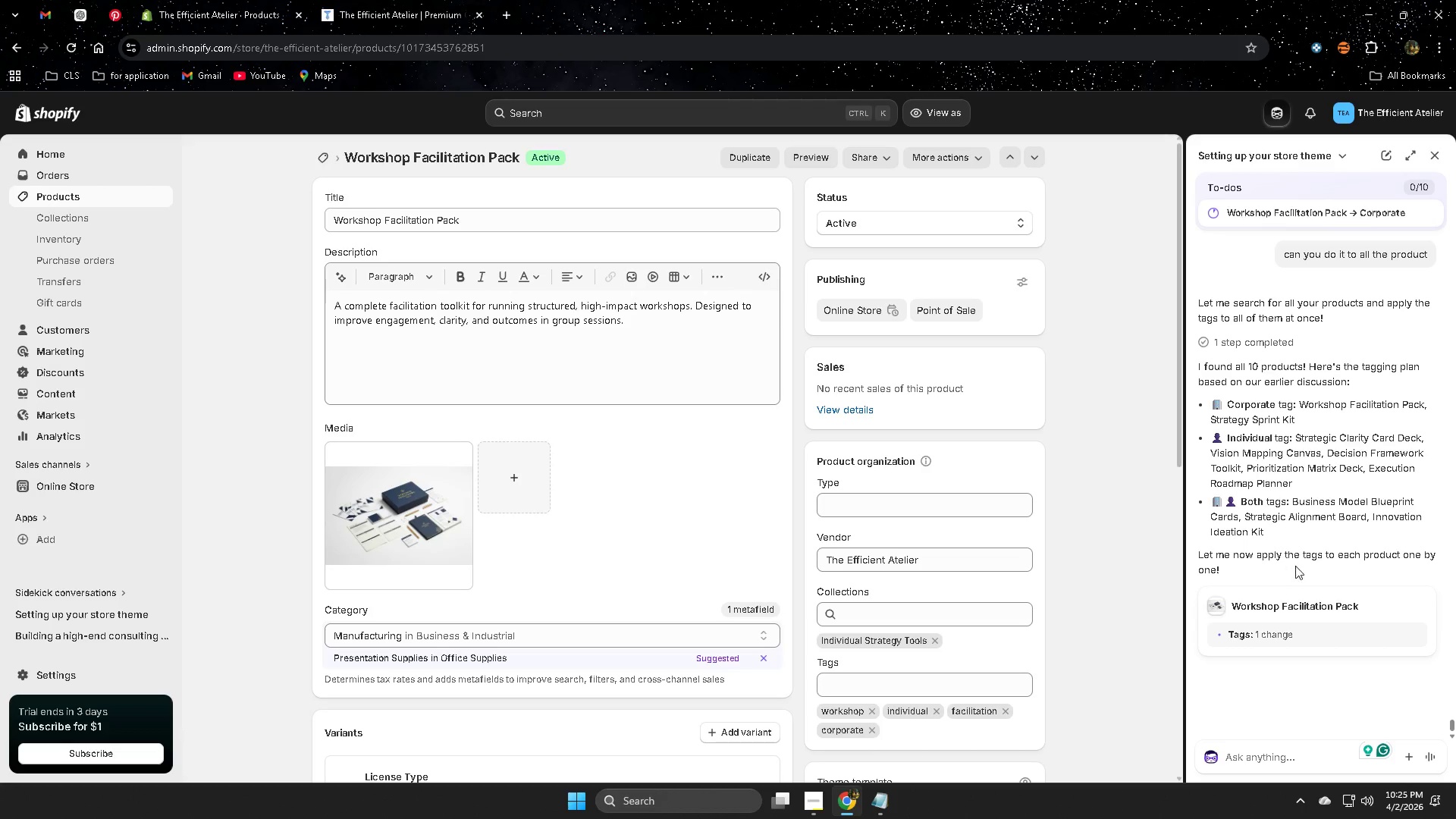 
left_click([1233, 758])
 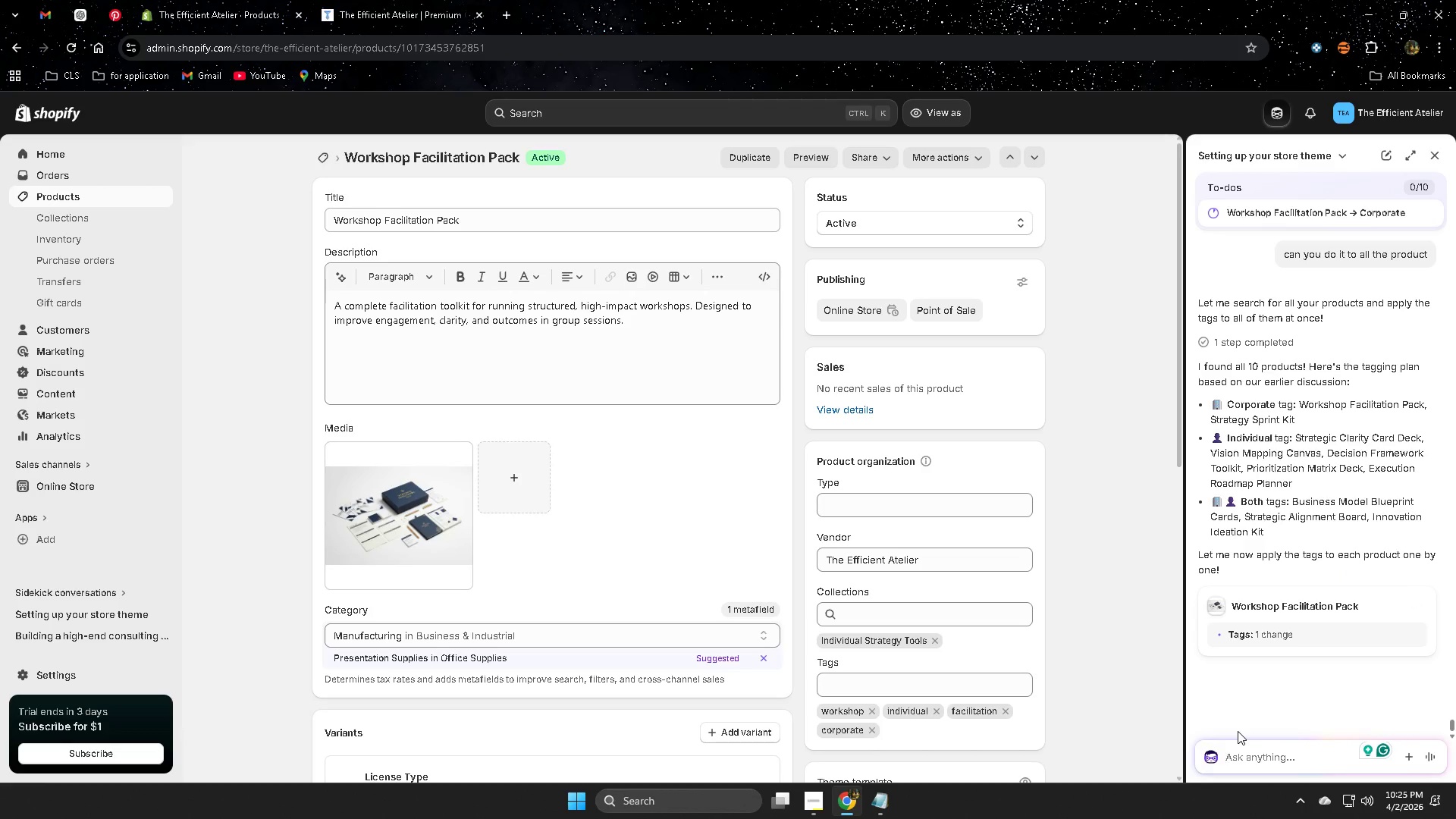 
type(ok)
 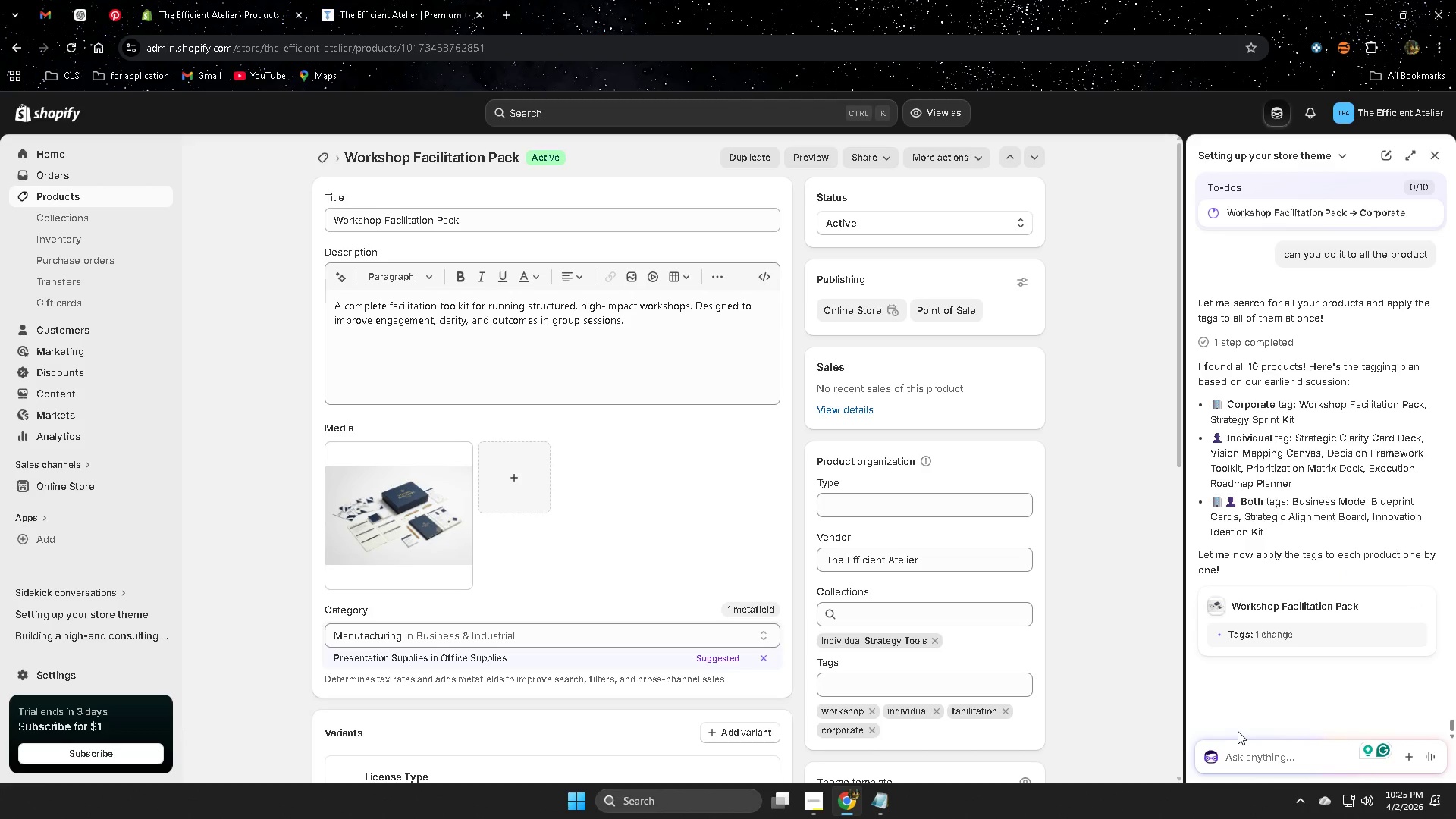 
key(Enter)
 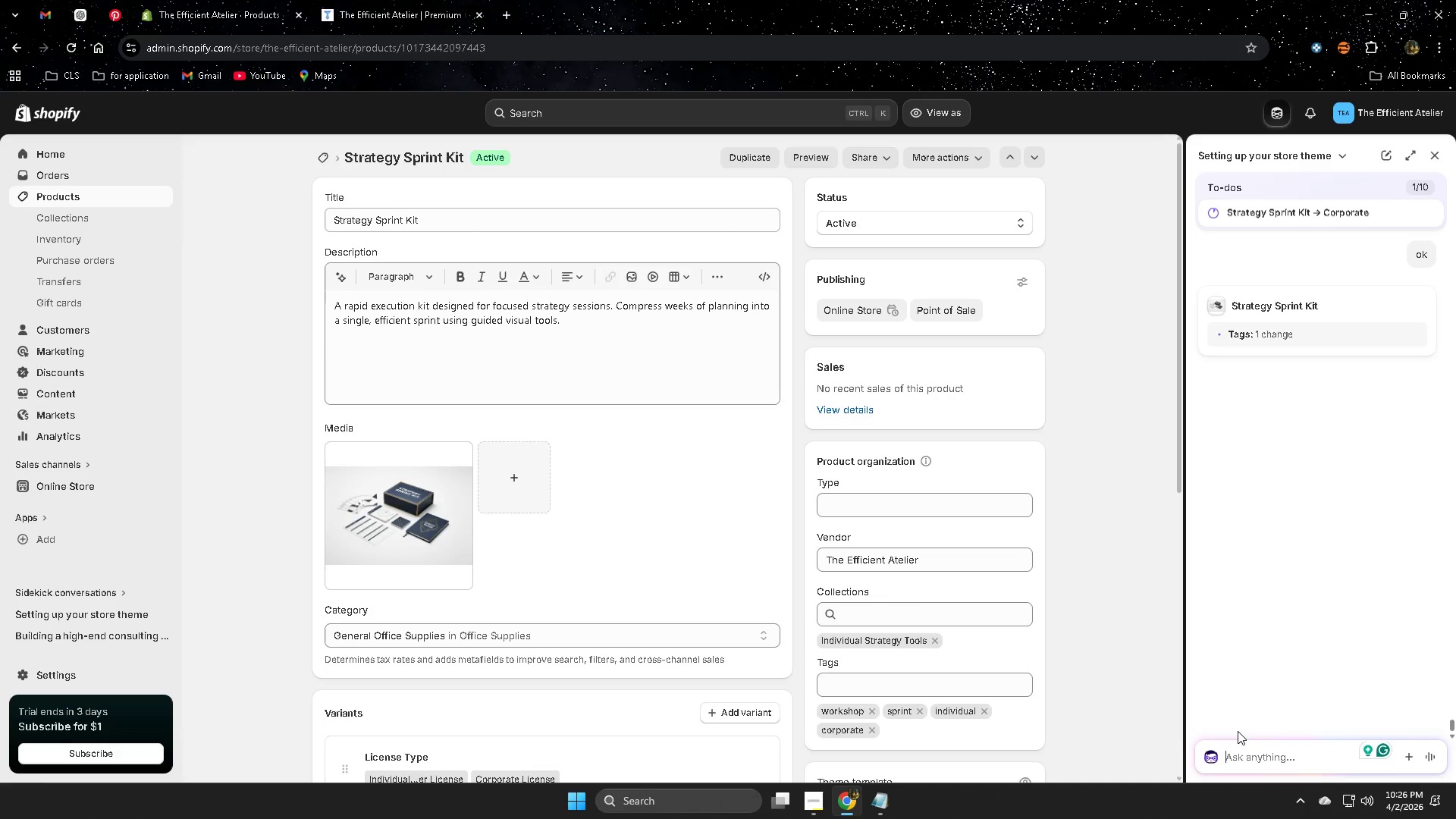 
wait(21.98)
 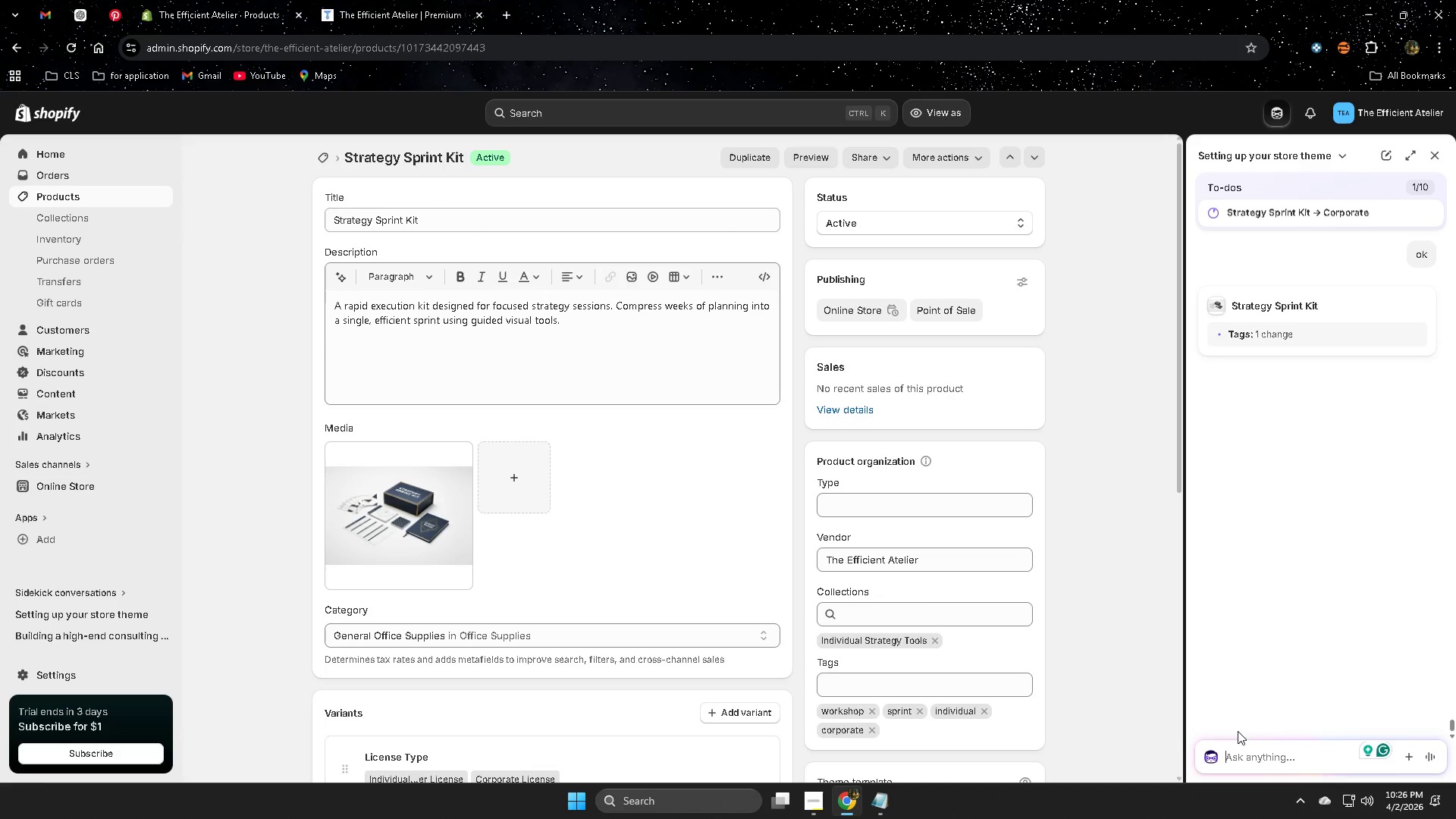 
scroll: coordinate [1360, 336], scroll_direction: down, amount: 4.0
 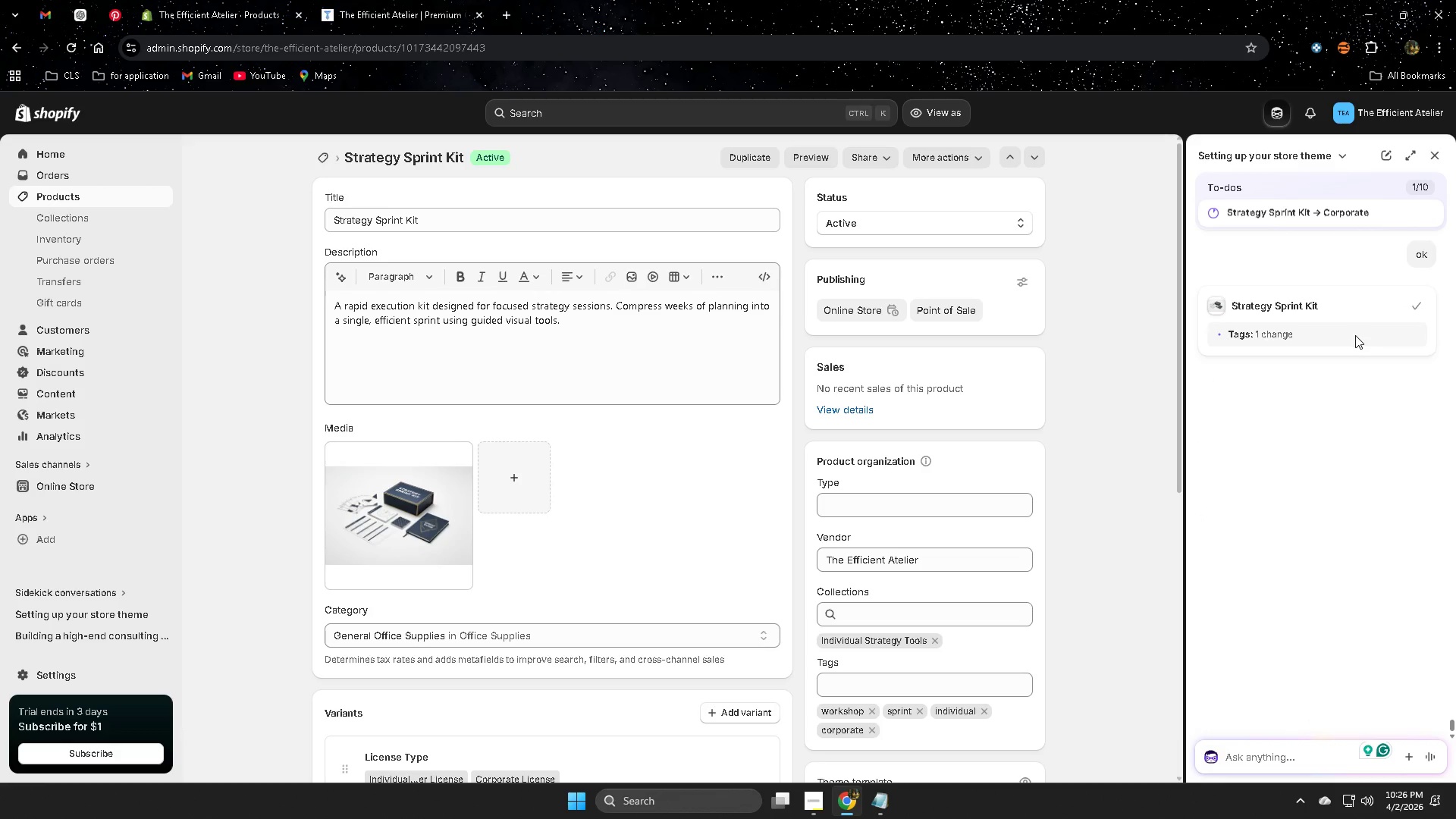 
scroll: coordinate [1355, 335], scroll_direction: up, amount: 3.0
 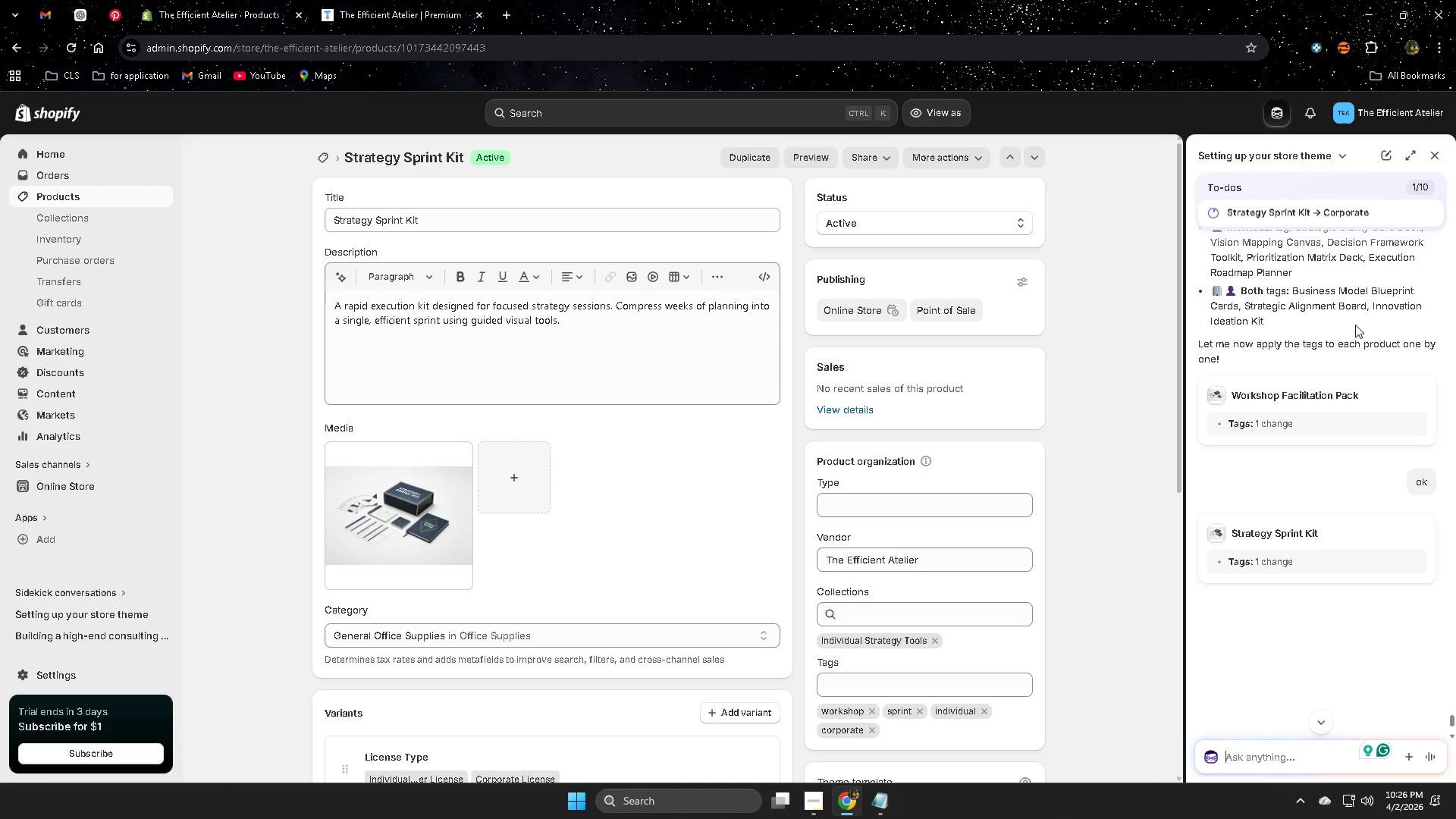 
scroll: coordinate [1346, 608], scroll_direction: down, amount: 7.0
 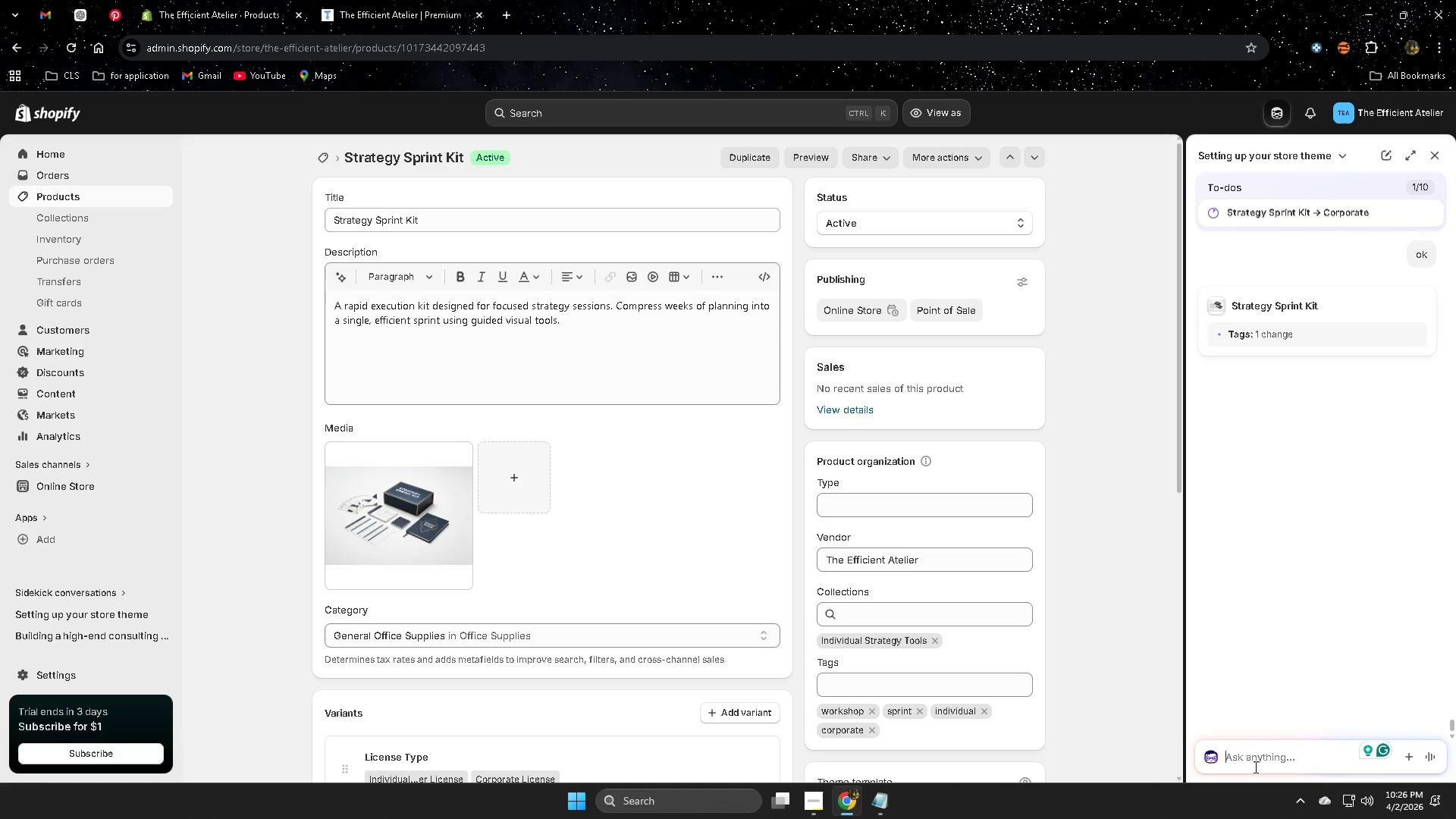 
left_click([1252, 763])
 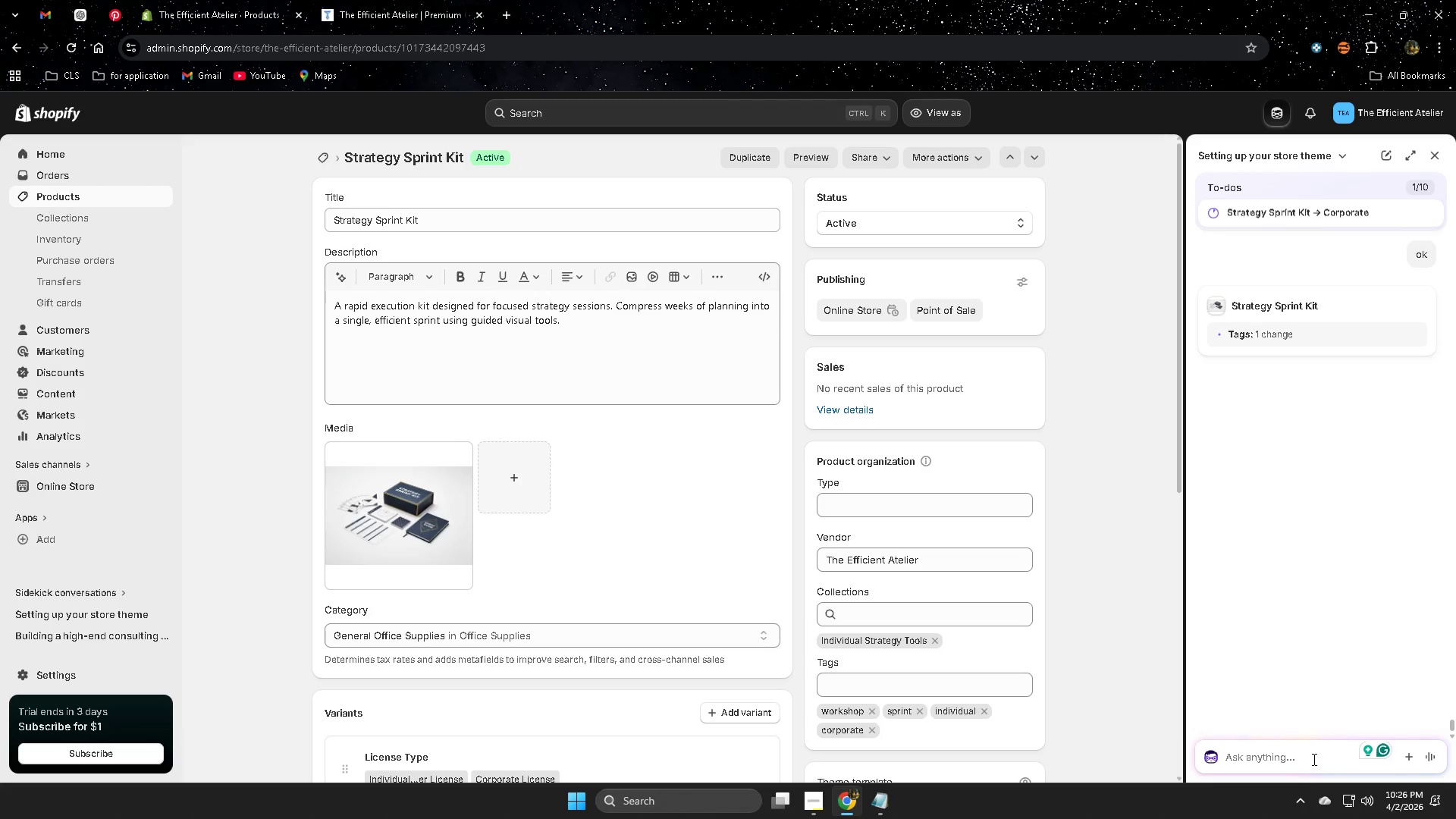 
type(did )
 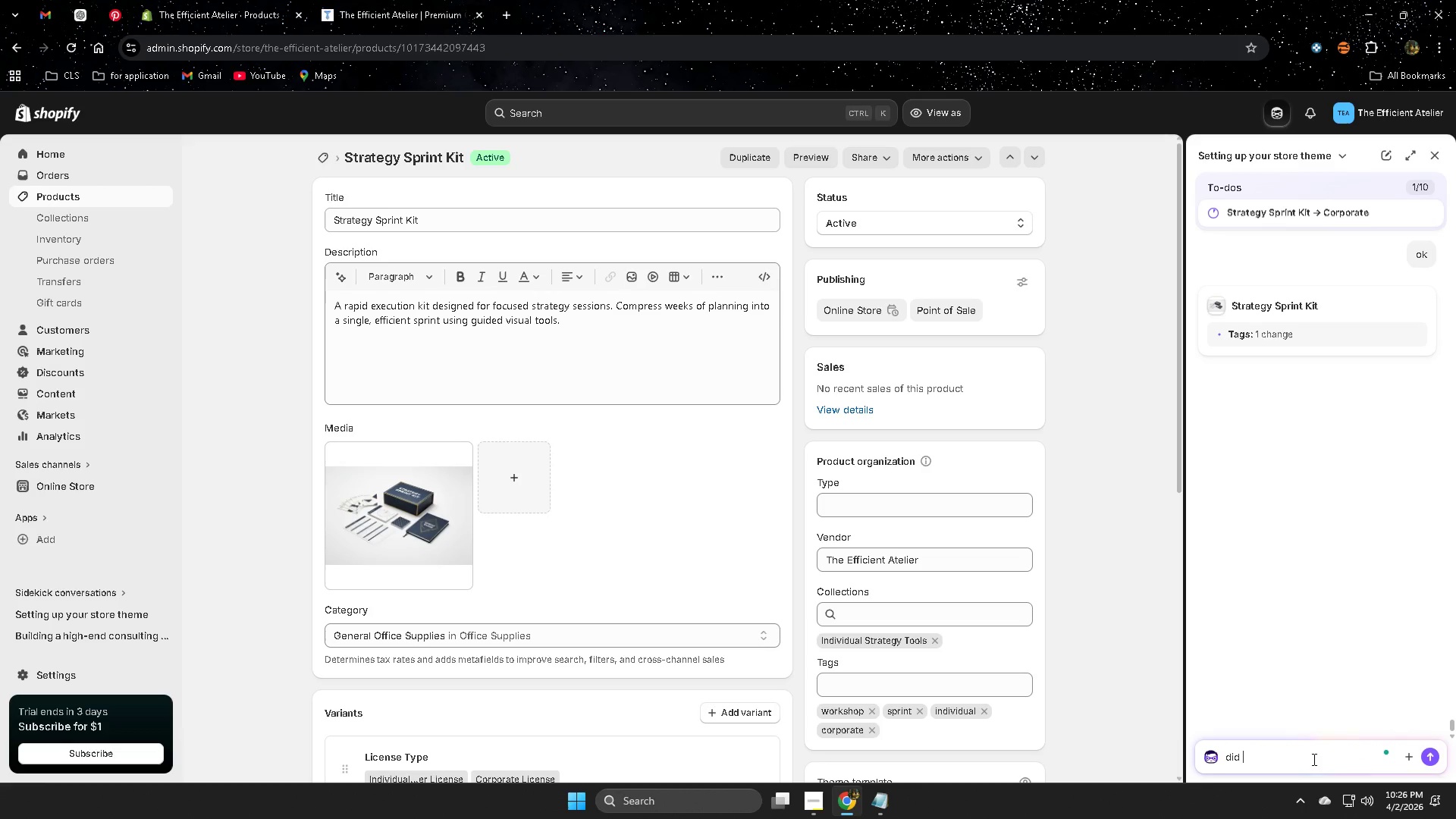 
hold_key(key=Backspace, duration=0.98)
 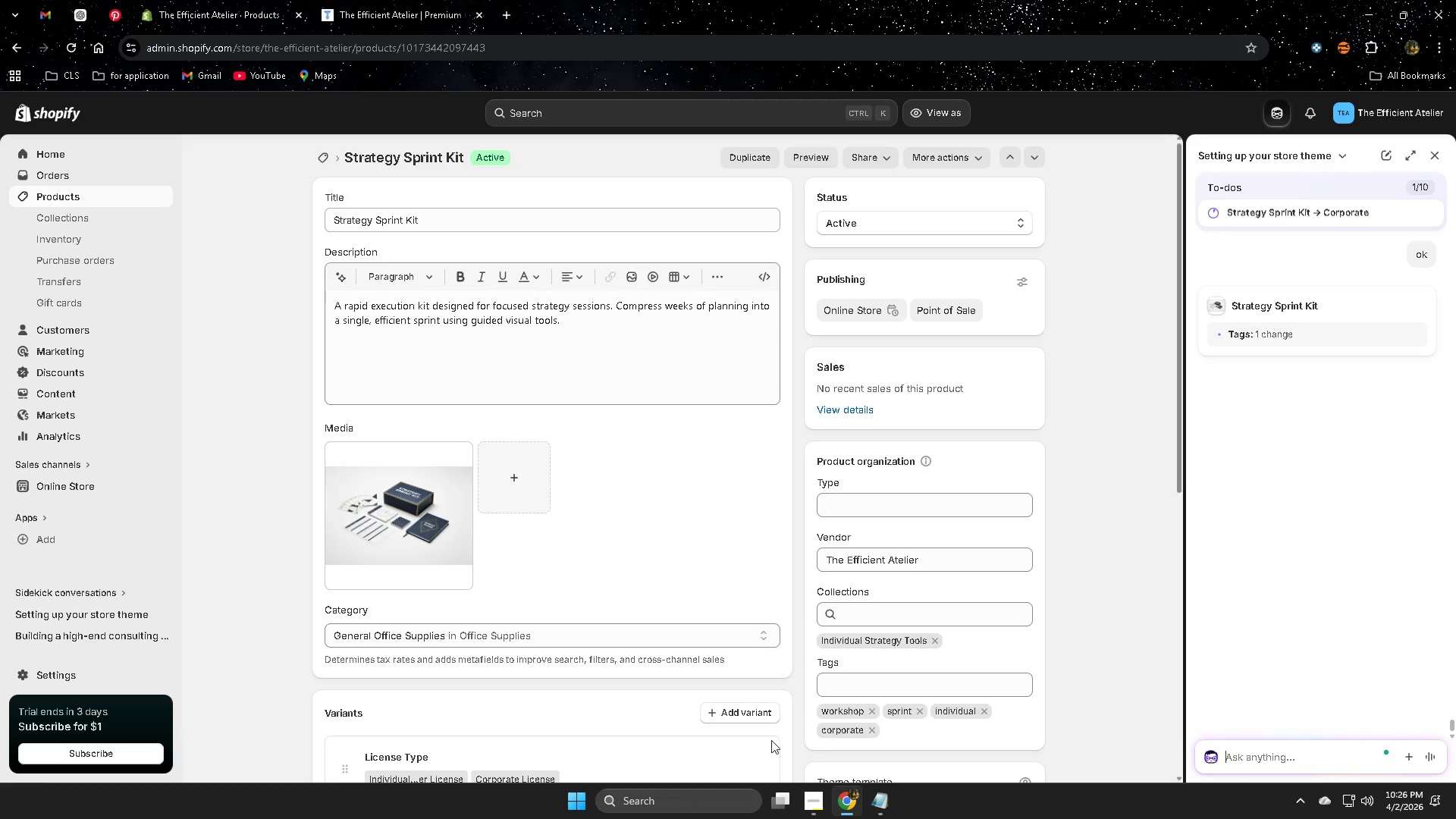 
scroll: coordinate [427, 551], scroll_direction: down, amount: 5.0
 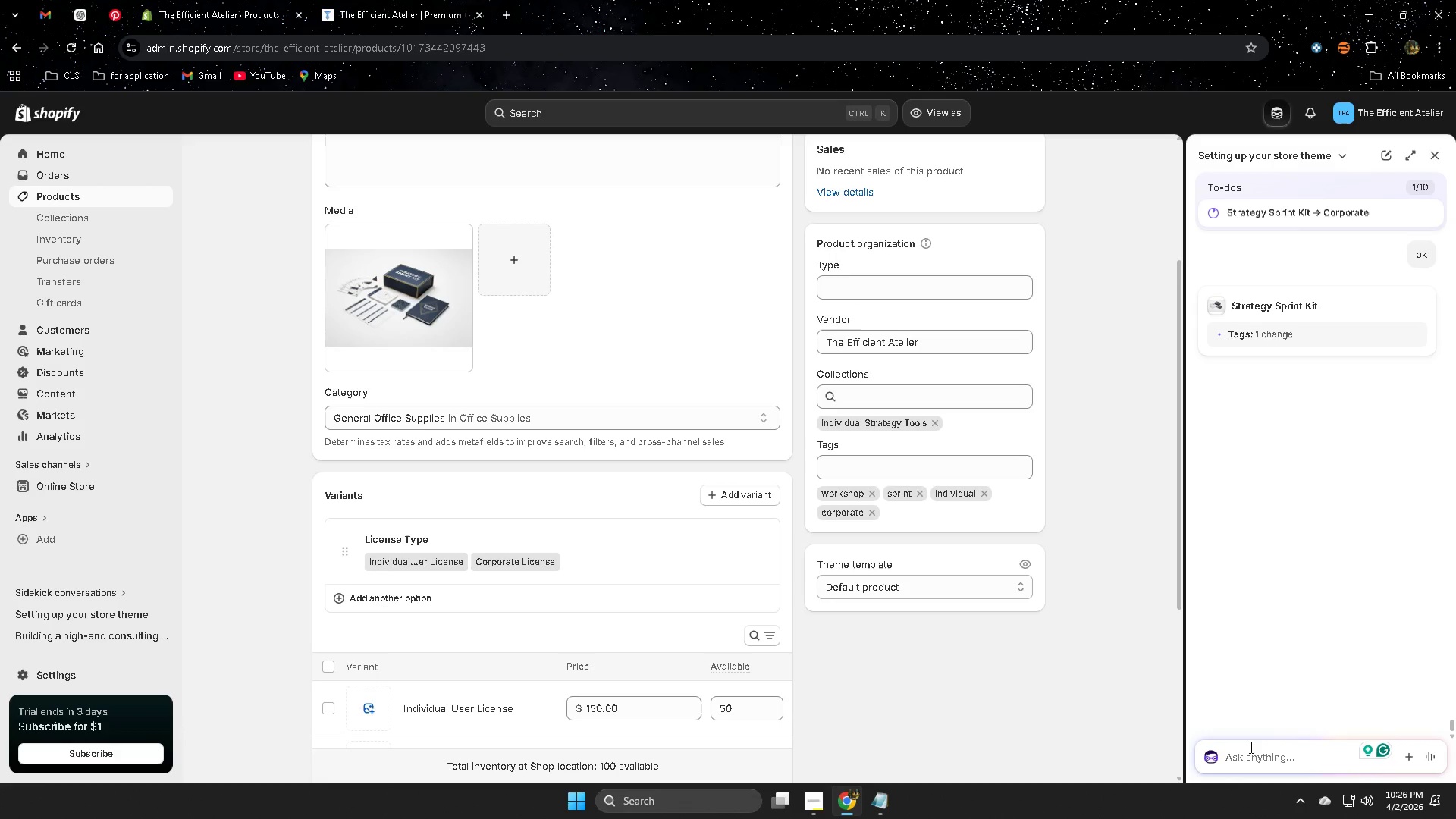 
left_click([1247, 758])
 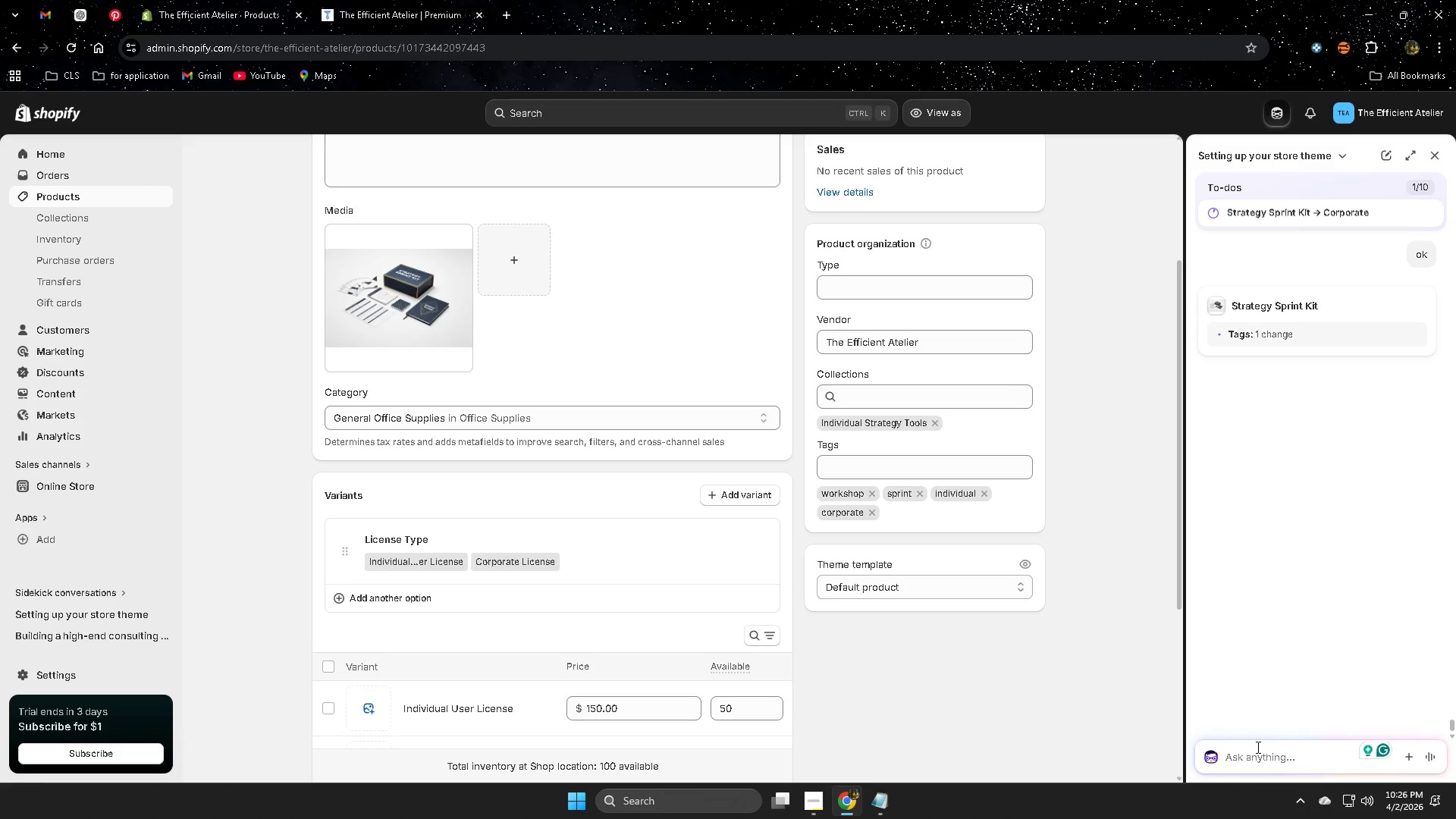 
type(did yiu )
key(Backspace)
key(Backspace)
key(Backspace)
key(Backspace)
type(you do it to all the product)
 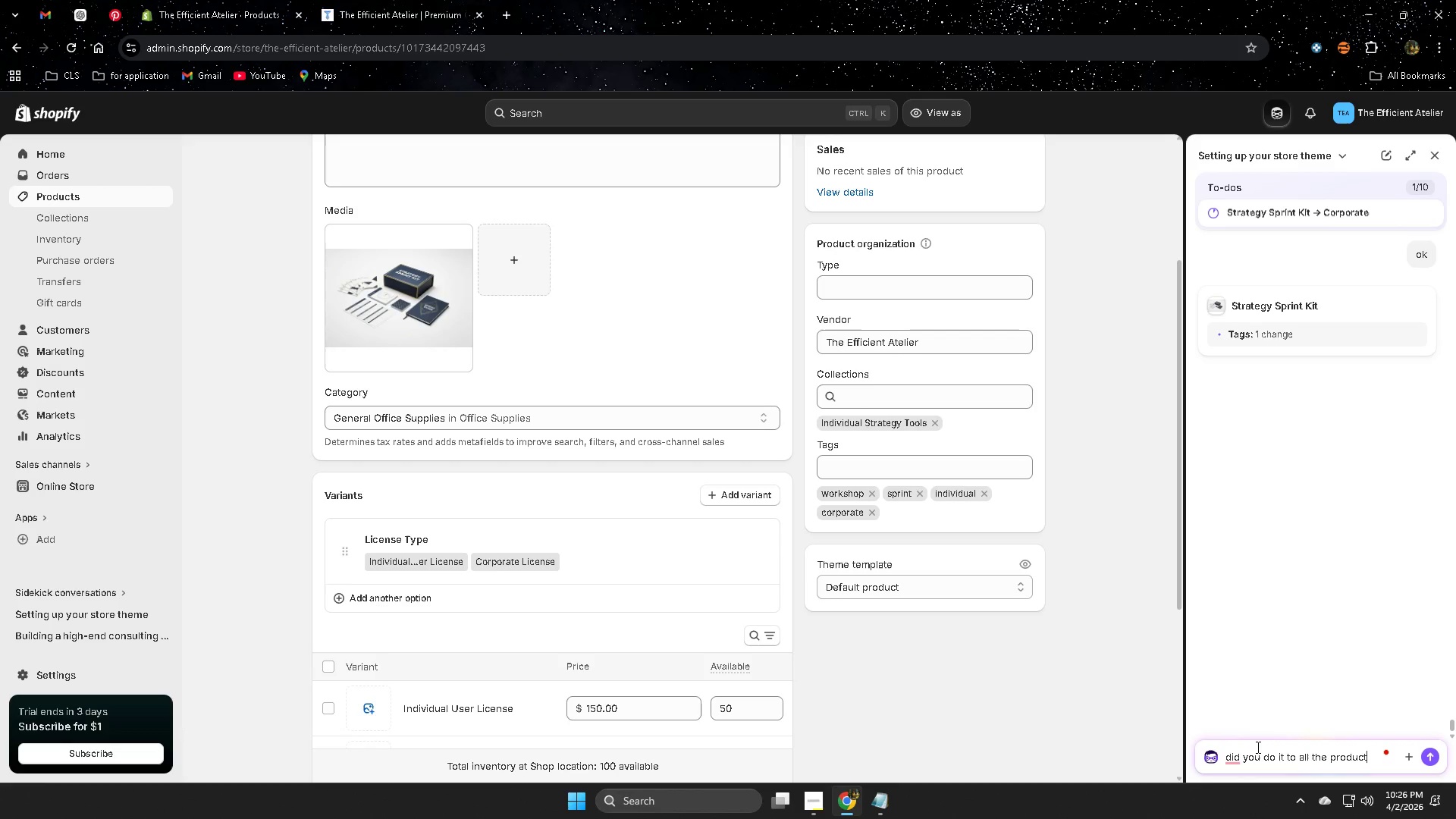 
key(Enter)
 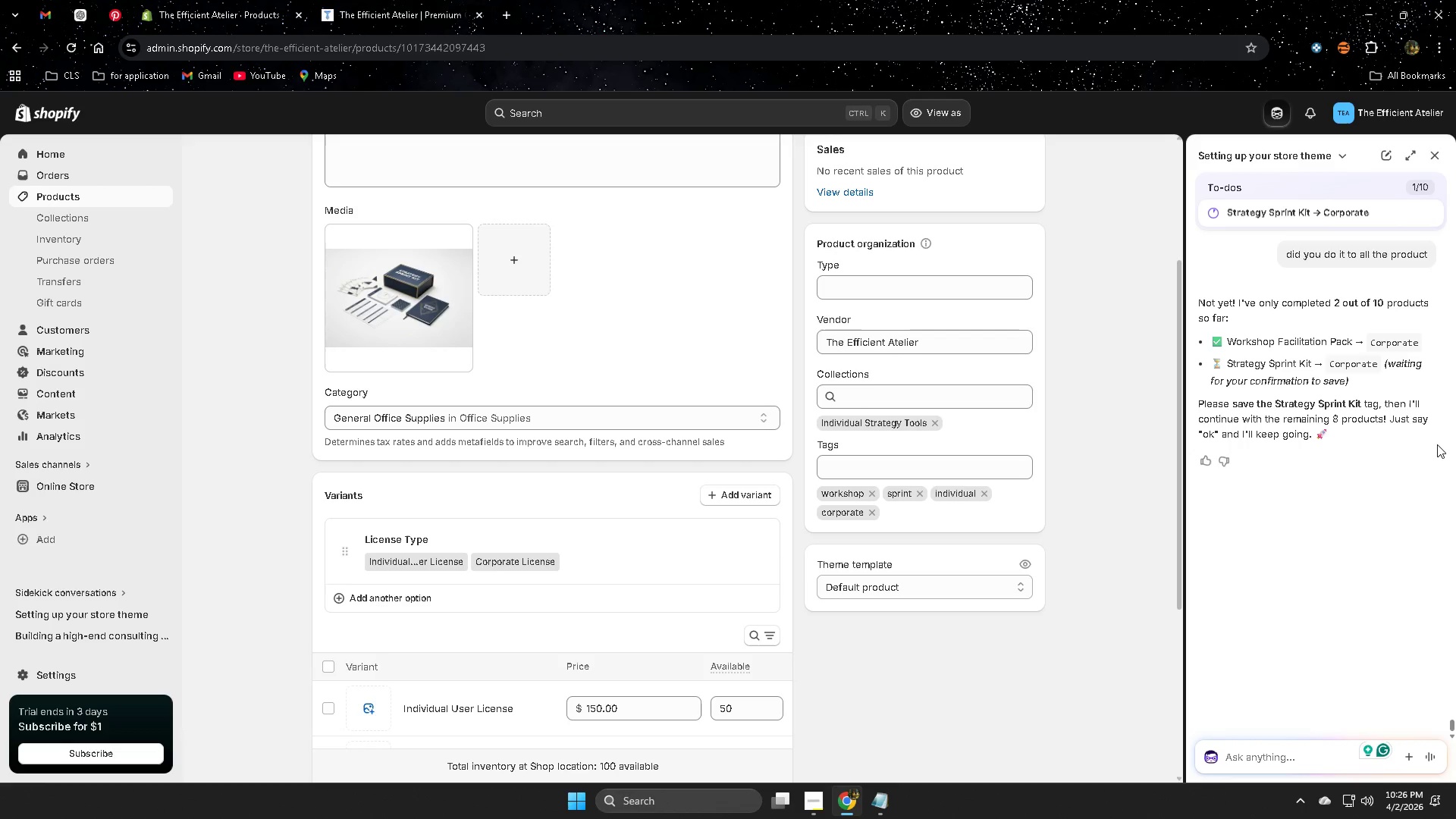 
wait(16.58)
 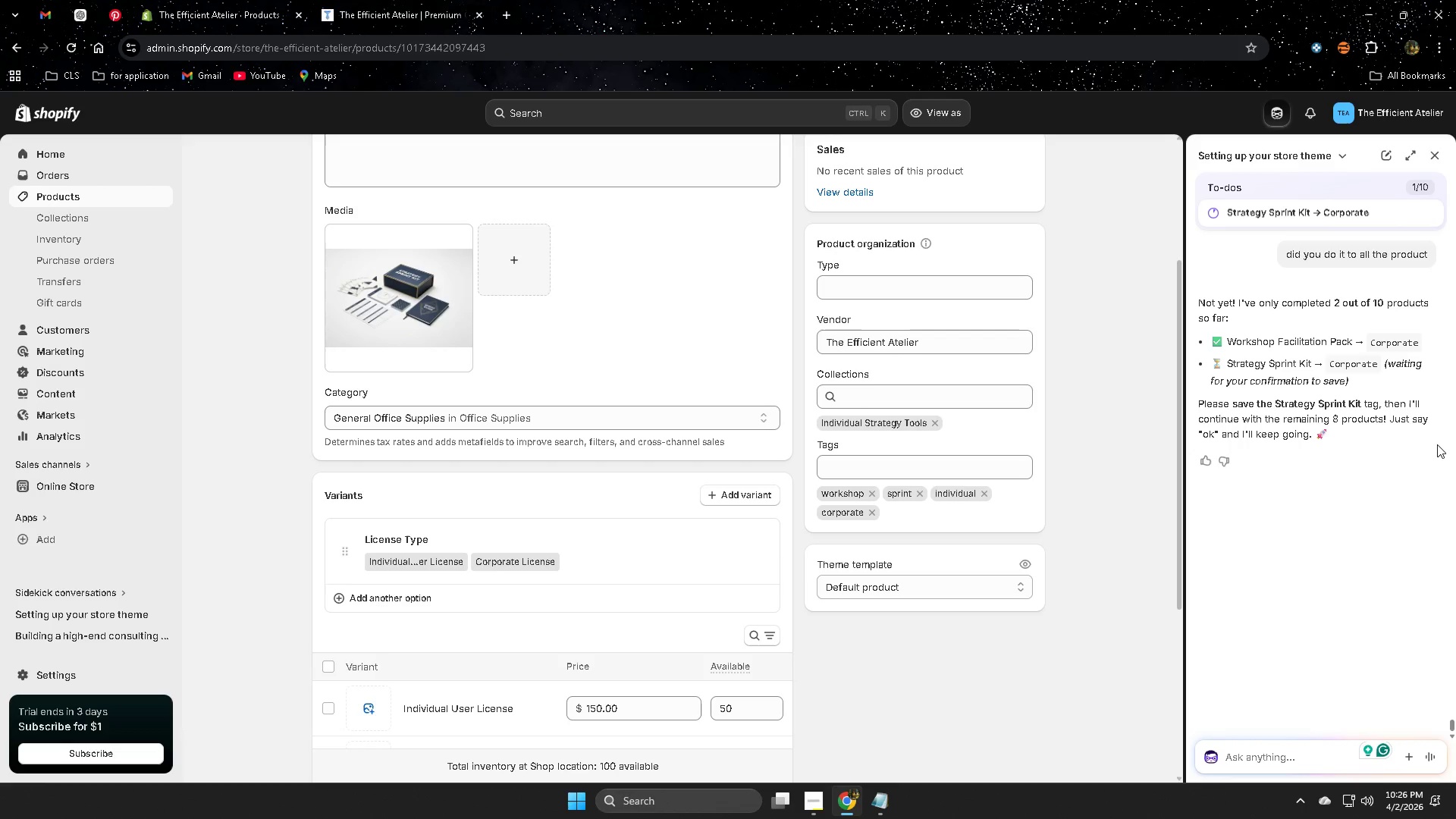 
scroll: coordinate [1028, 309], scroll_direction: up, amount: 8.0
 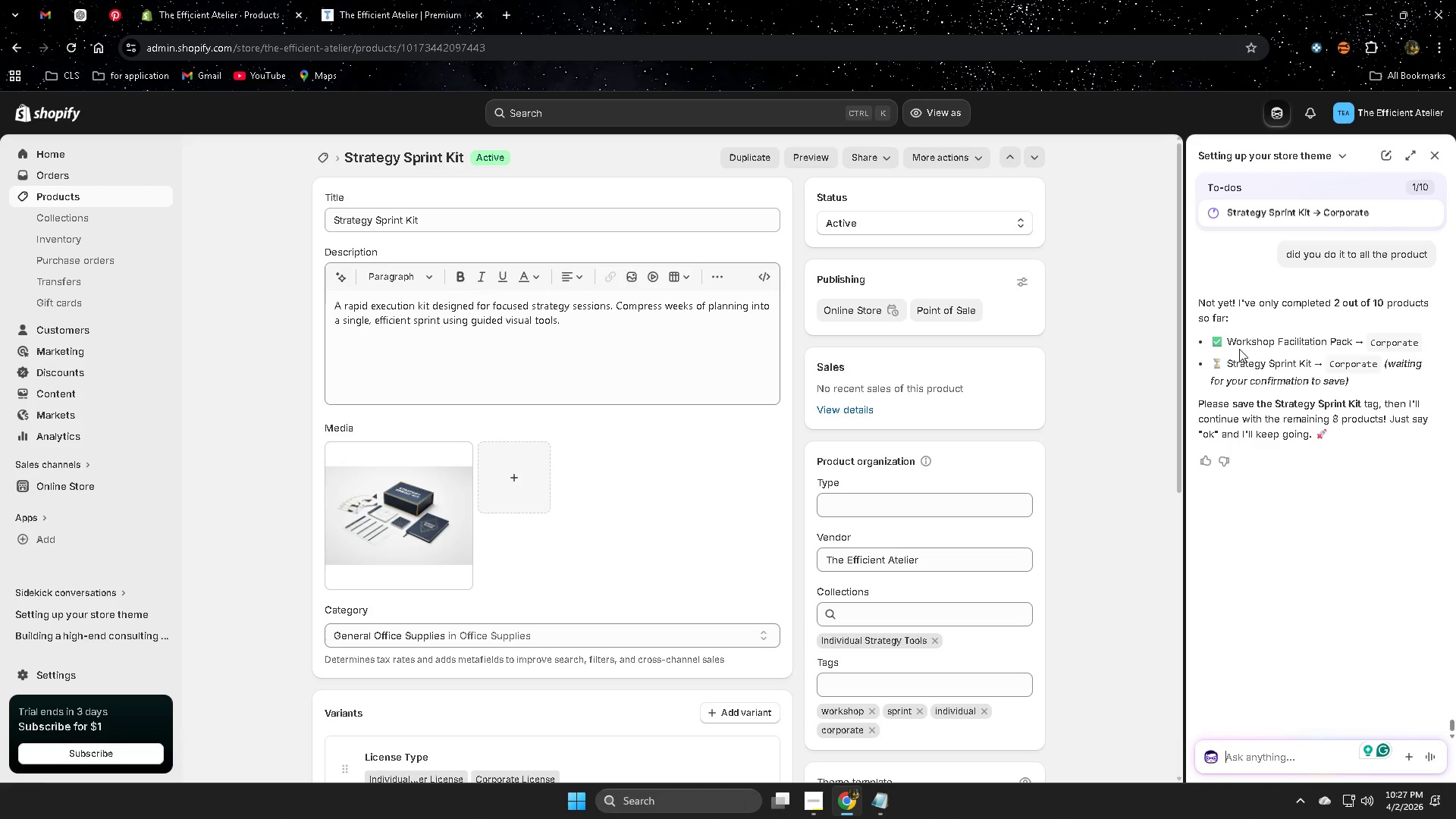 
wait(9.81)
 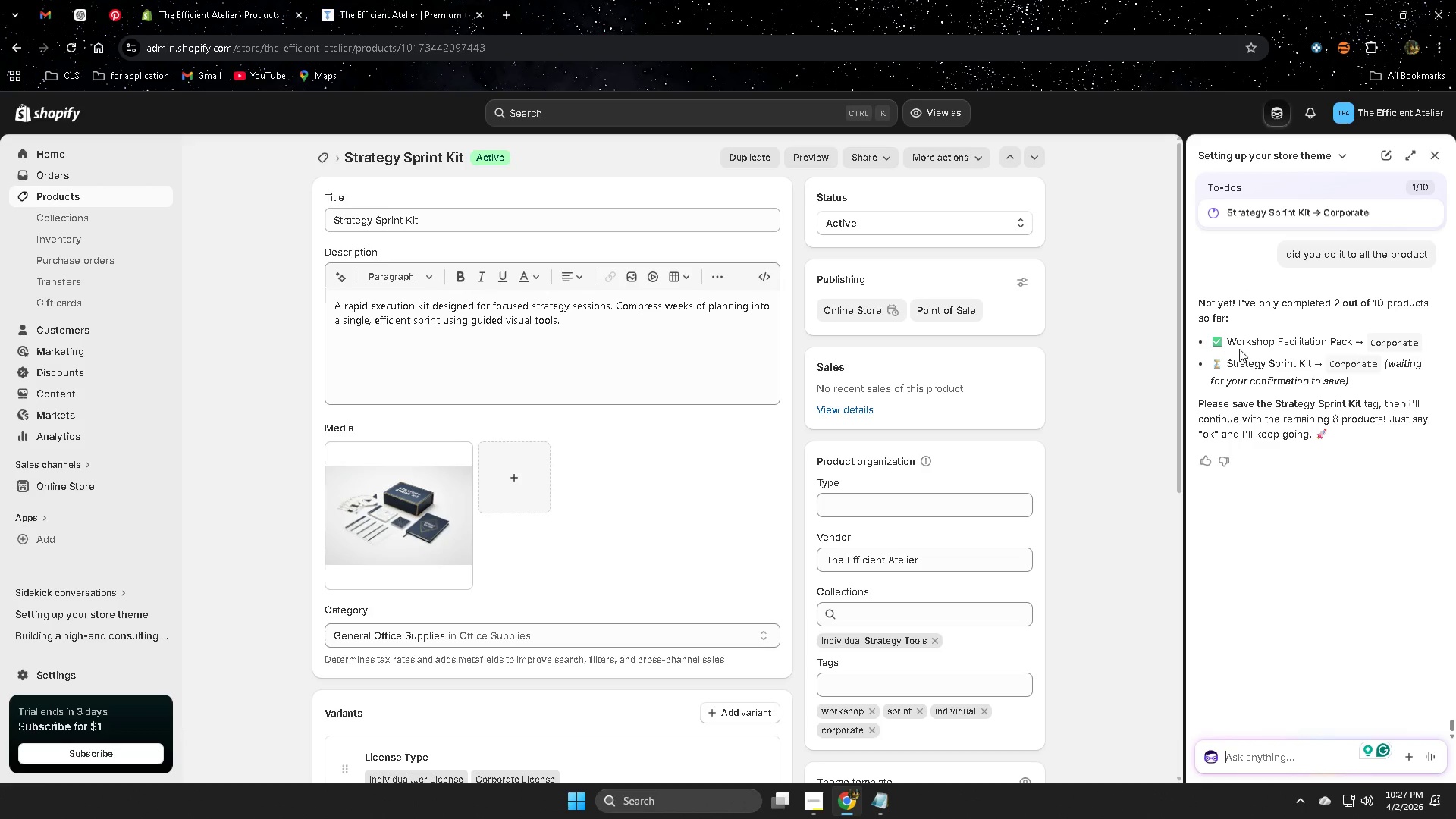 
left_click([1286, 764])
 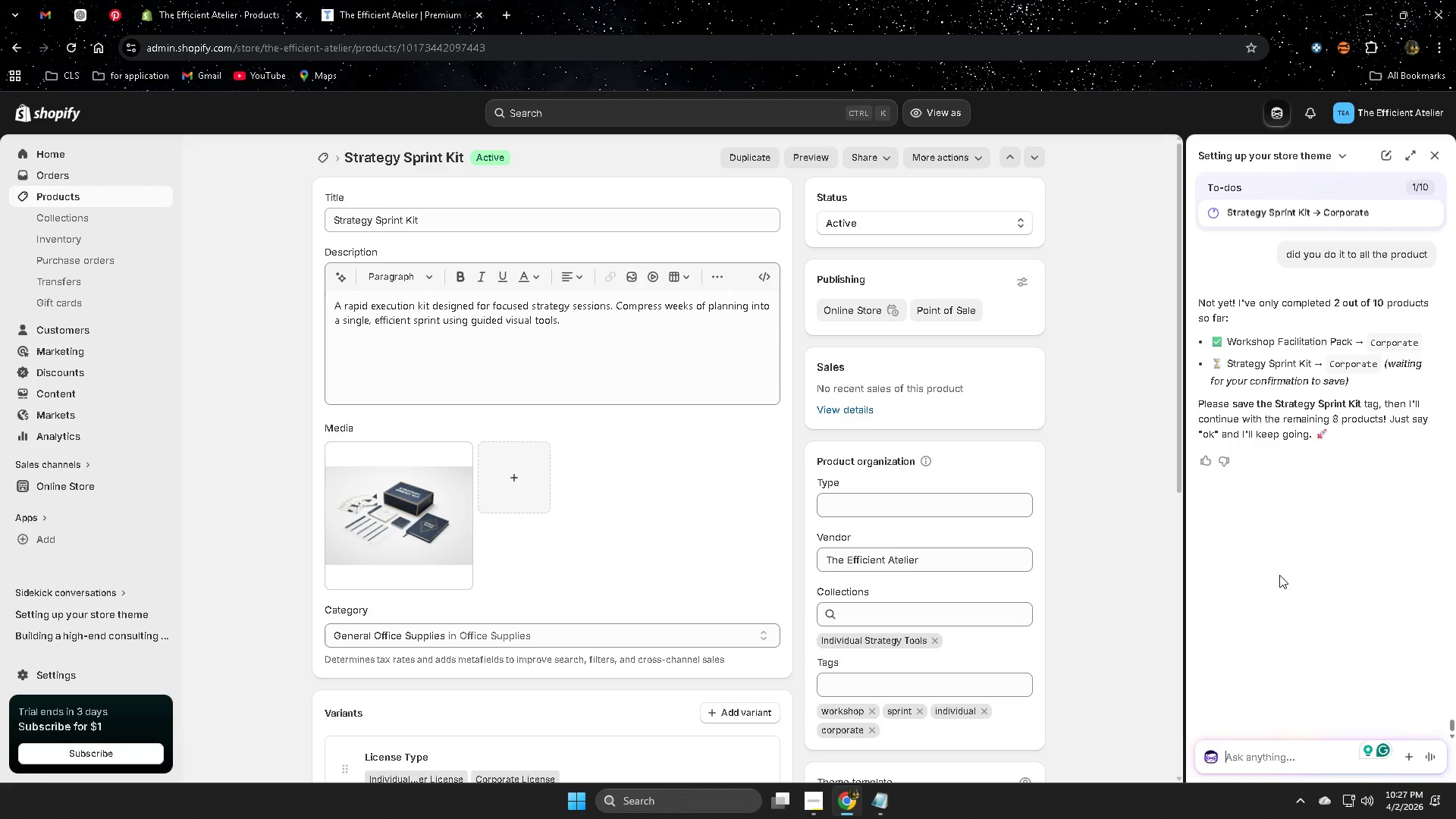 
type(confitm)
 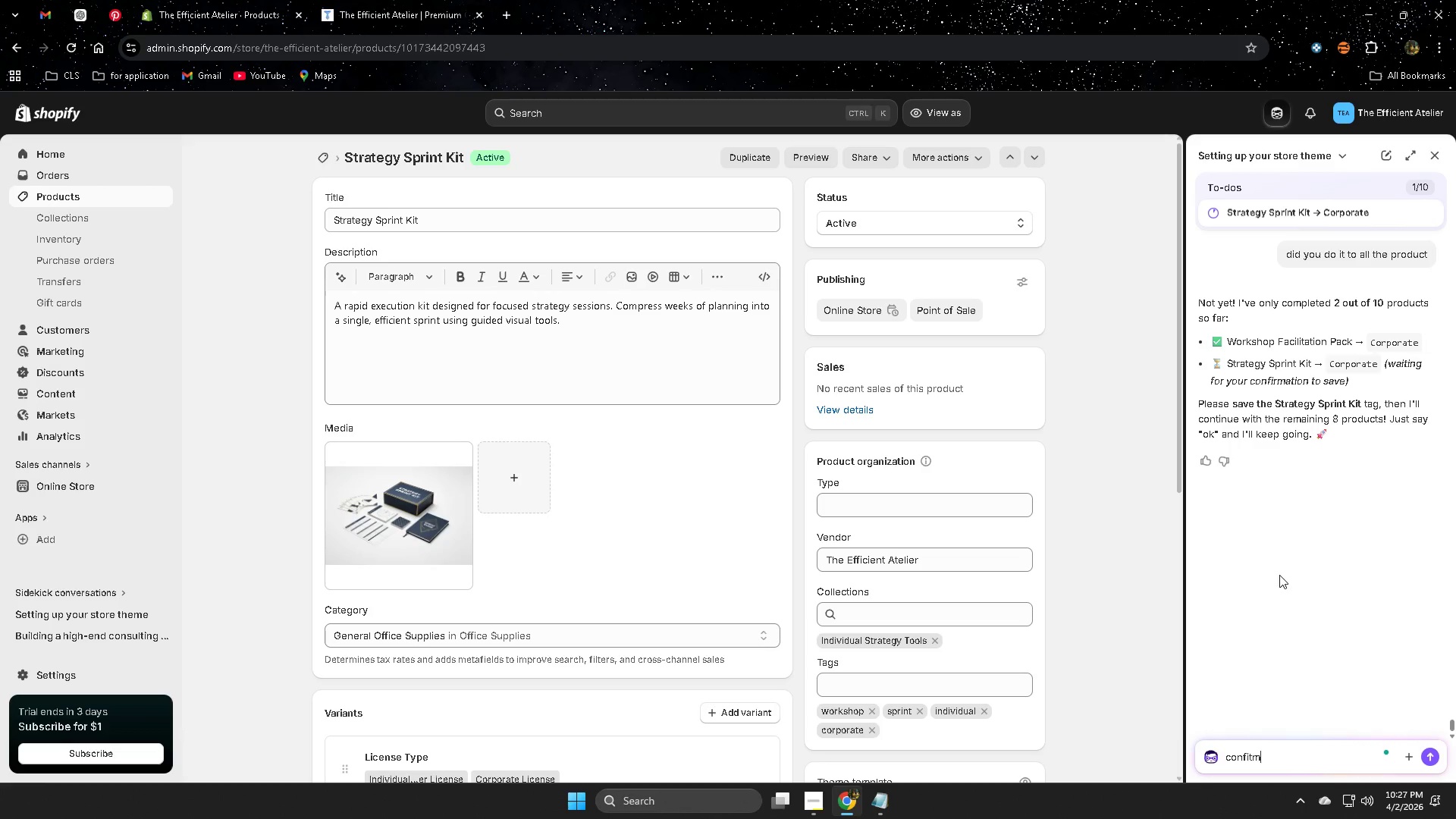 
key(Enter)
 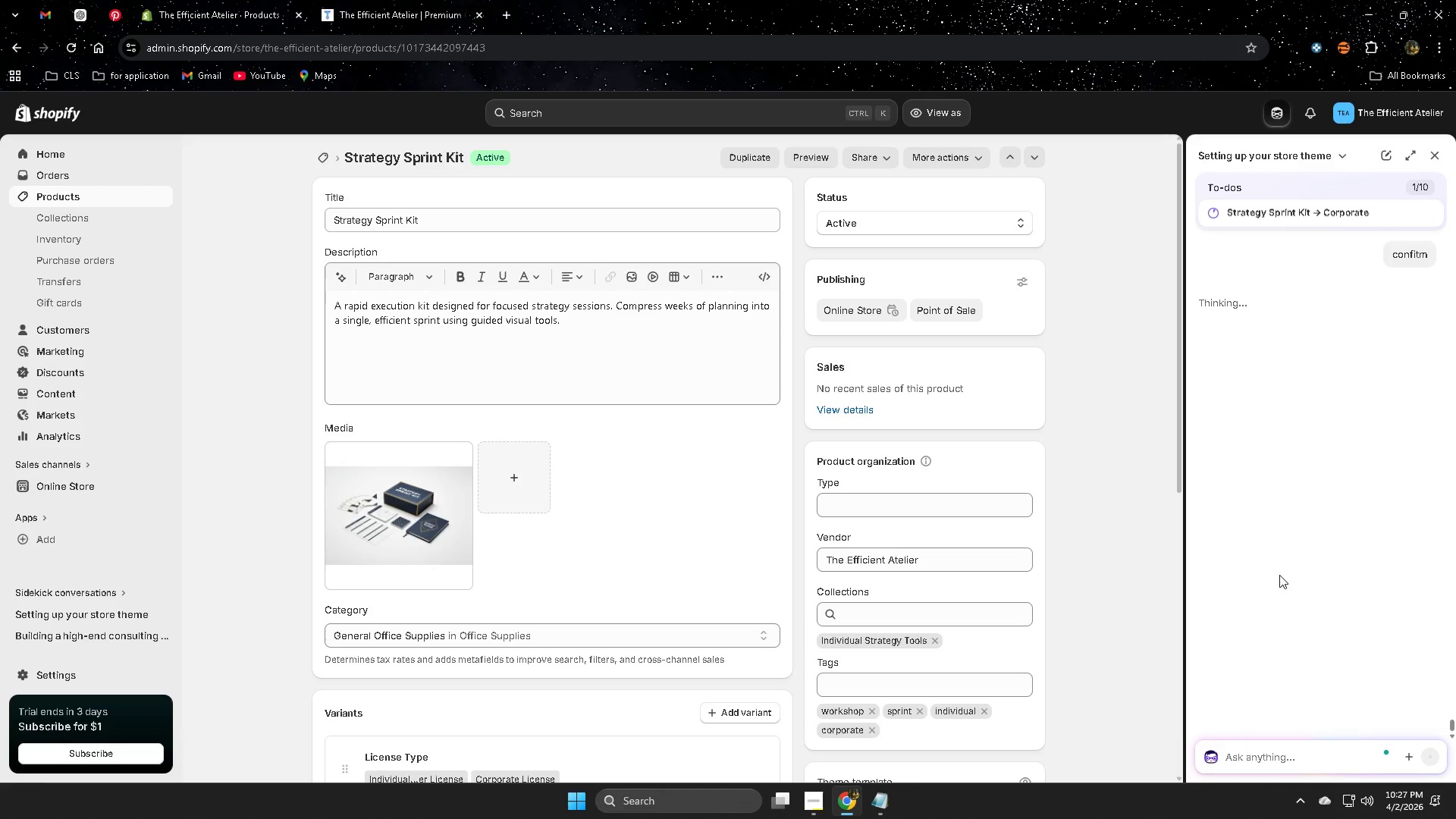 
type(confr)
key(Backspace)
type(itm)
key(Backspace)
key(Backspace)
type(rm)
 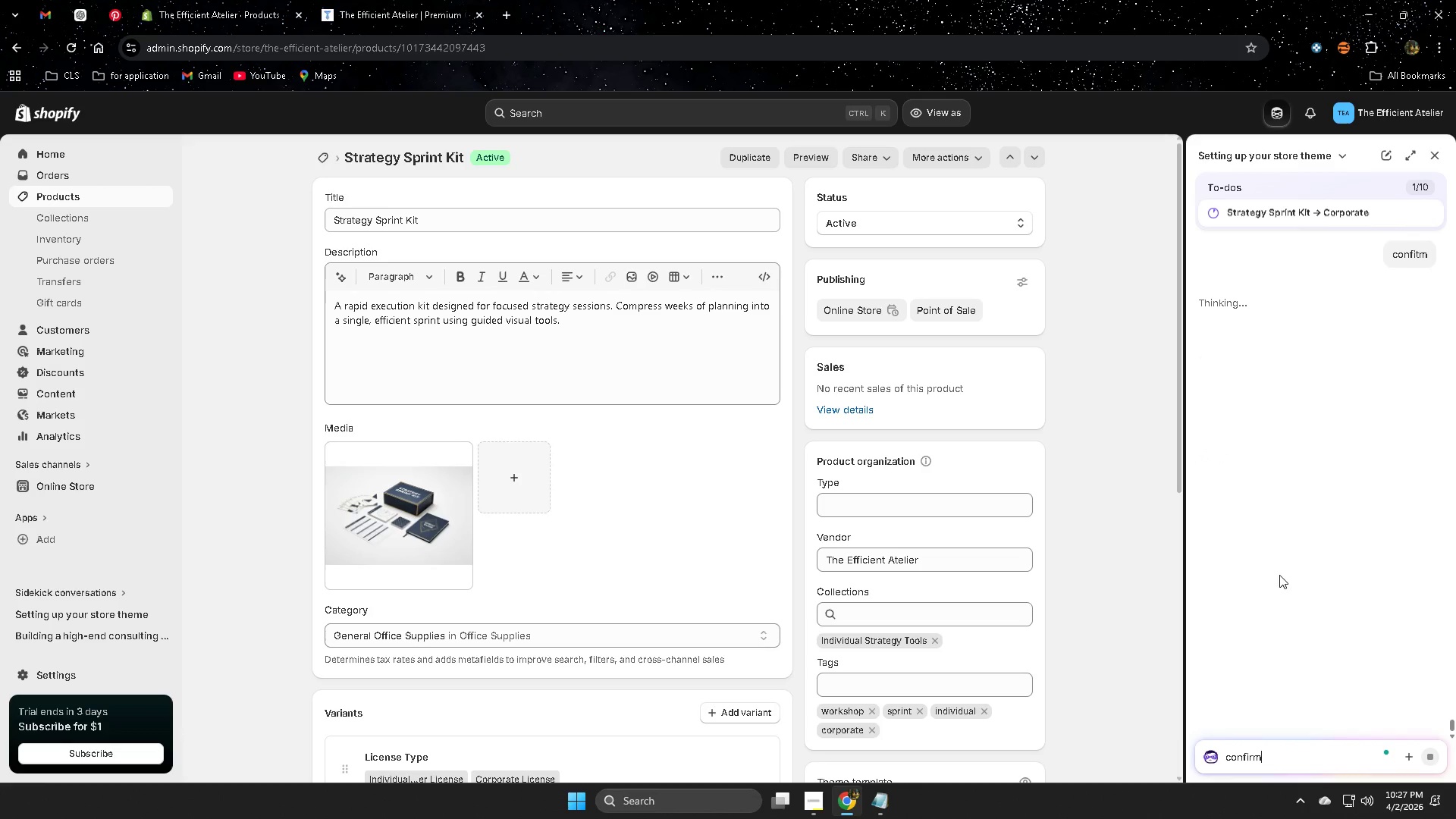 
key(Enter)
 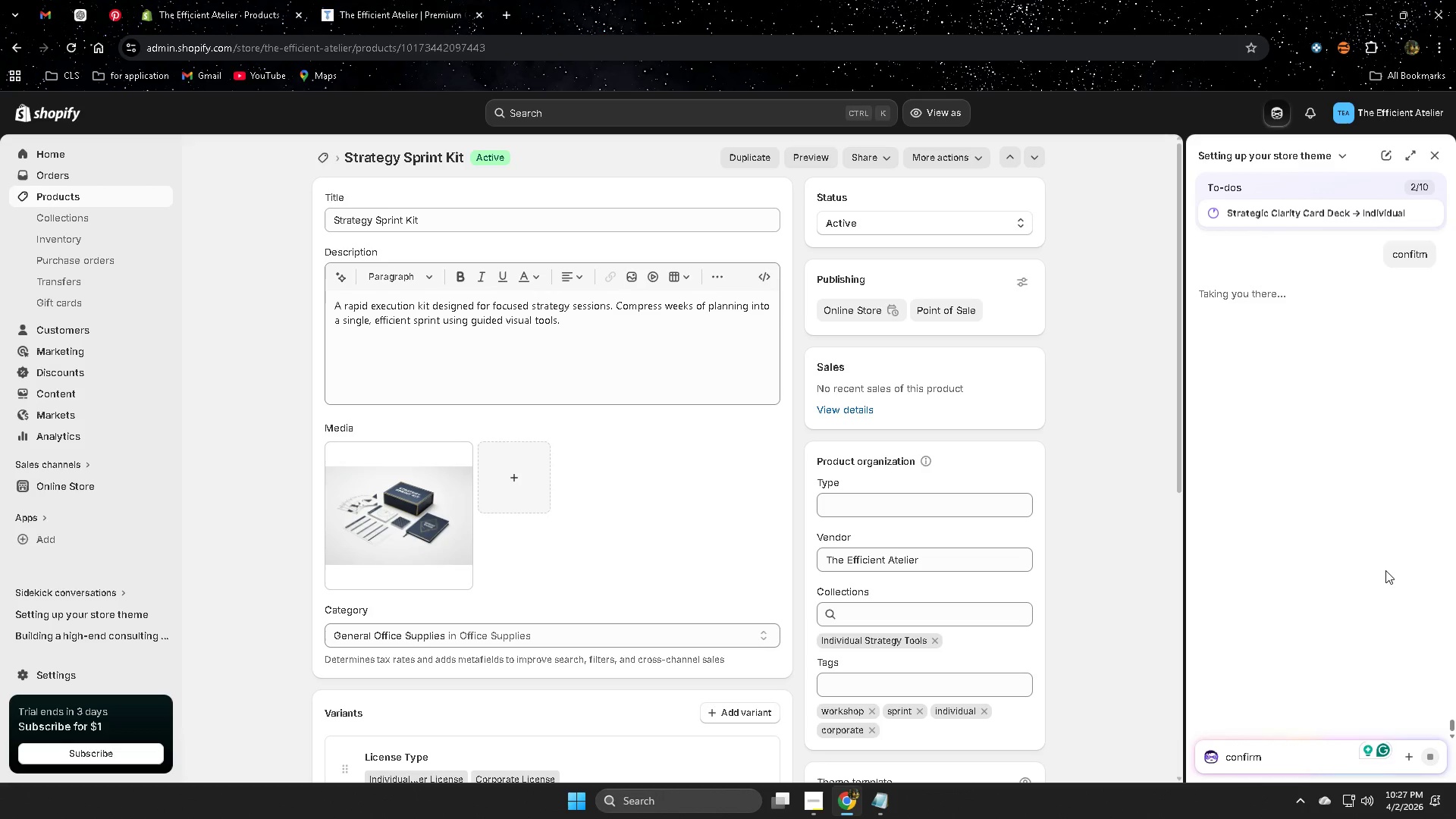 
wait(12.45)
 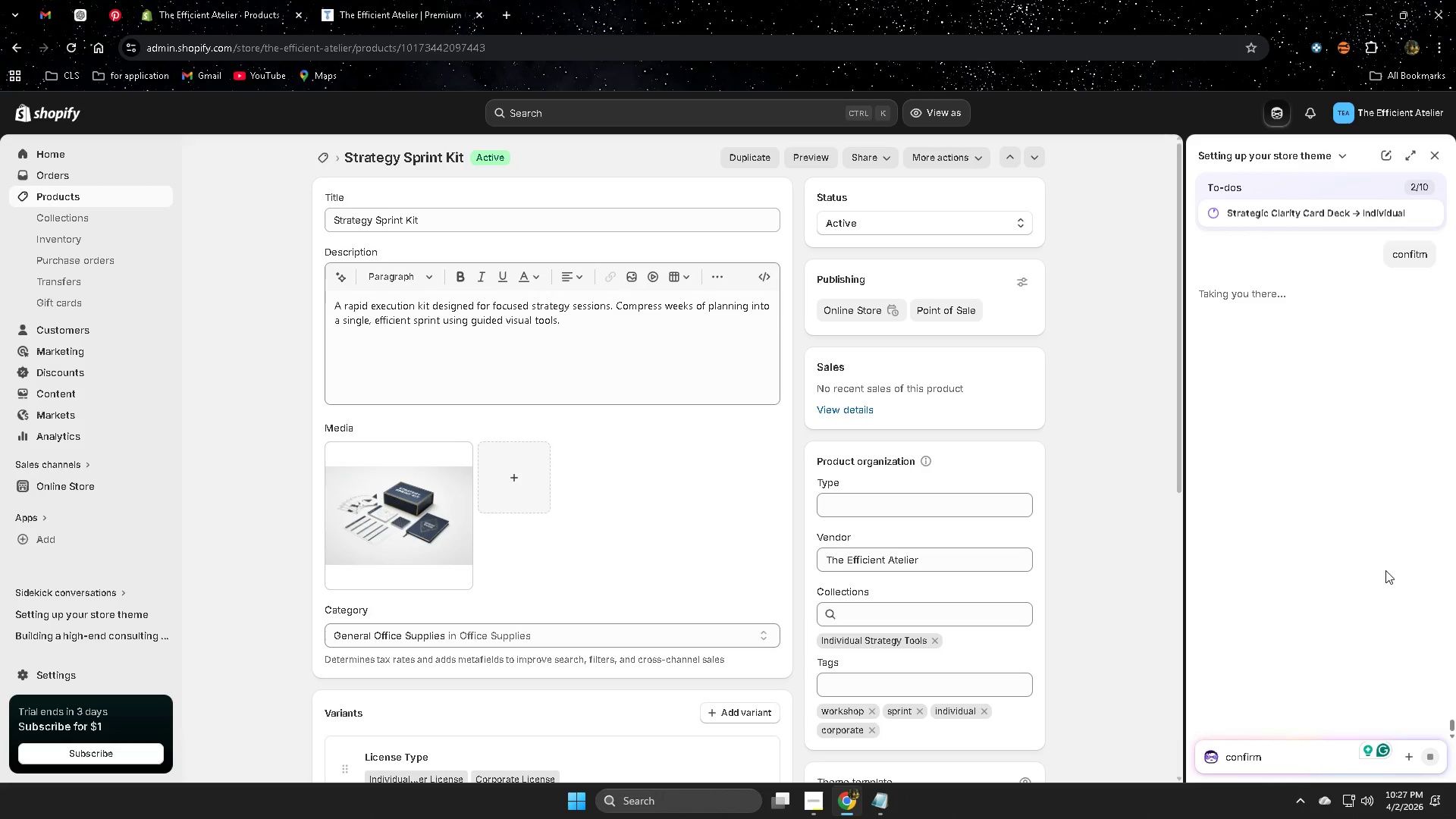 
scroll: coordinate [1116, 563], scroll_direction: down, amount: 13.0
 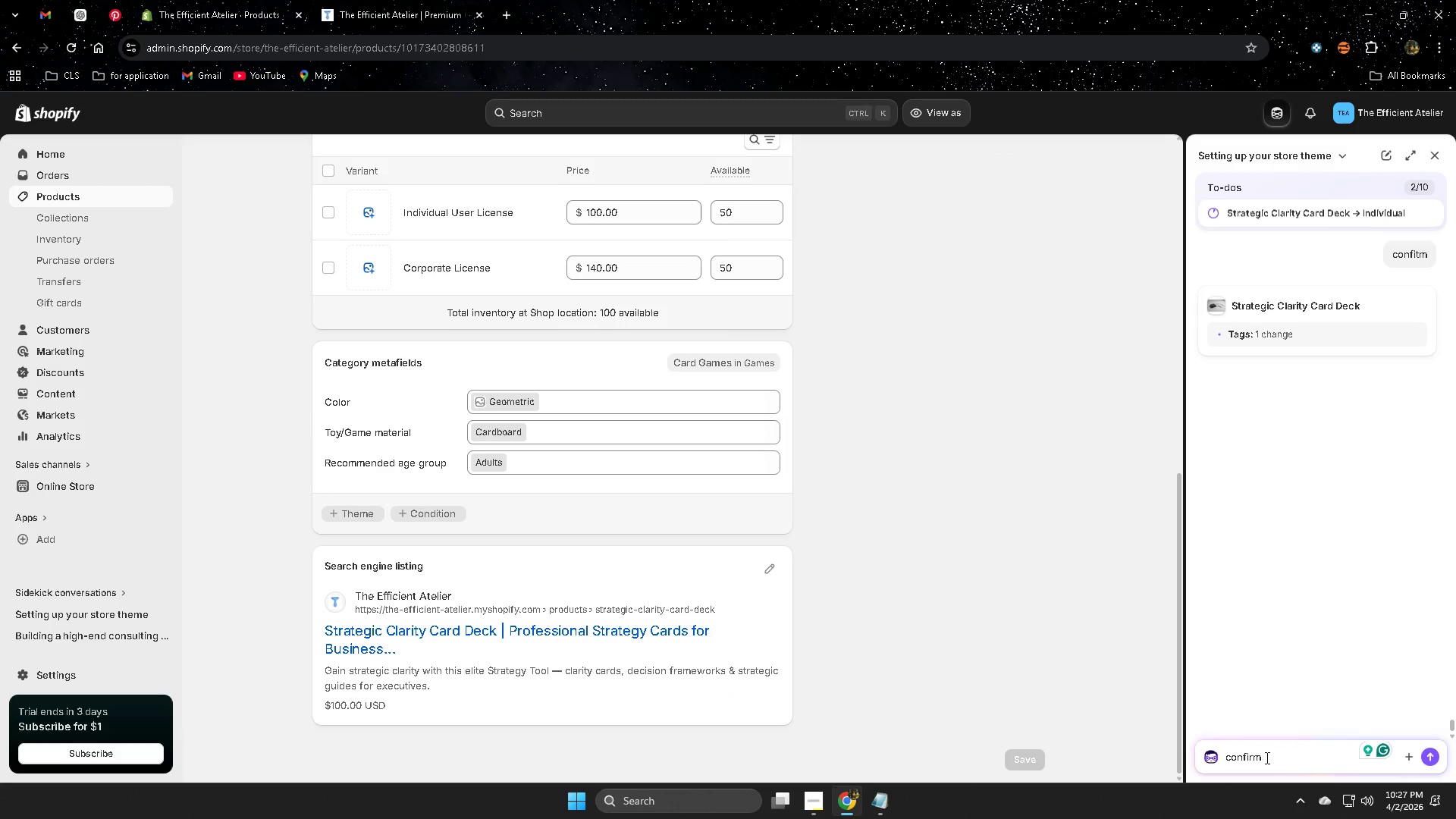 
type(ok)
 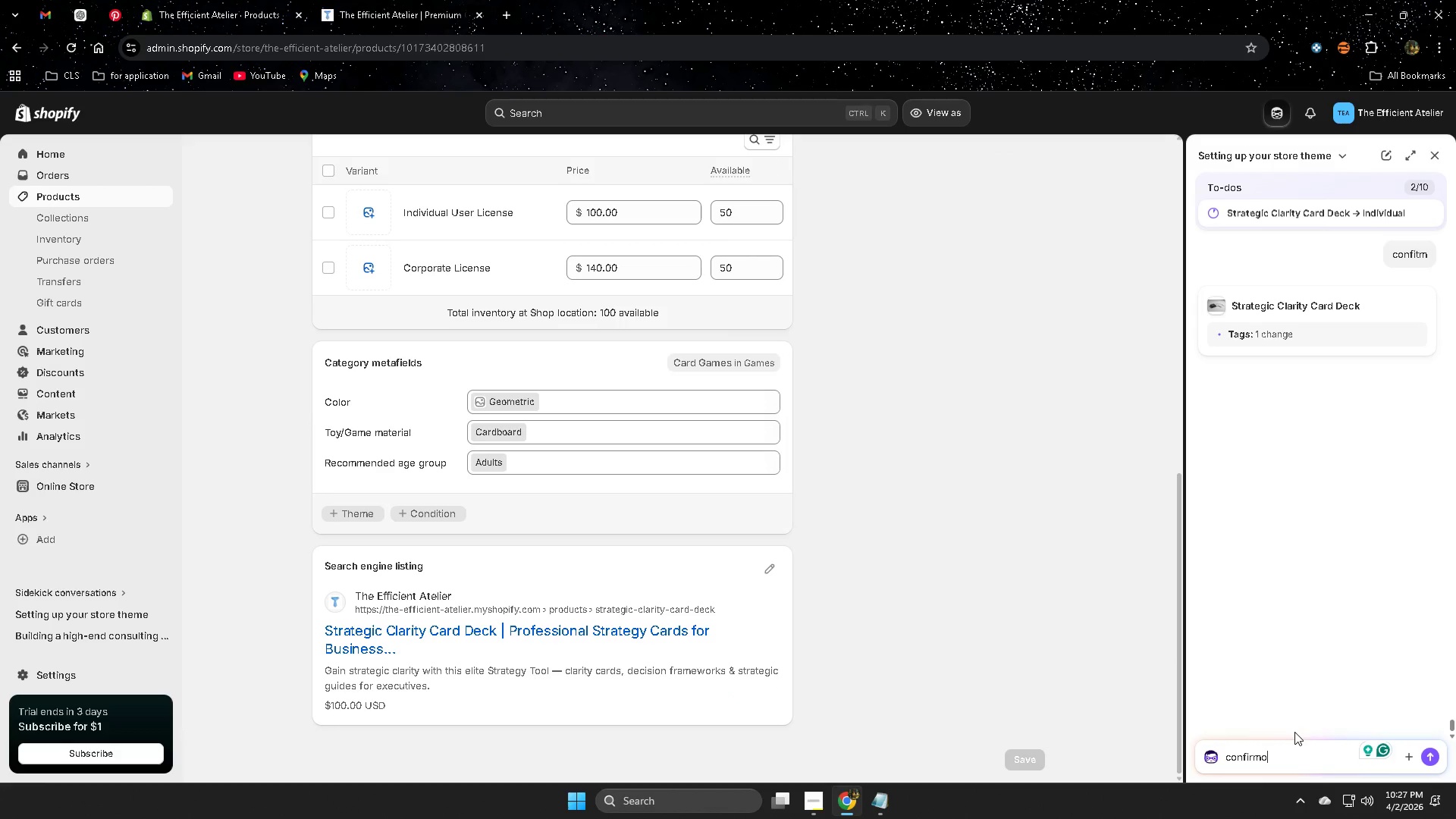 
key(Enter)
 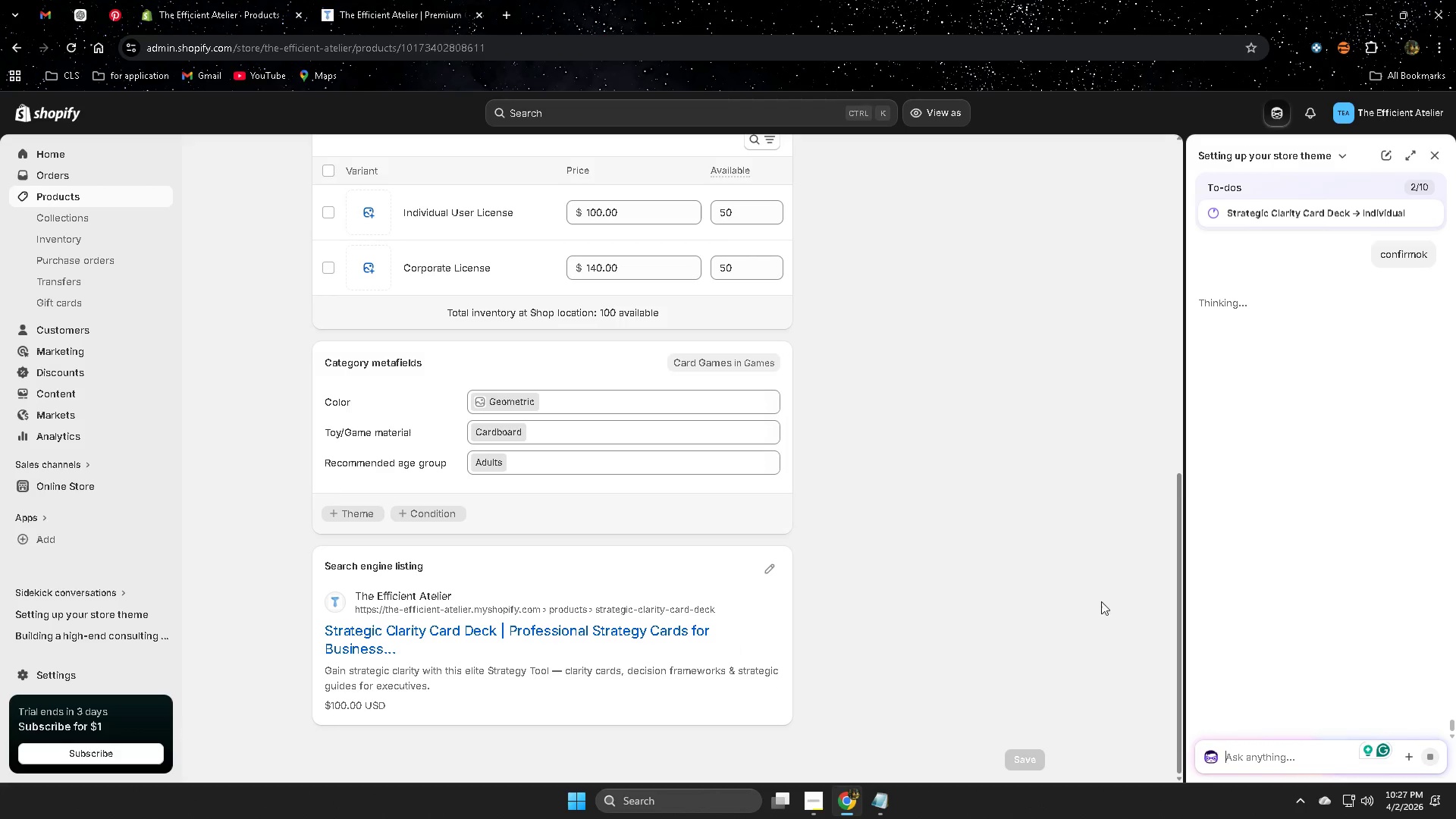 
wait(5.58)
 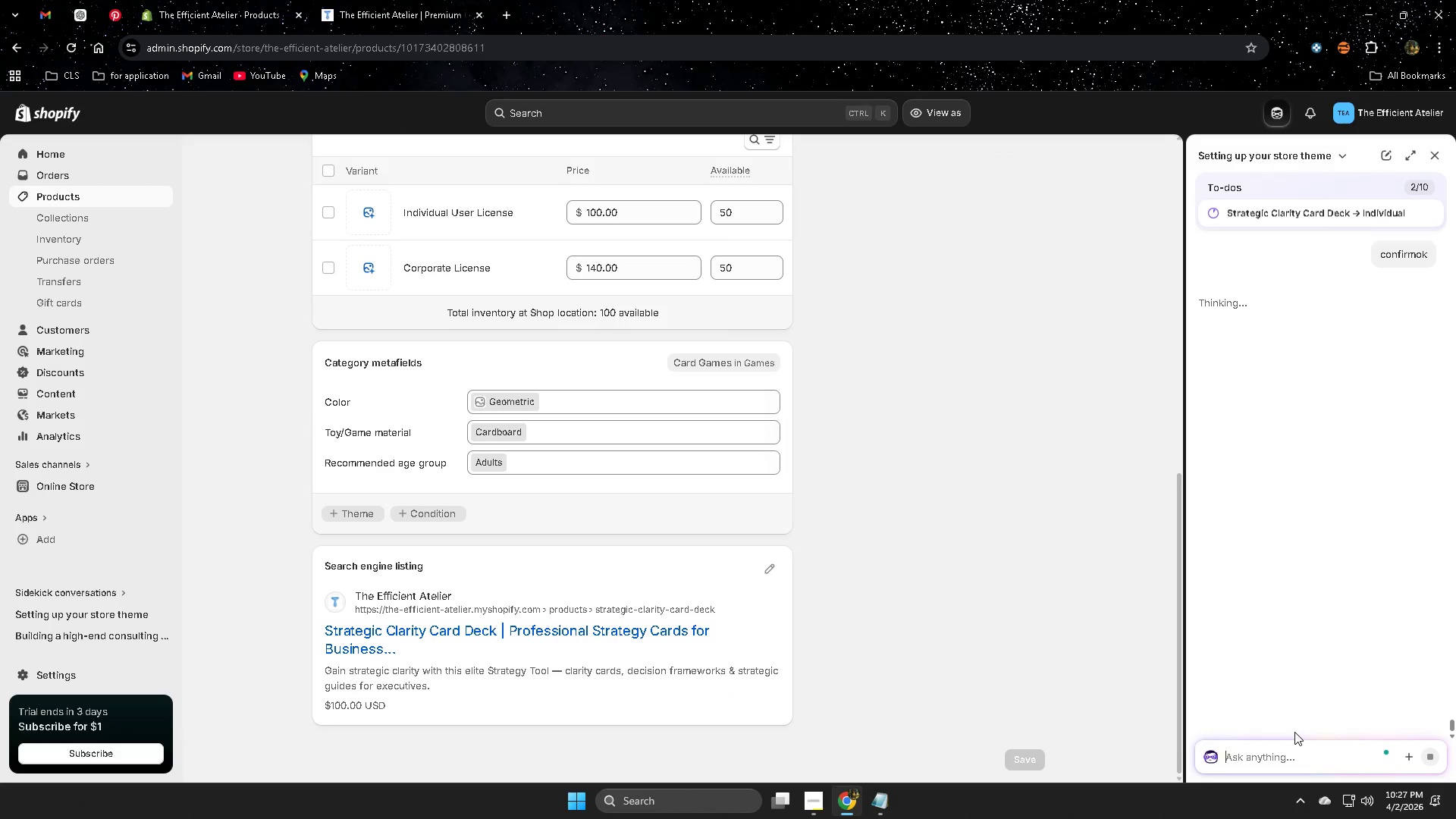 
type(ok)
 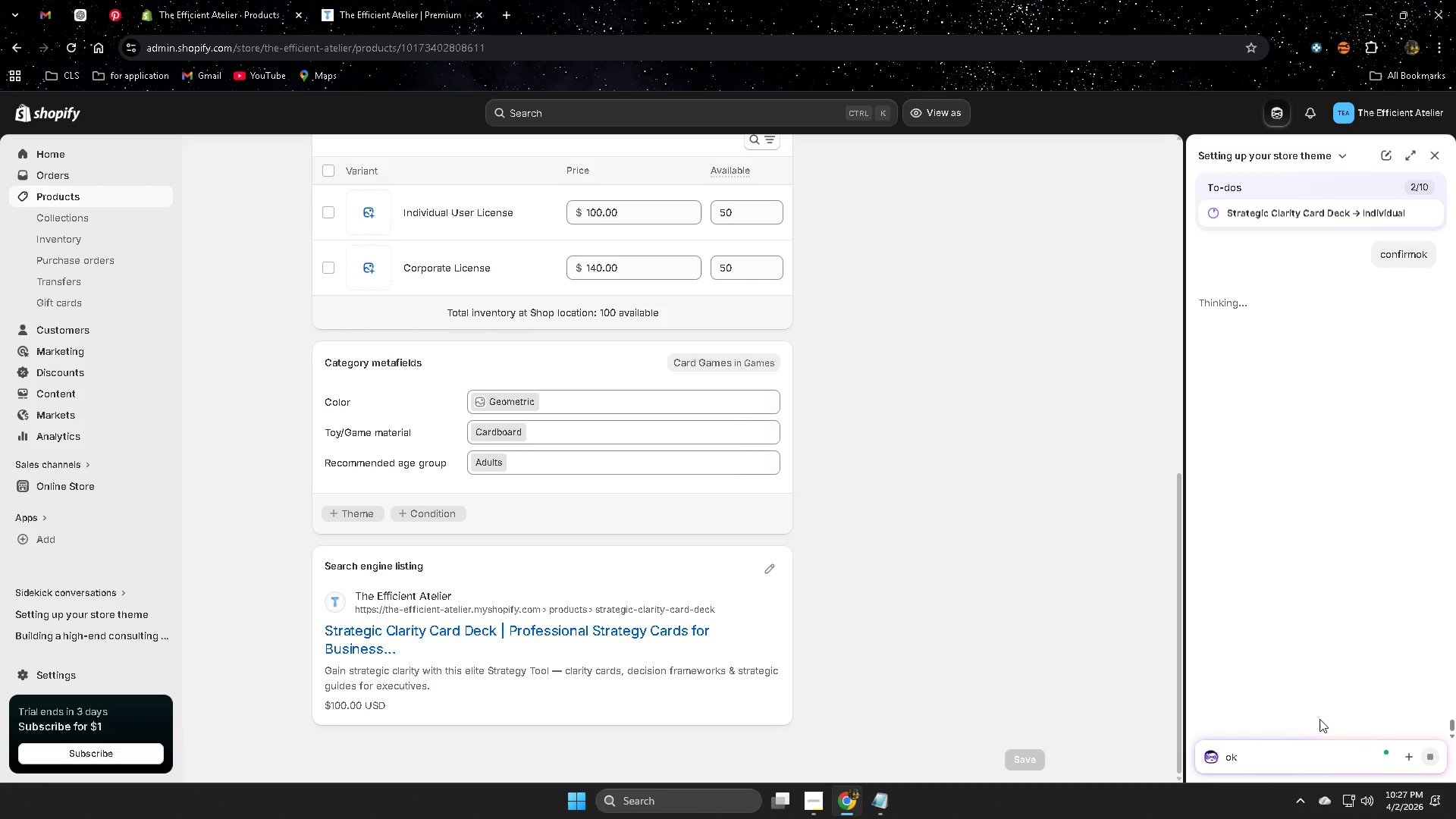 
key(Enter)
 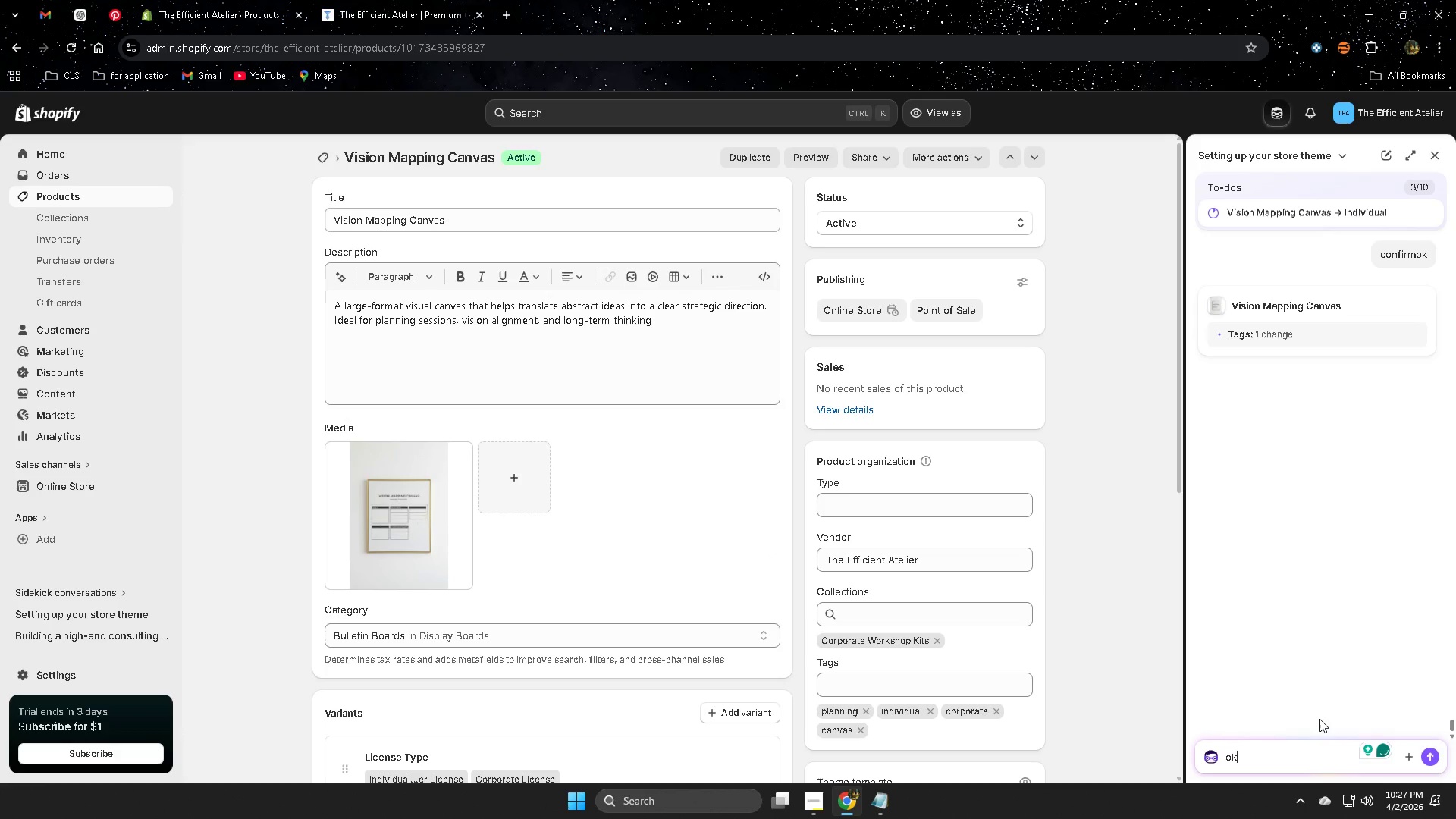 
wait(11.52)
 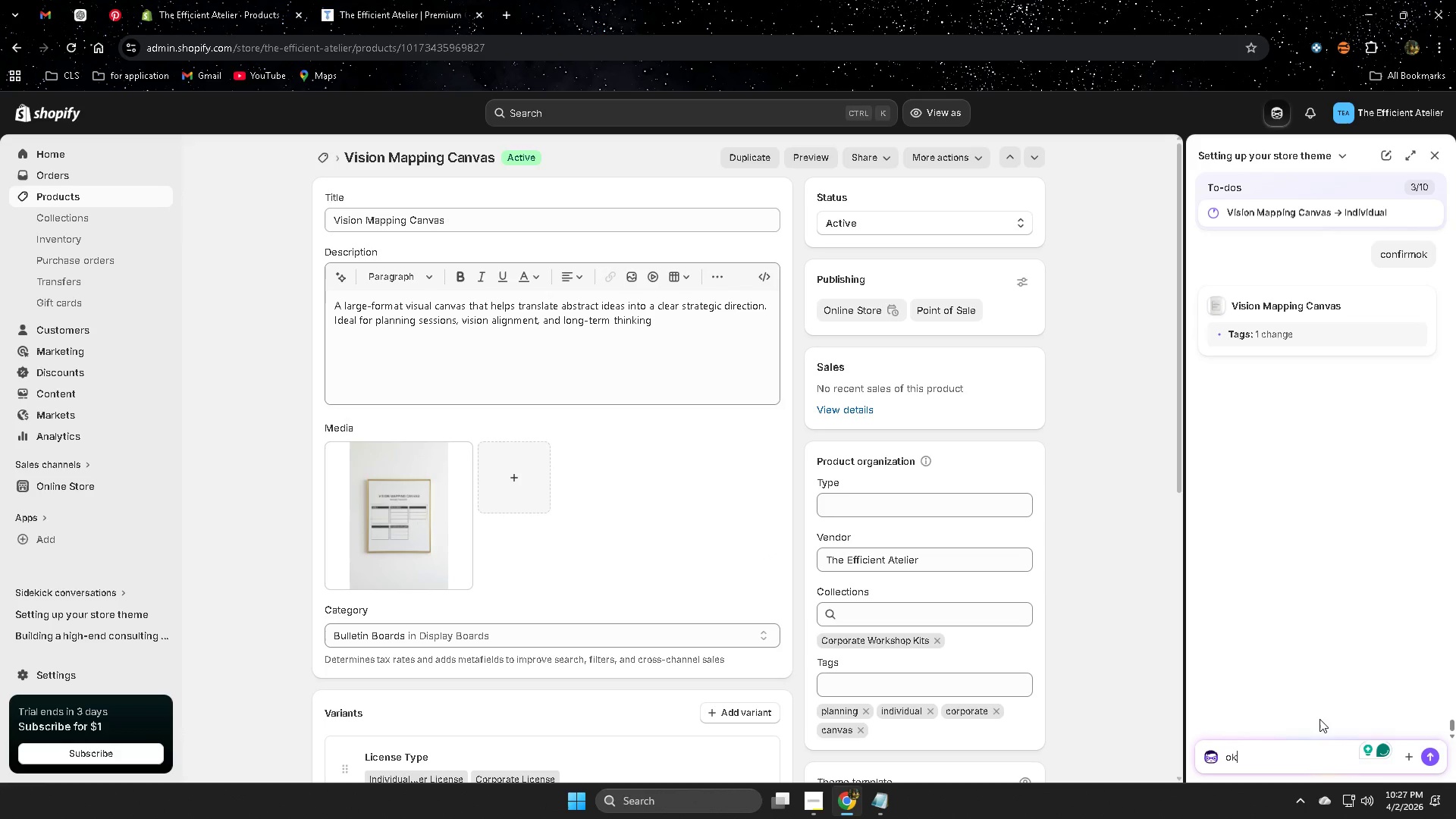 
type(ok)
key(Backspace)
key(Backspace)
 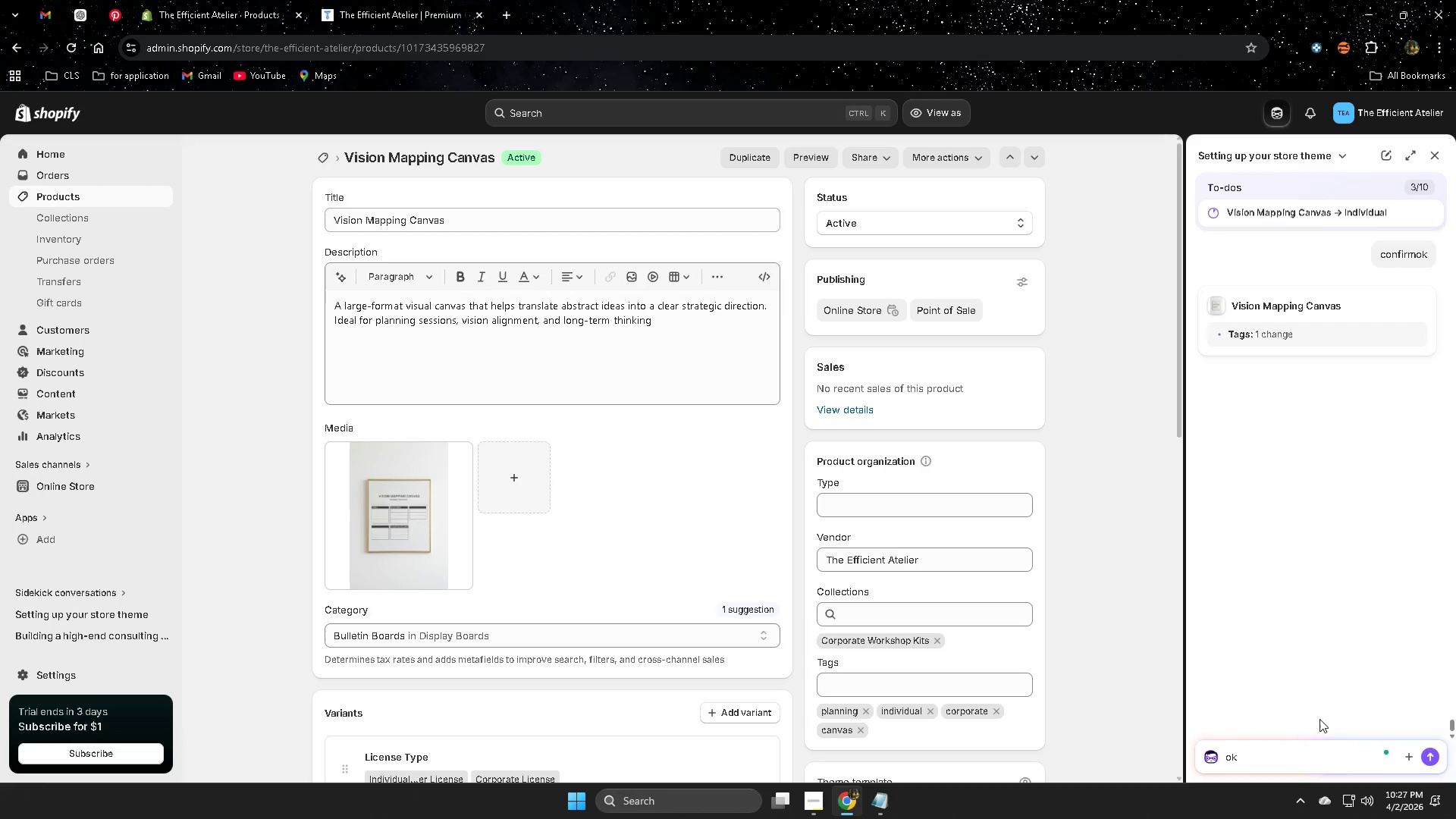 
key(Enter)
 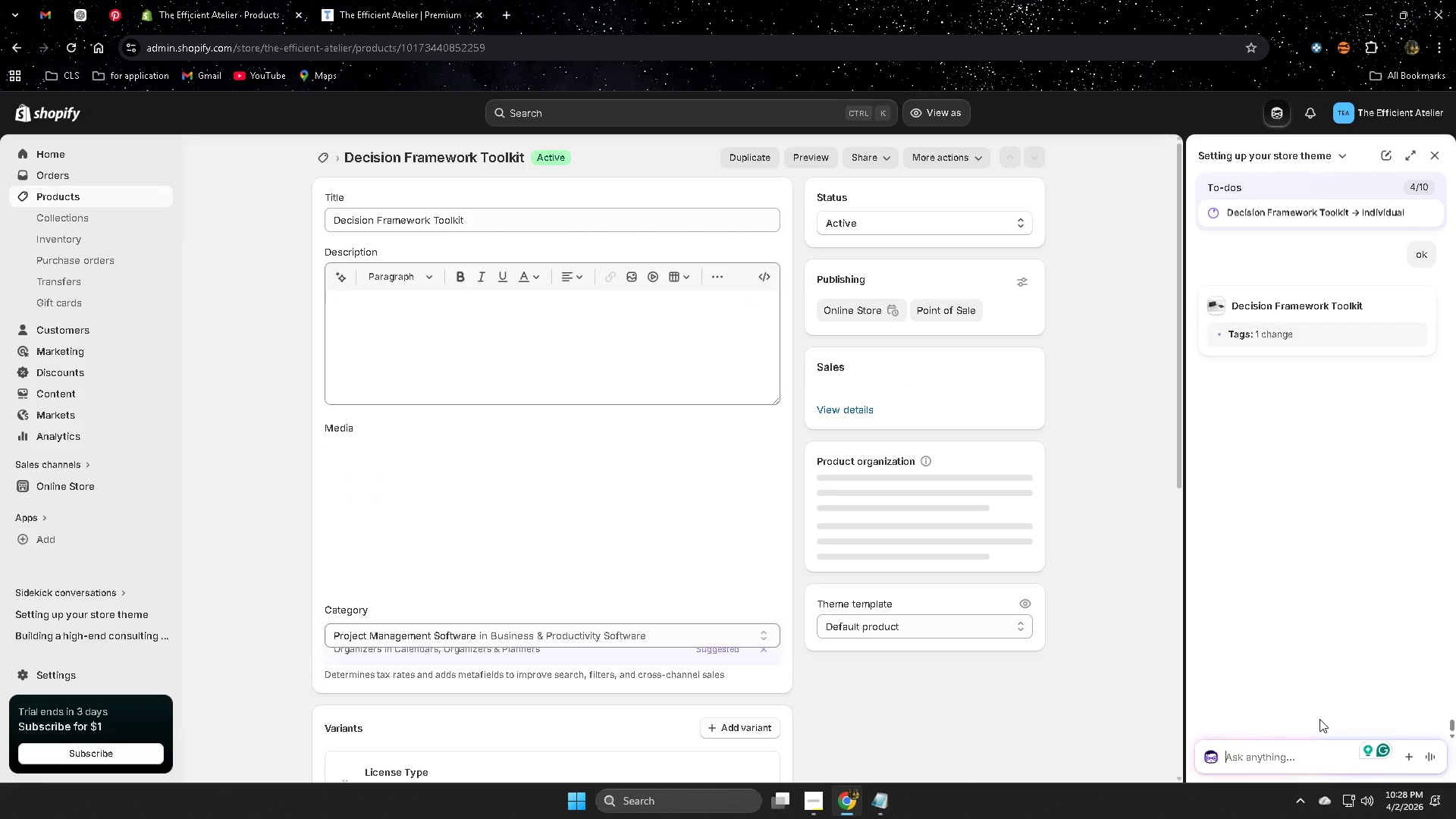 
wait(19.38)
 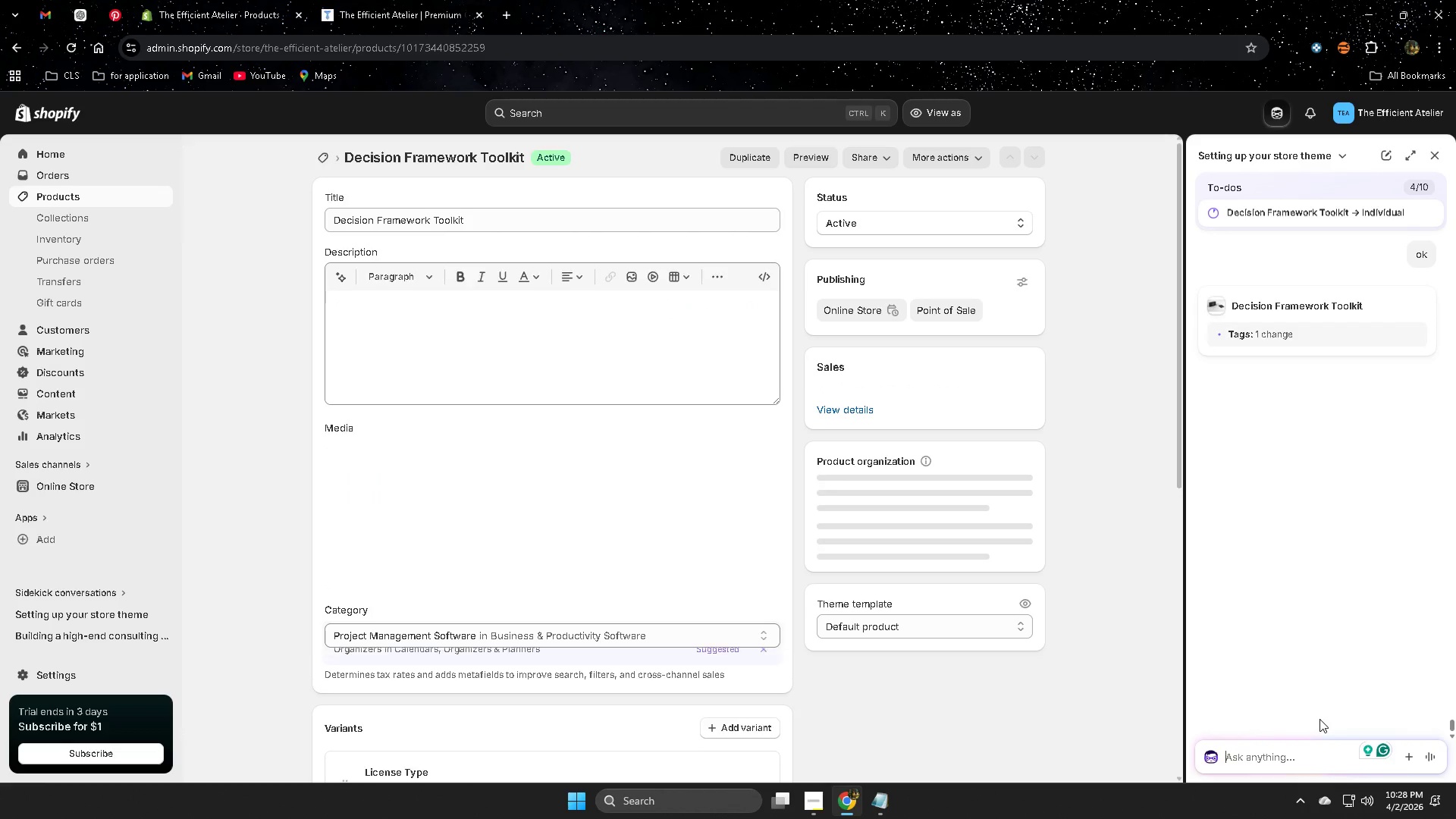 
type(ok)
 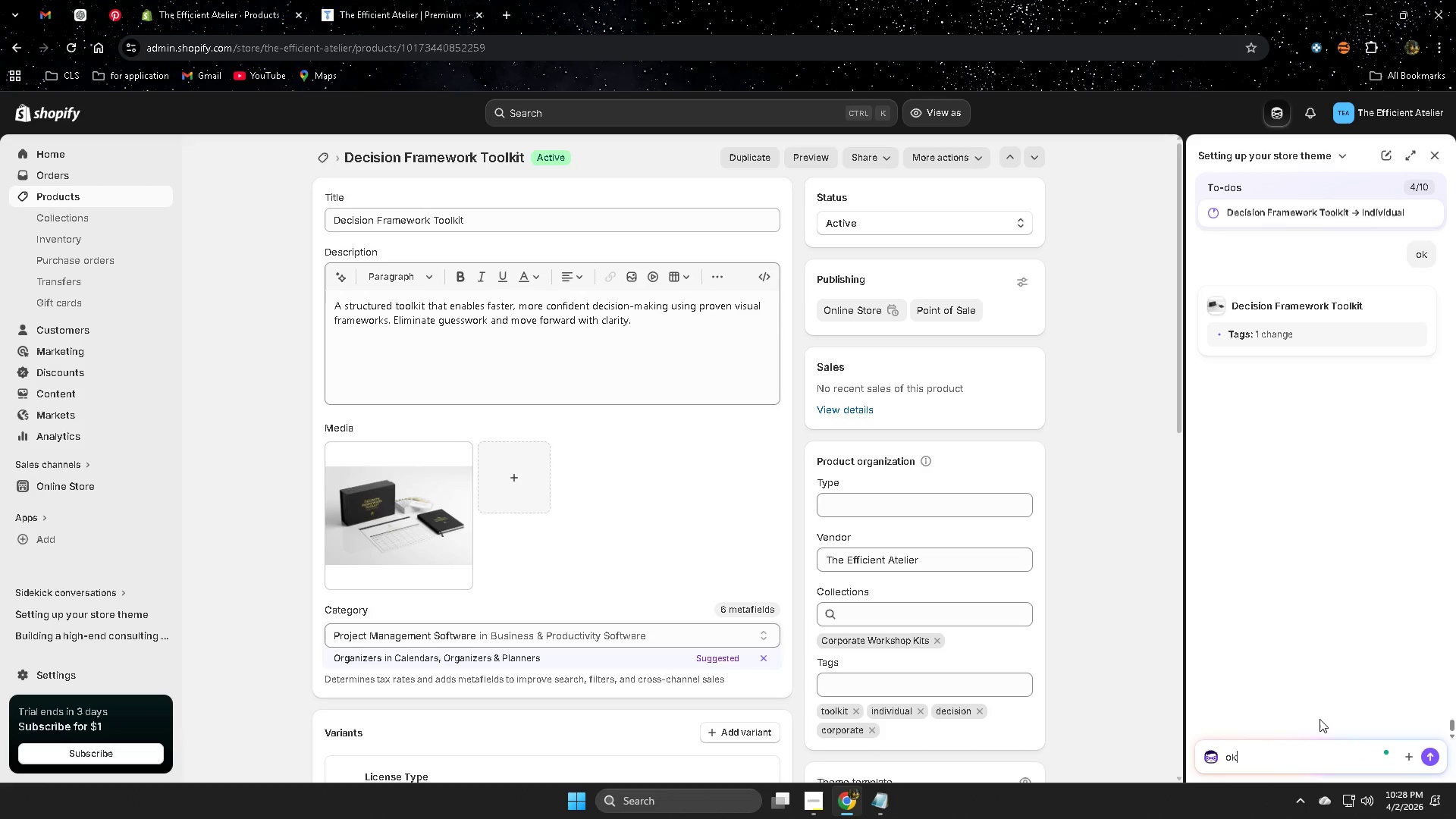 
key(Enter)
 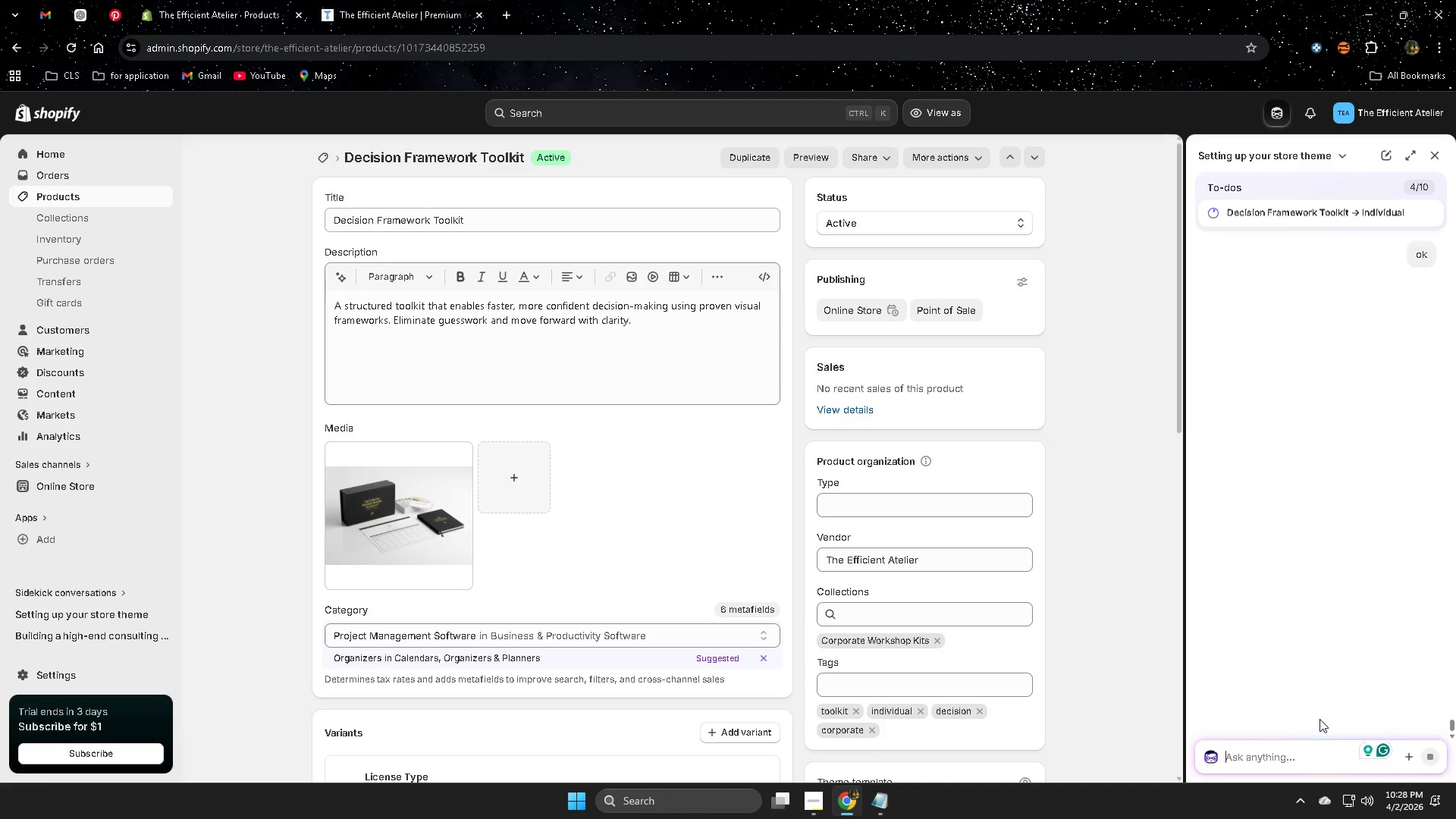 
wait(8.7)
 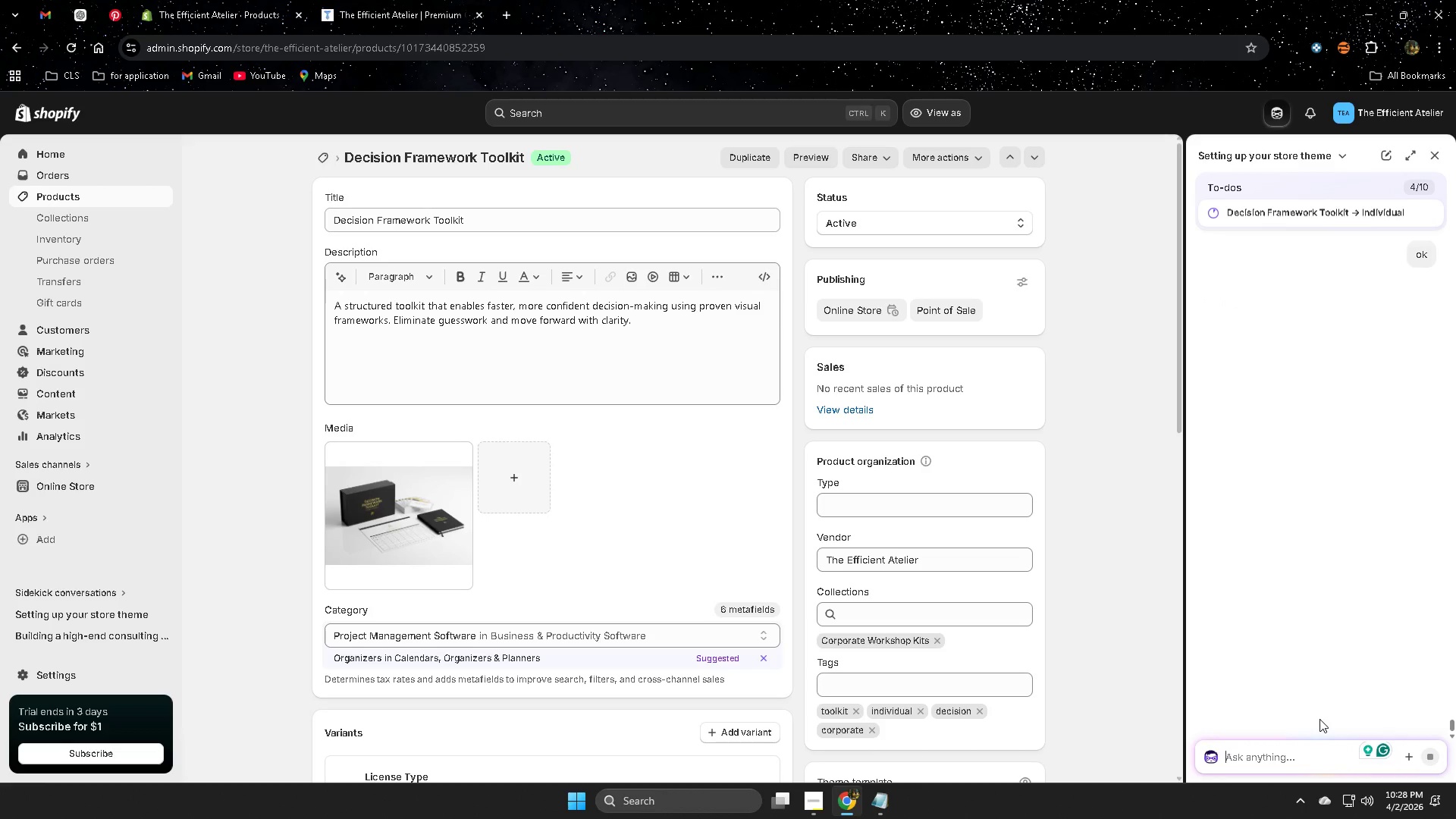 
scroll: coordinate [984, 610], scroll_direction: down, amount: 3.0
 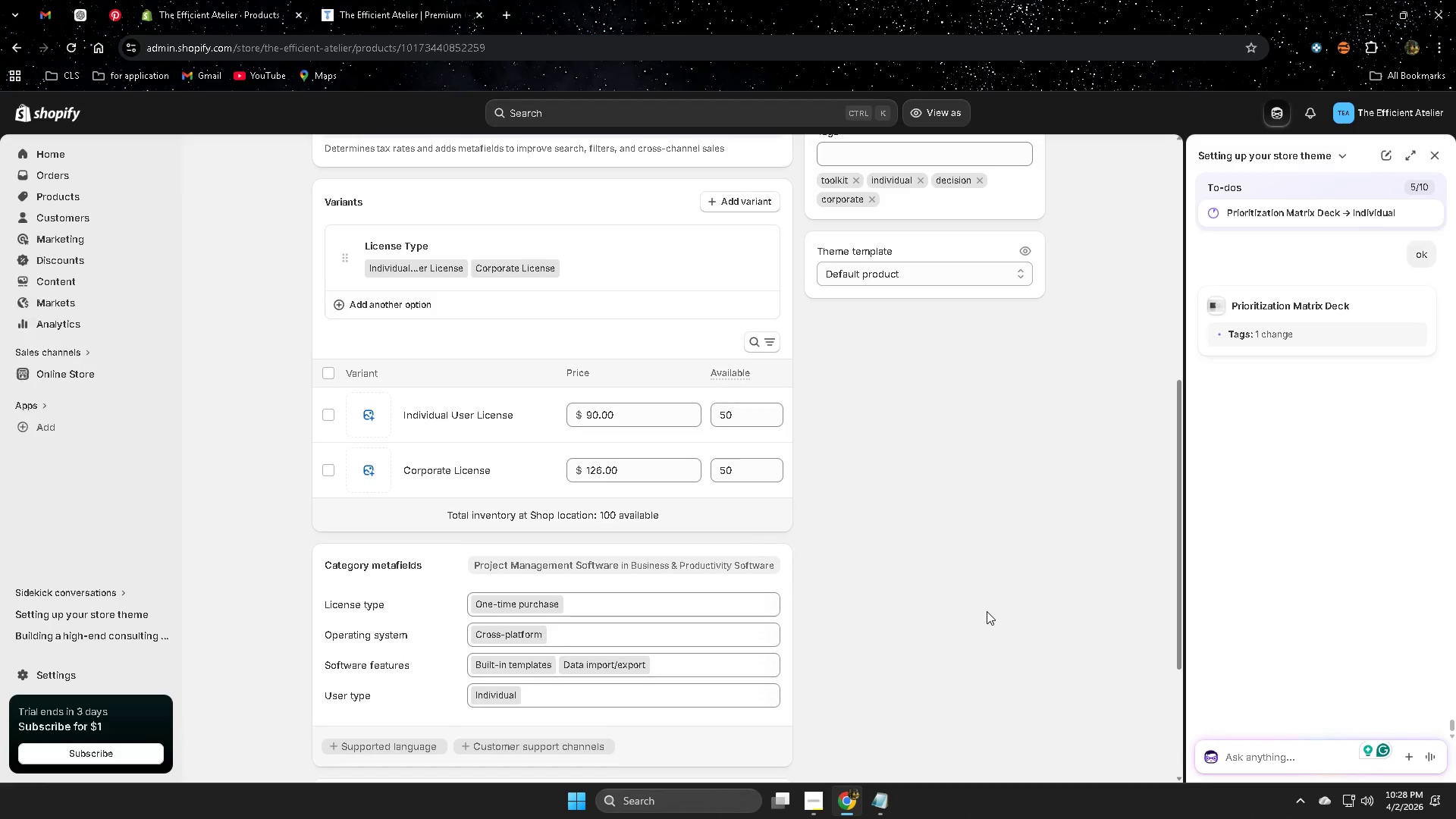 
scroll: coordinate [973, 614], scroll_direction: up, amount: 3.0
 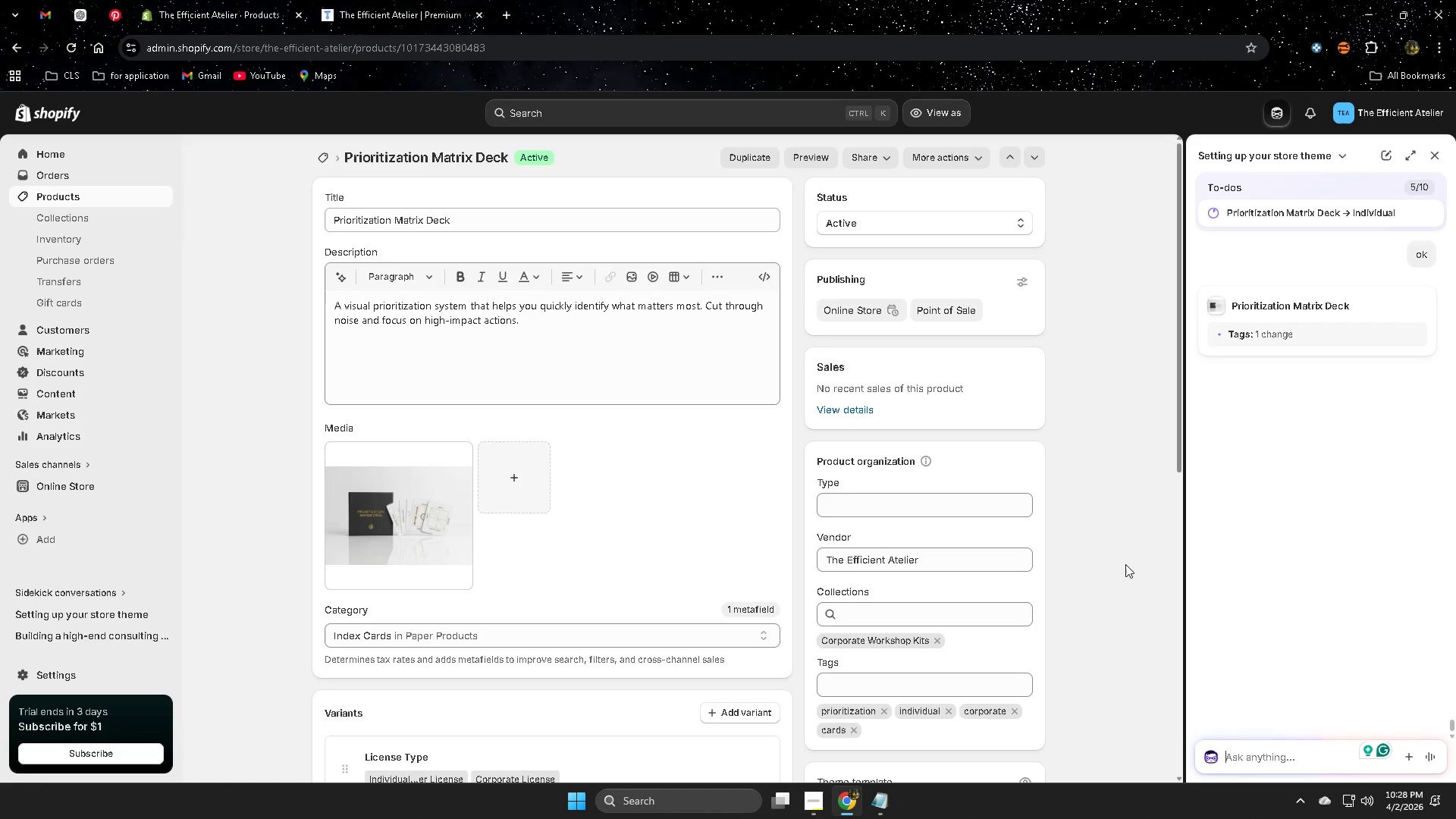 
scroll: coordinate [1125, 563], scroll_direction: down, amount: 8.0
 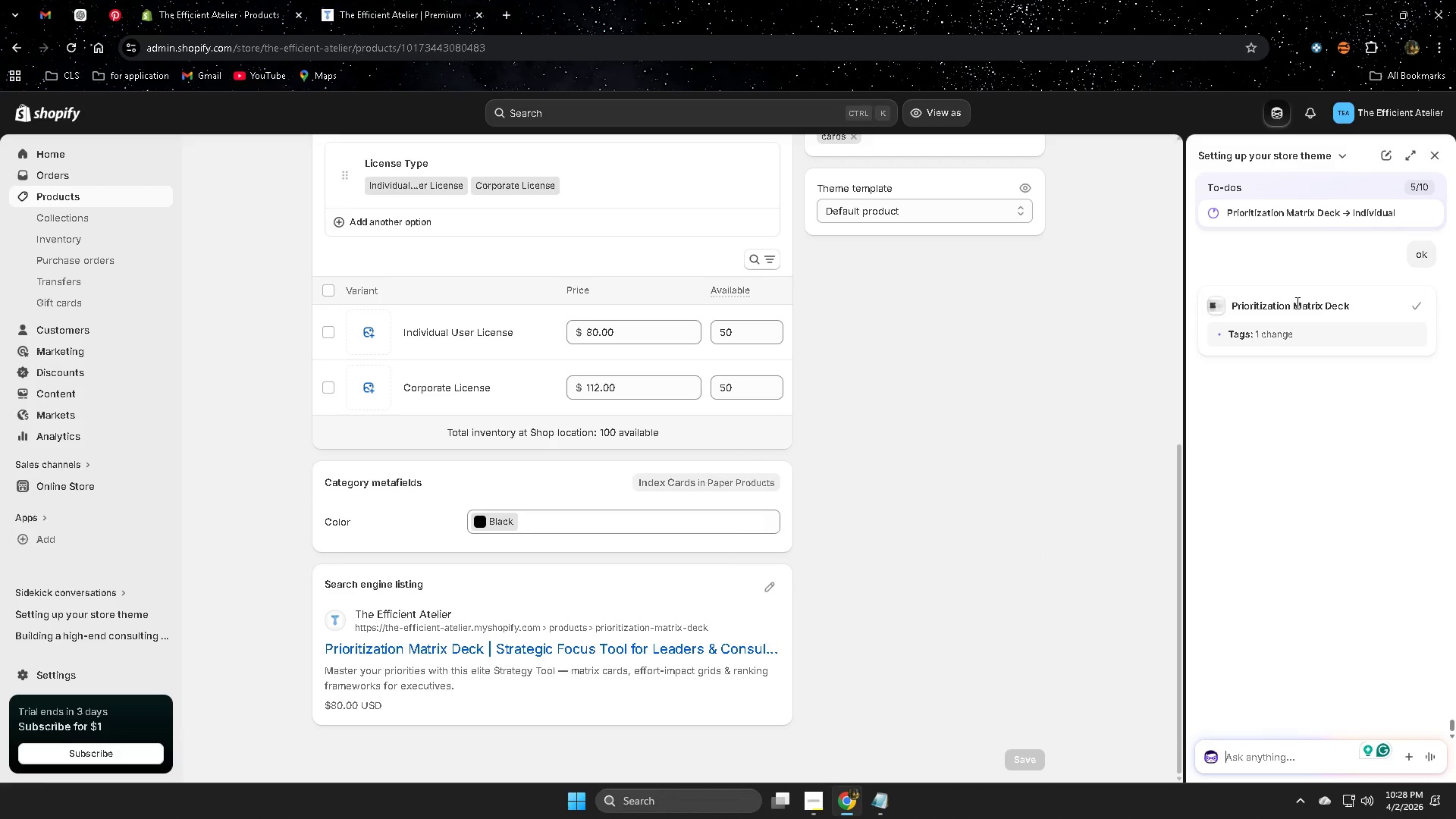 
left_click([1256, 758])
 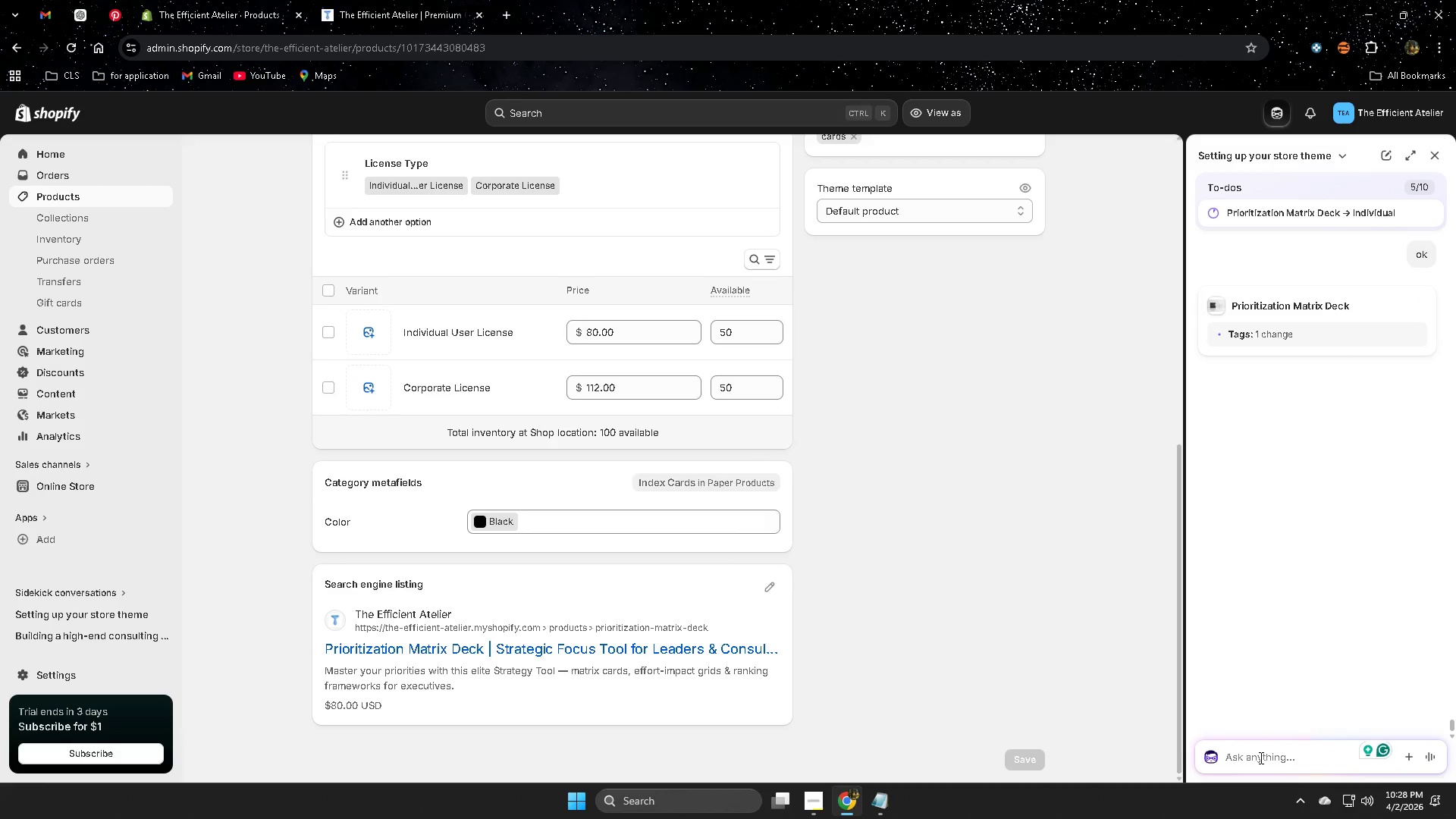 
type(ok)
 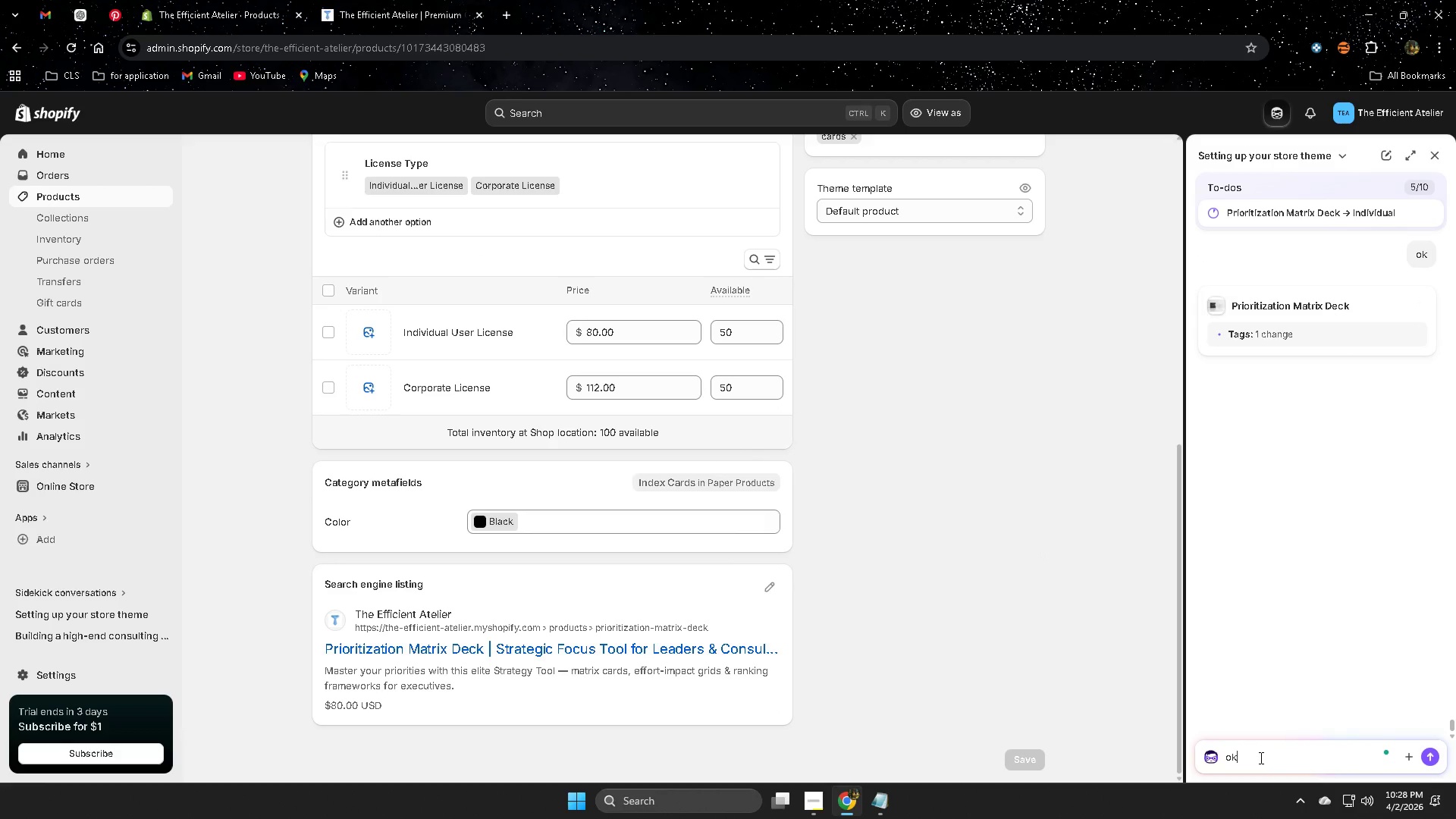 
key(Enter)
 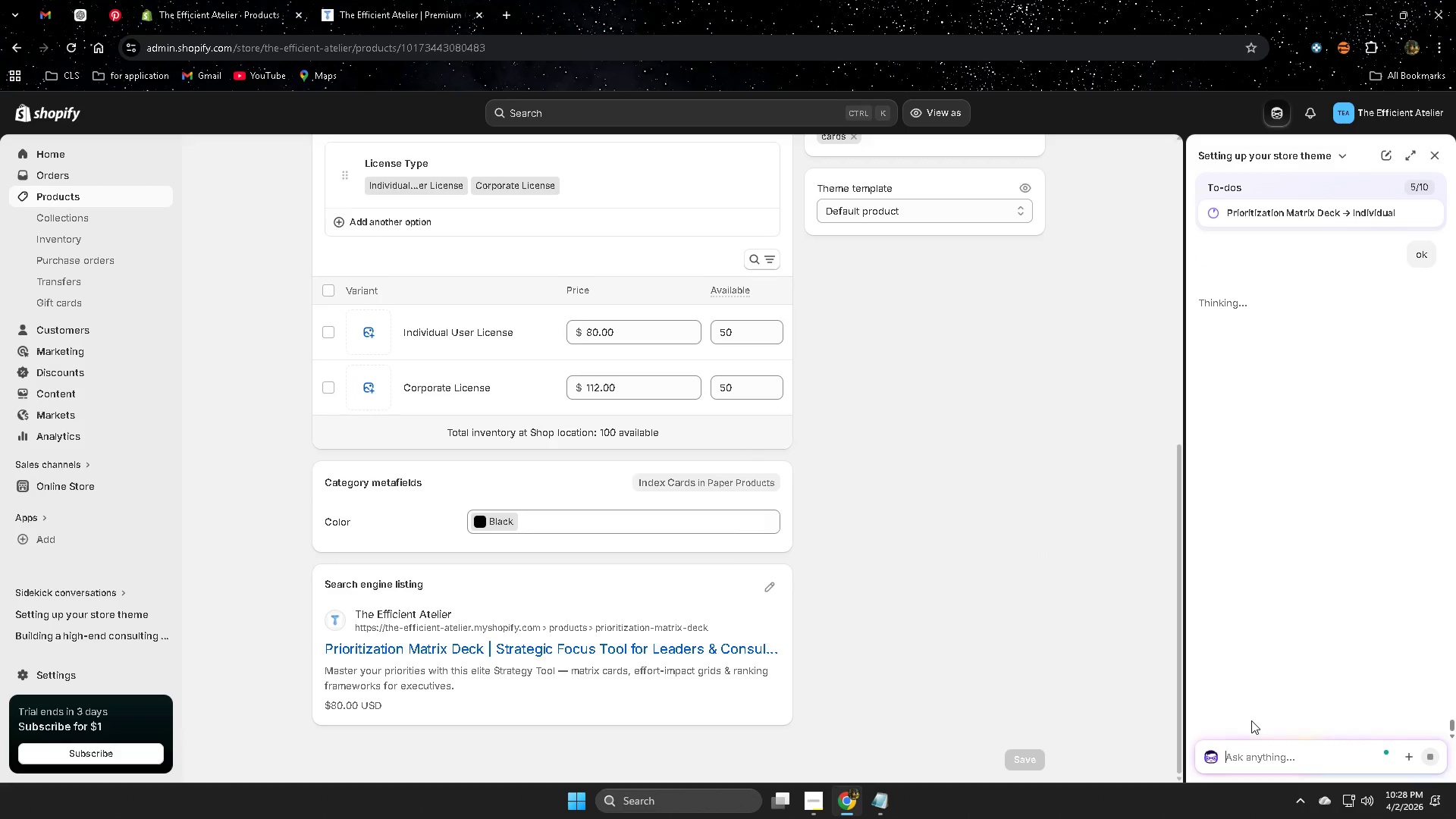 
scroll: coordinate [1042, 554], scroll_direction: none, amount: 0.0
 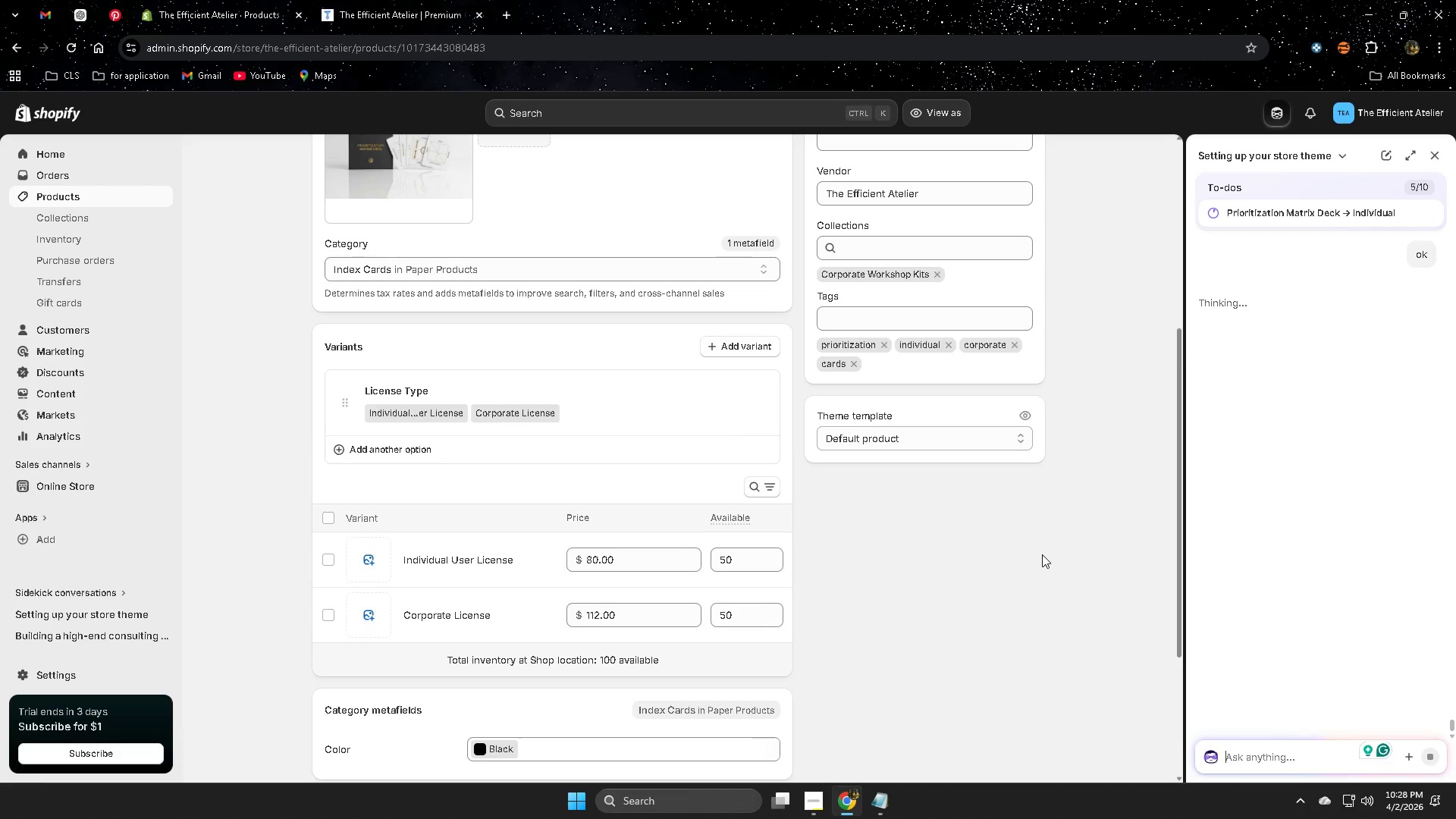 
scroll: coordinate [1042, 554], scroll_direction: up, amount: 2.0
 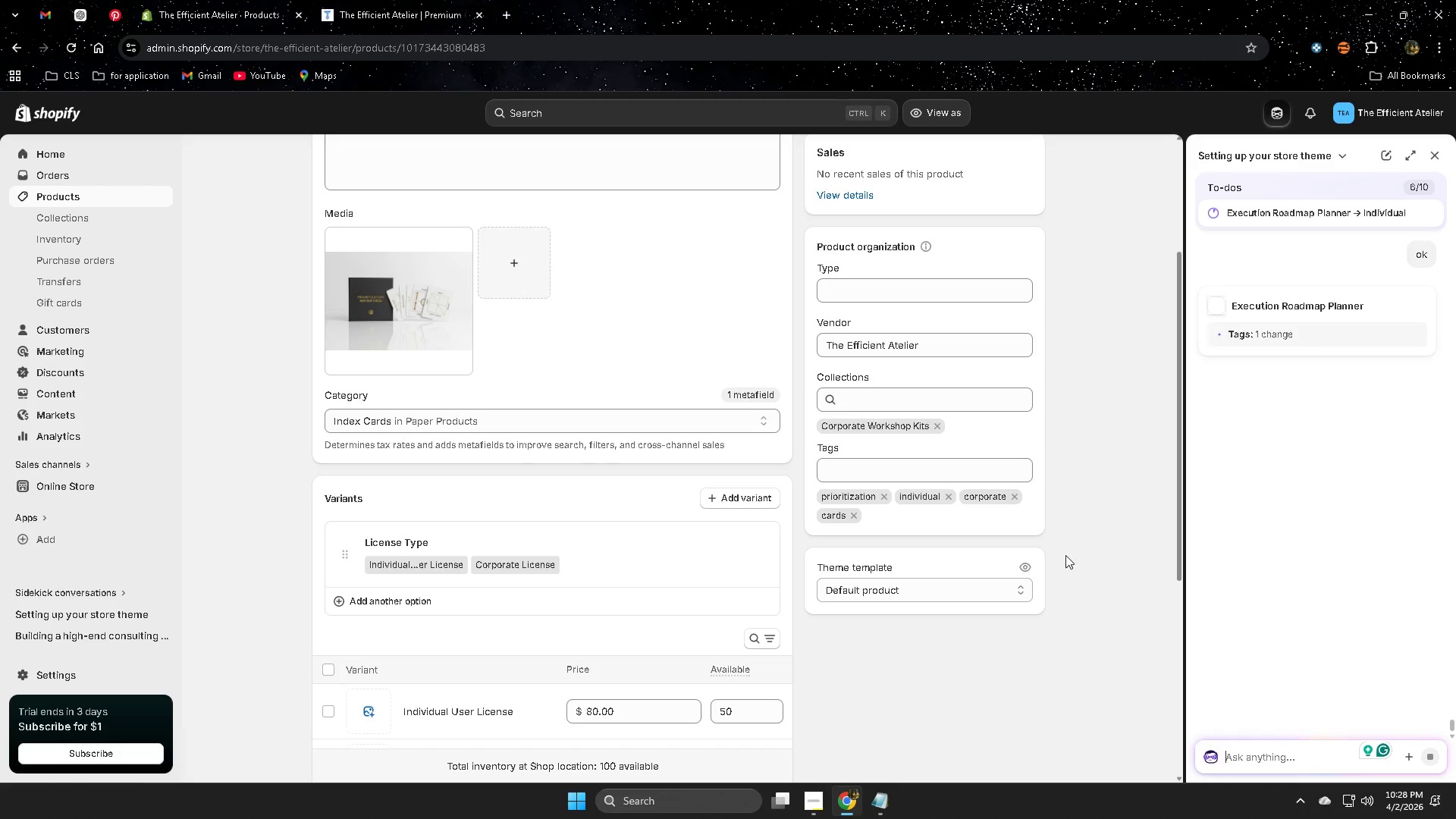 
wait(13.67)
 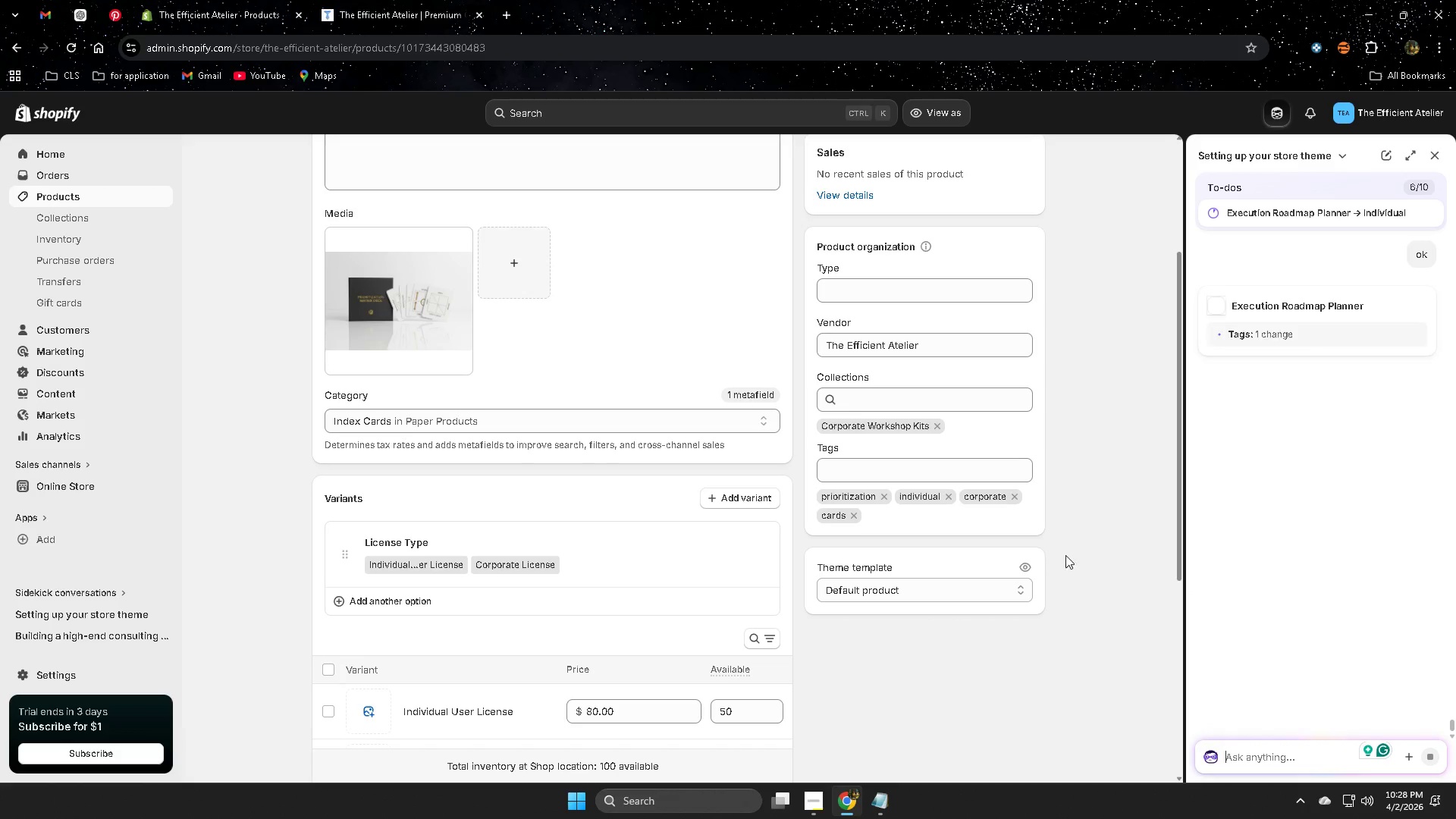 
left_click([1231, 758])
 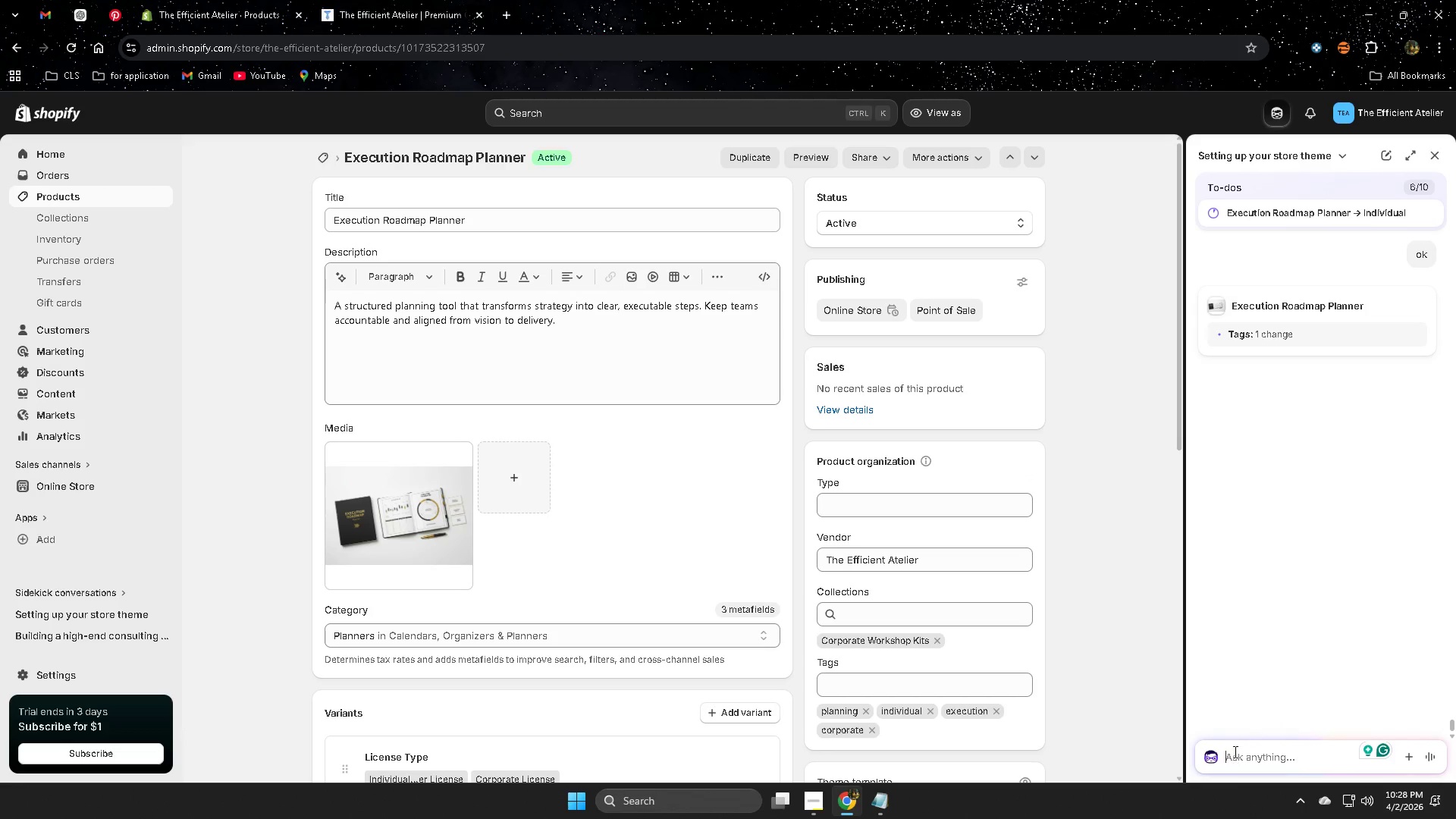 
type(ok)
 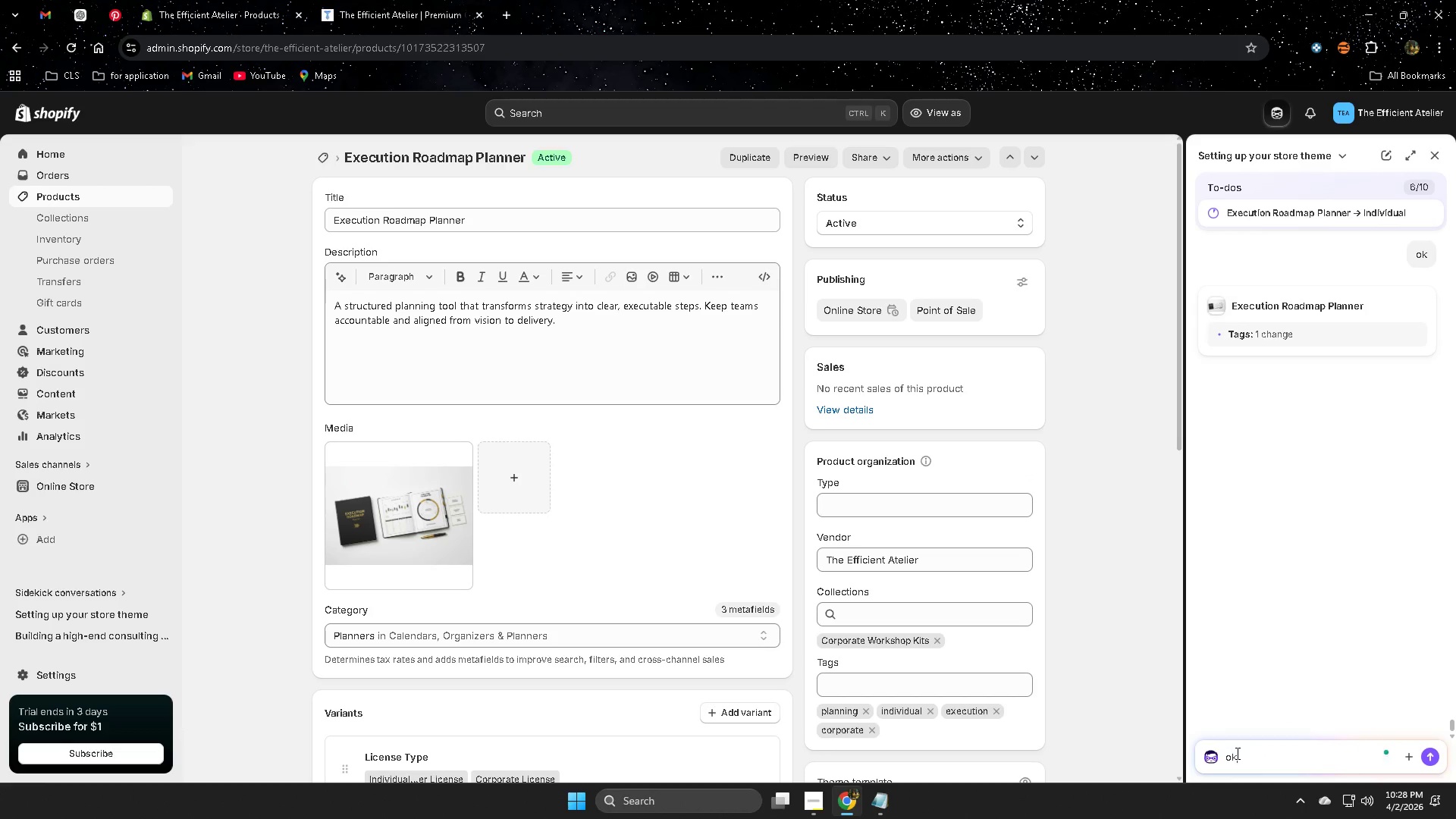 
key(Enter)
 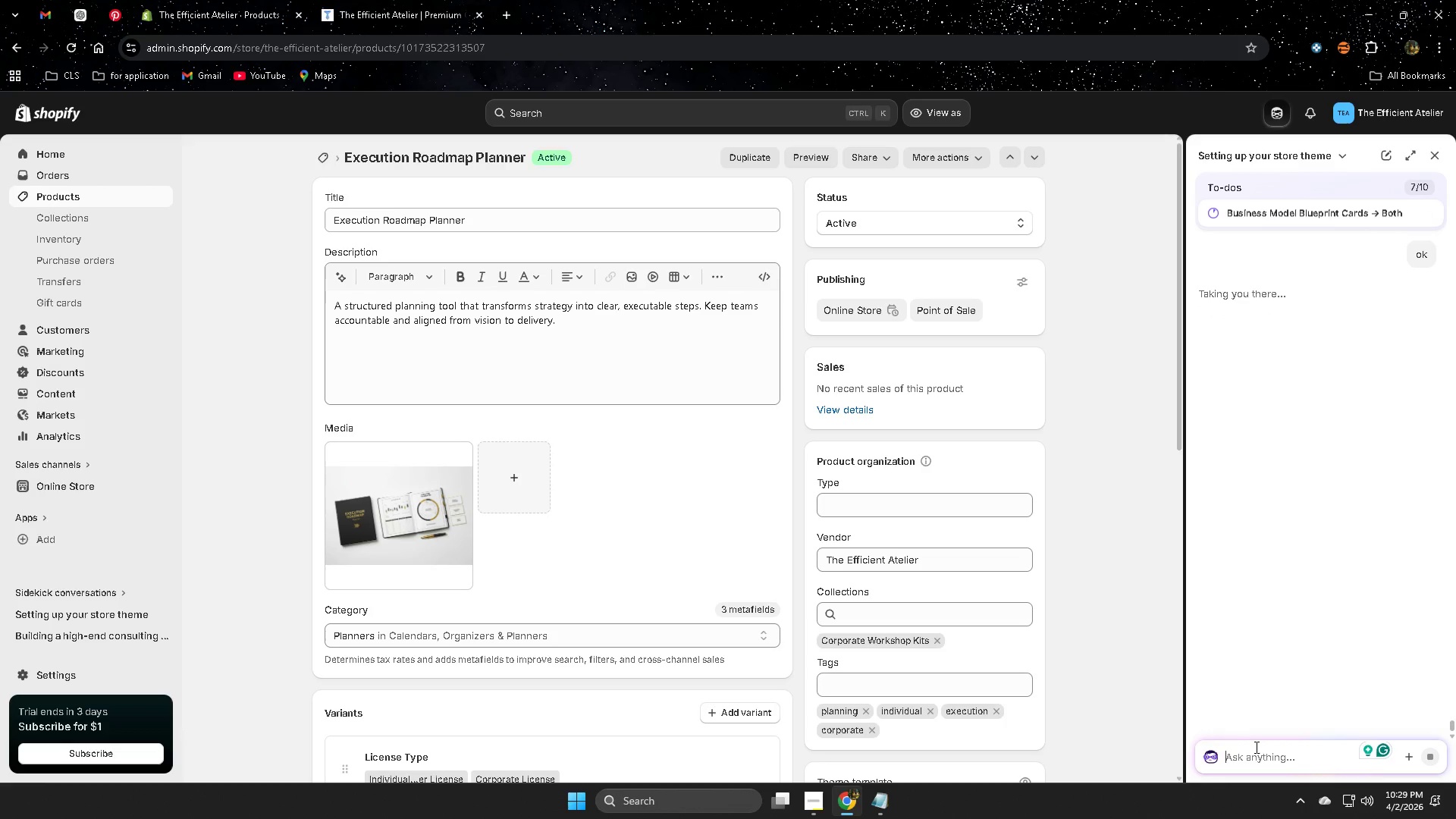 
wait(16.38)
 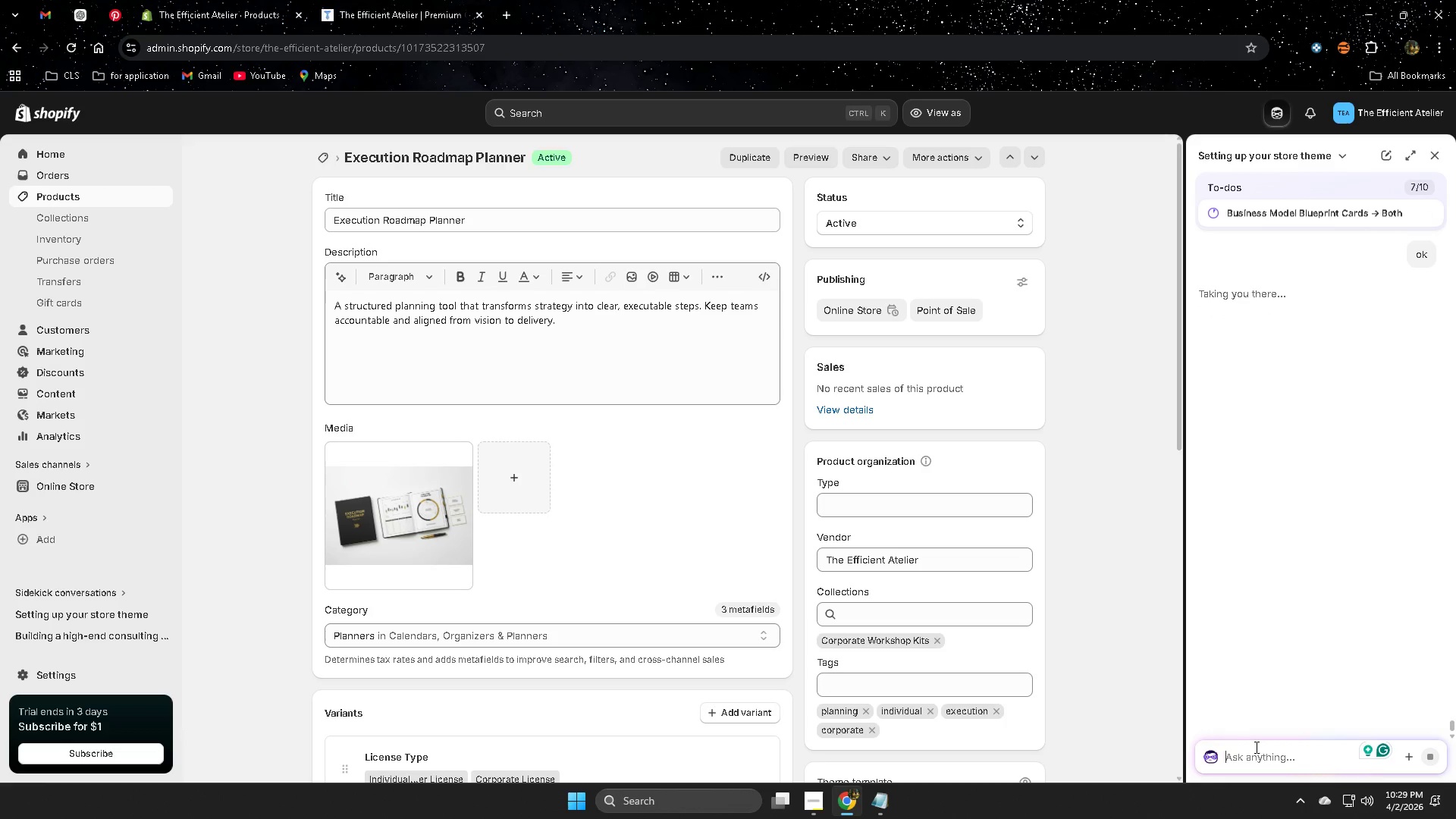 
scroll: coordinate [635, 700], scroll_direction: down, amount: 1.0
 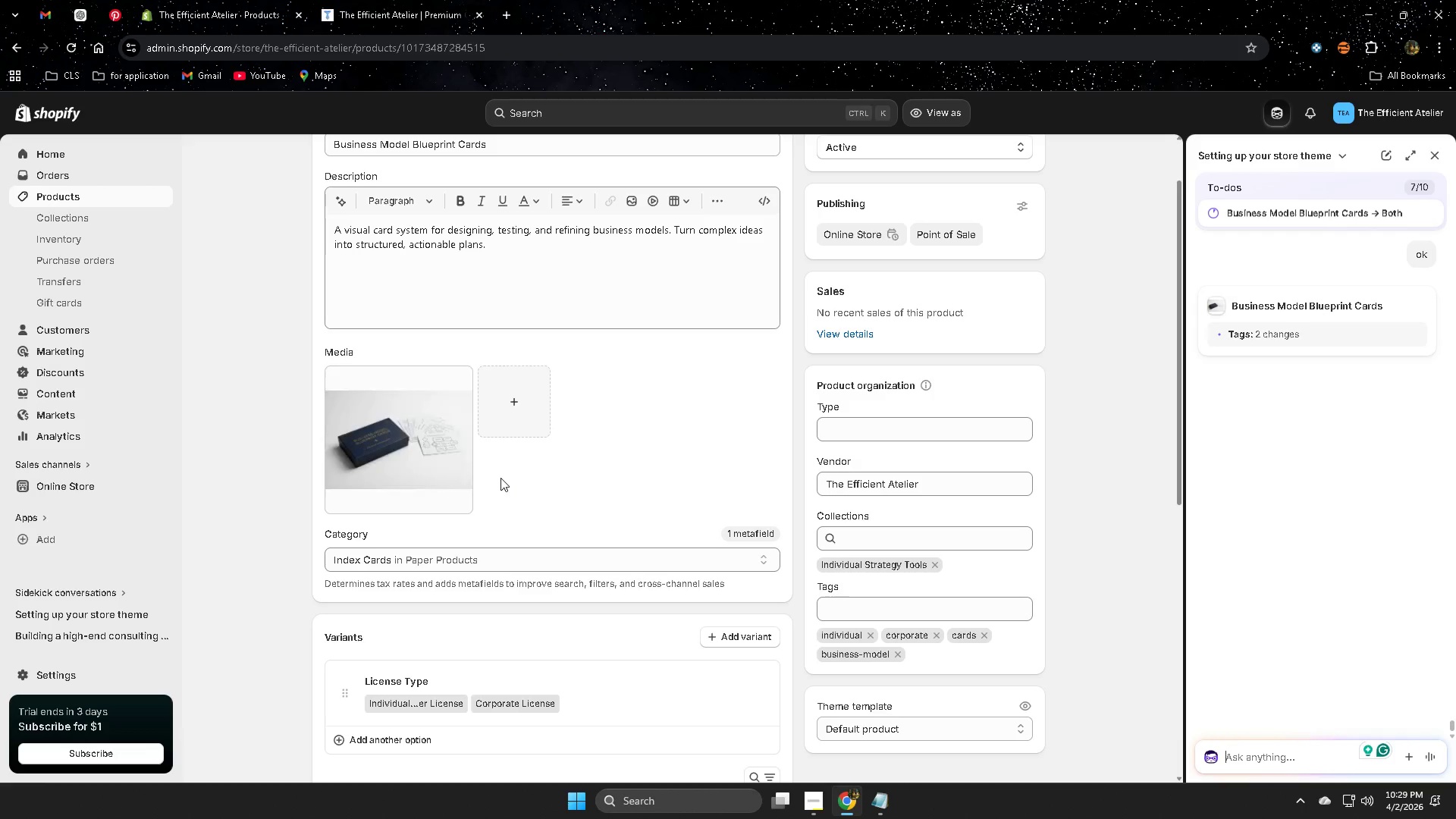 
scroll: coordinate [657, 708], scroll_direction: up, amount: 3.0
 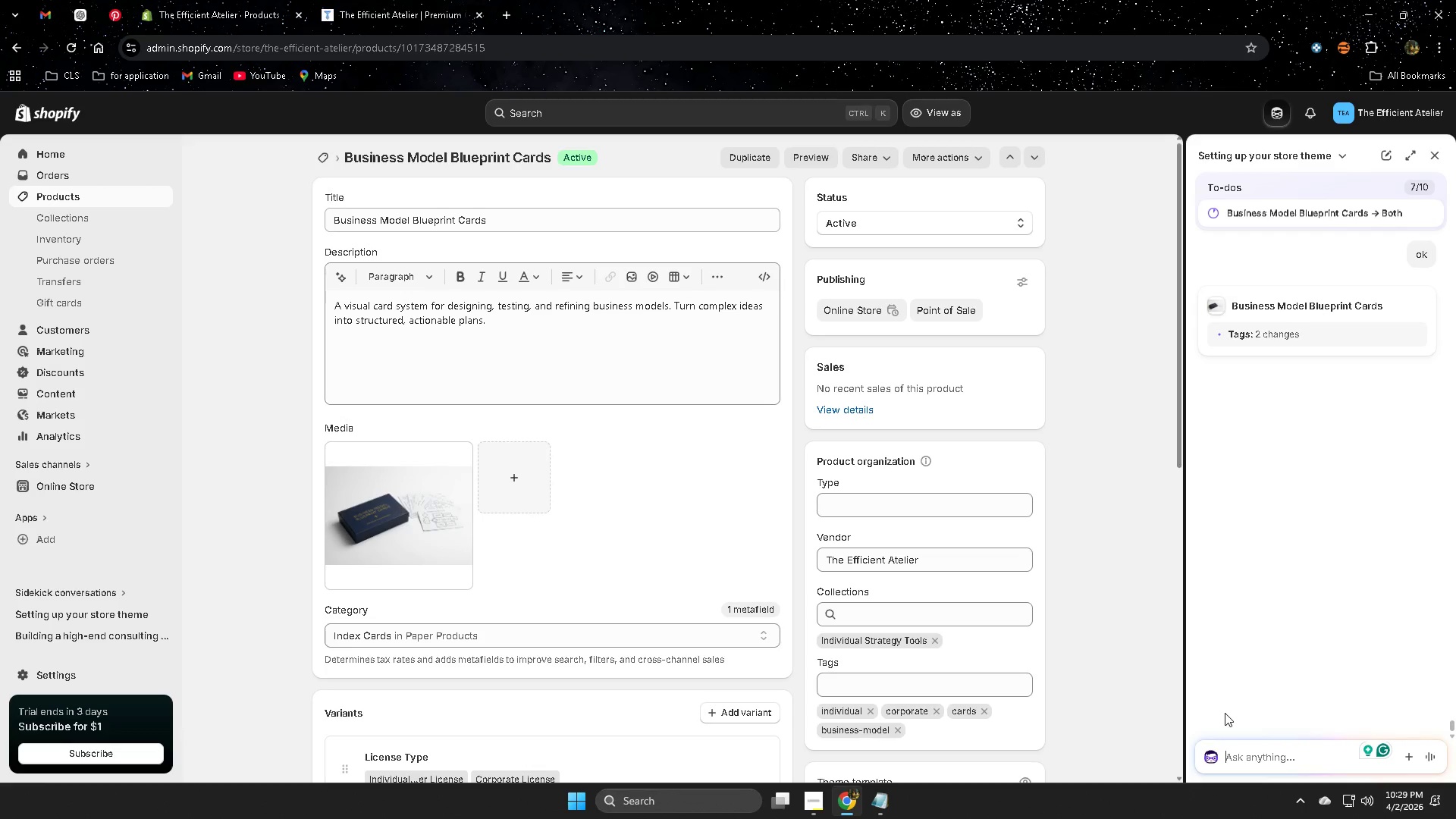 
left_click([1265, 757])
 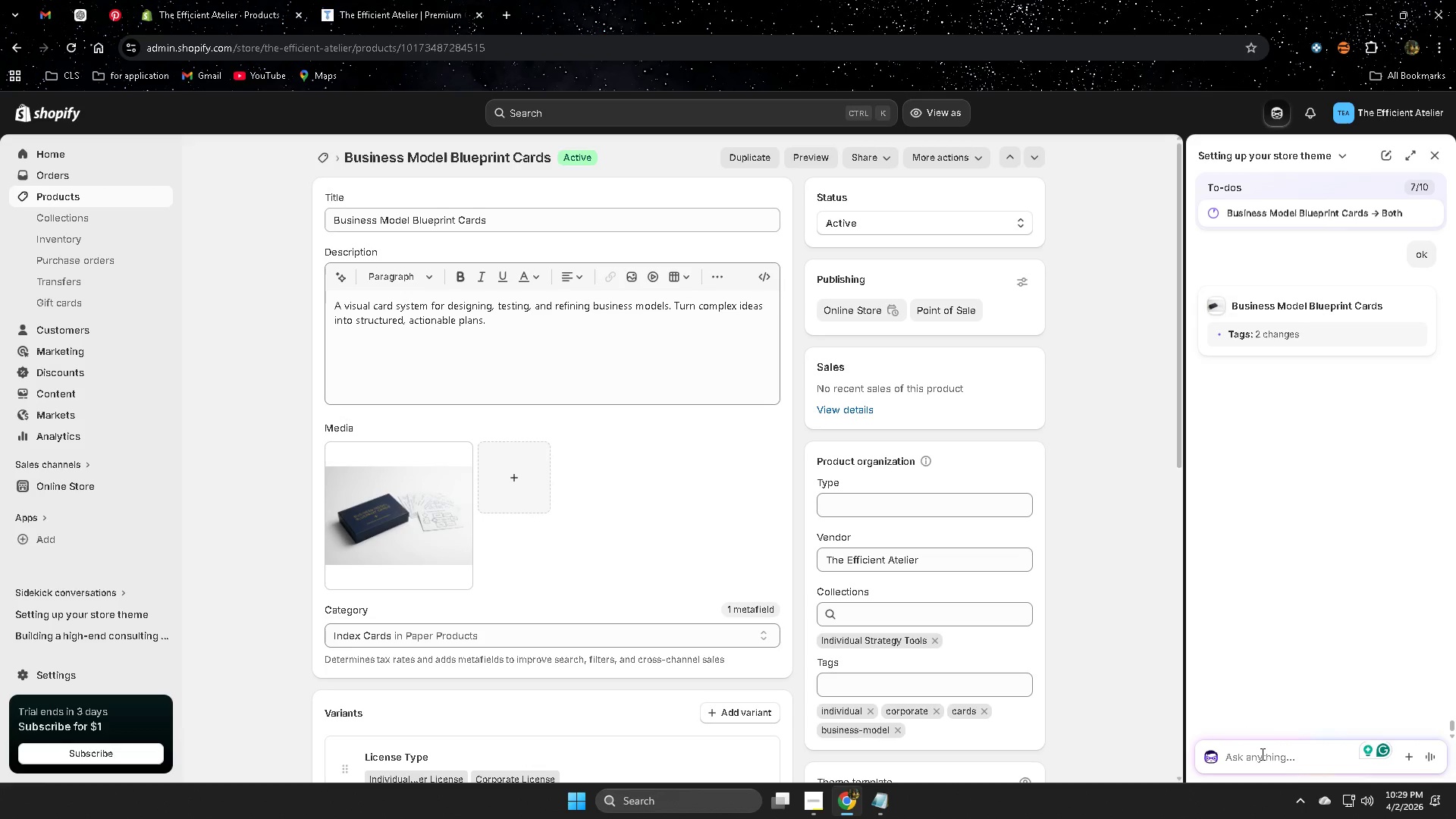 
type(ok)
 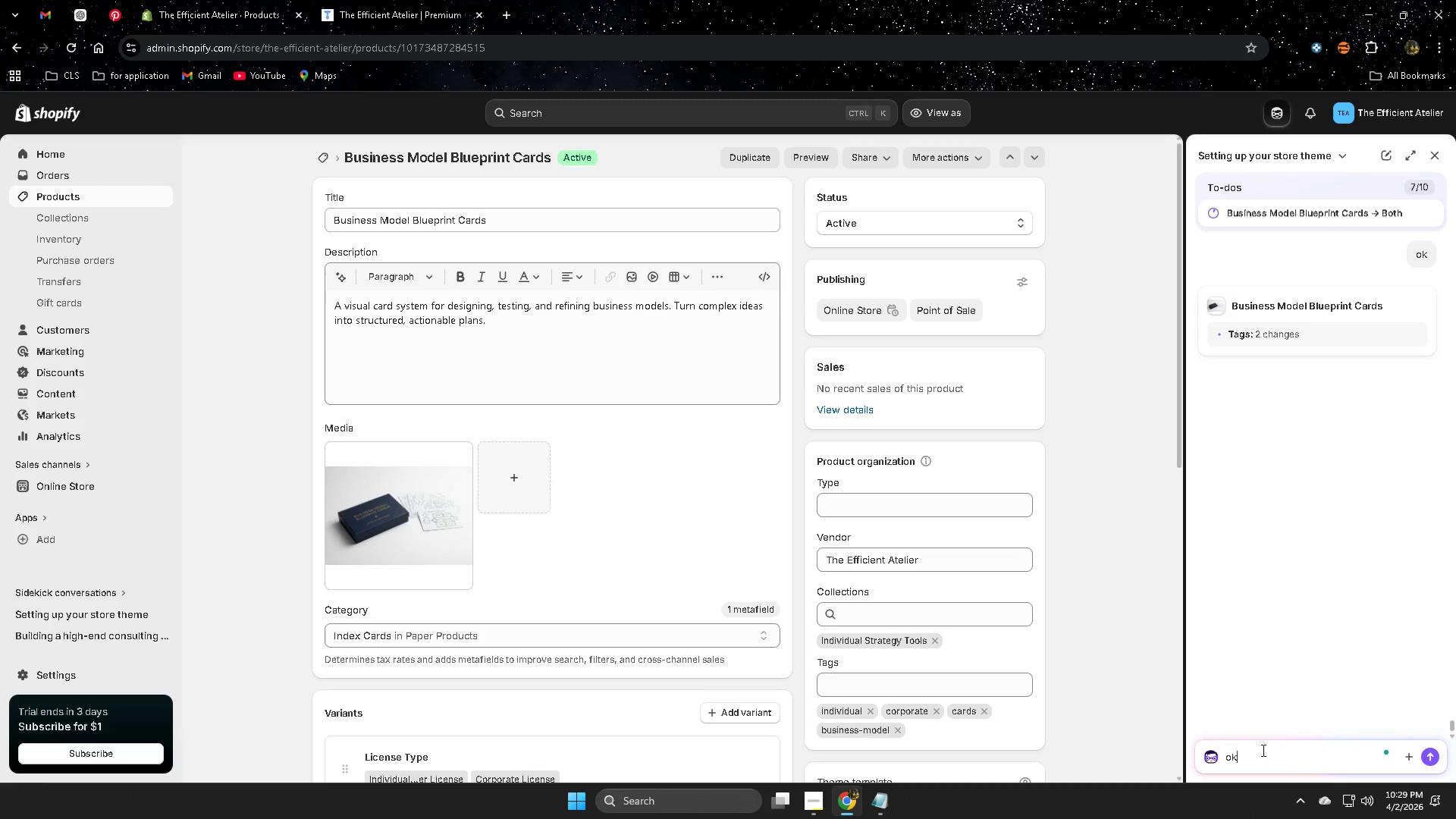 
key(Enter)
 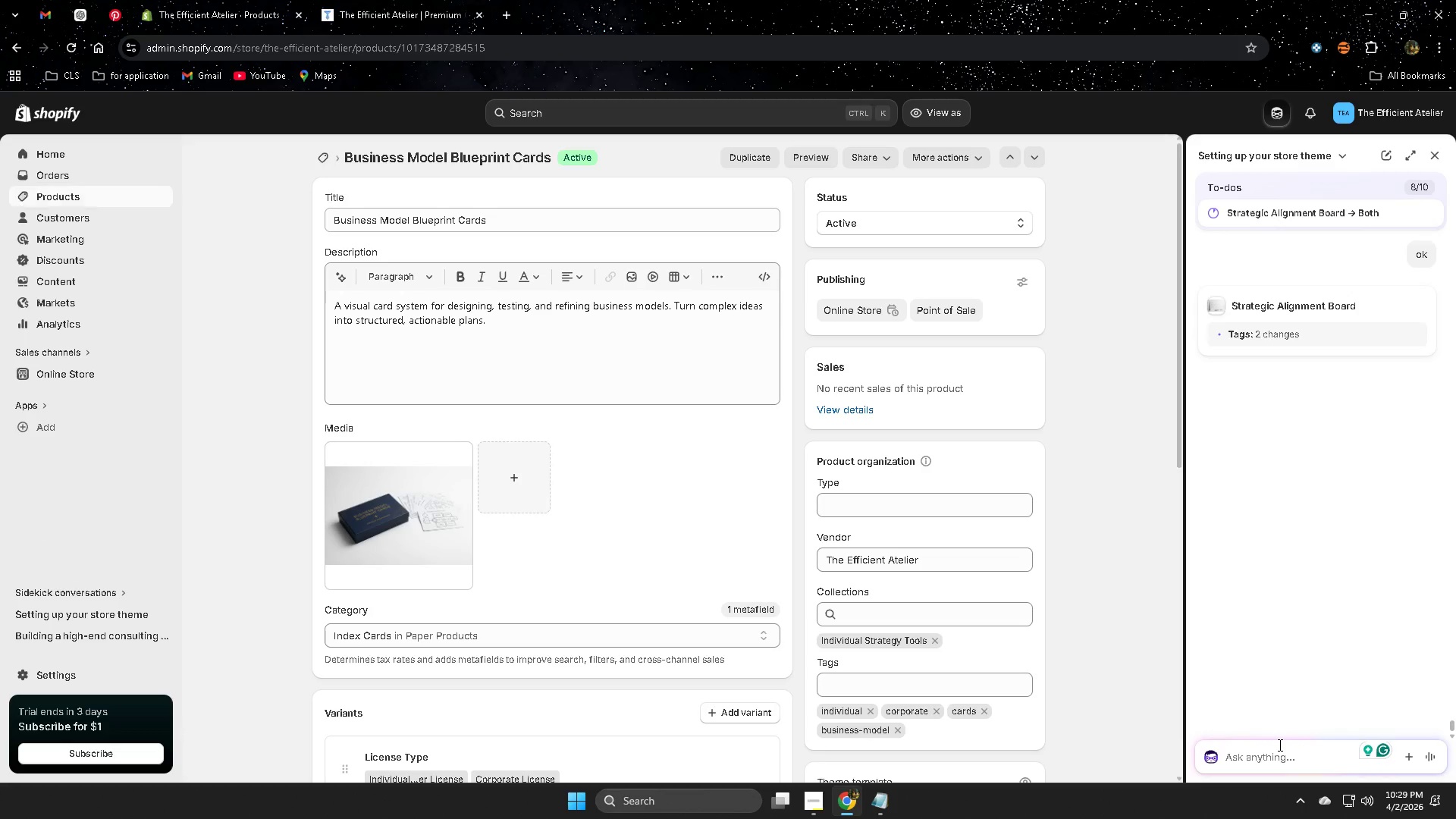 
wait(19.77)
 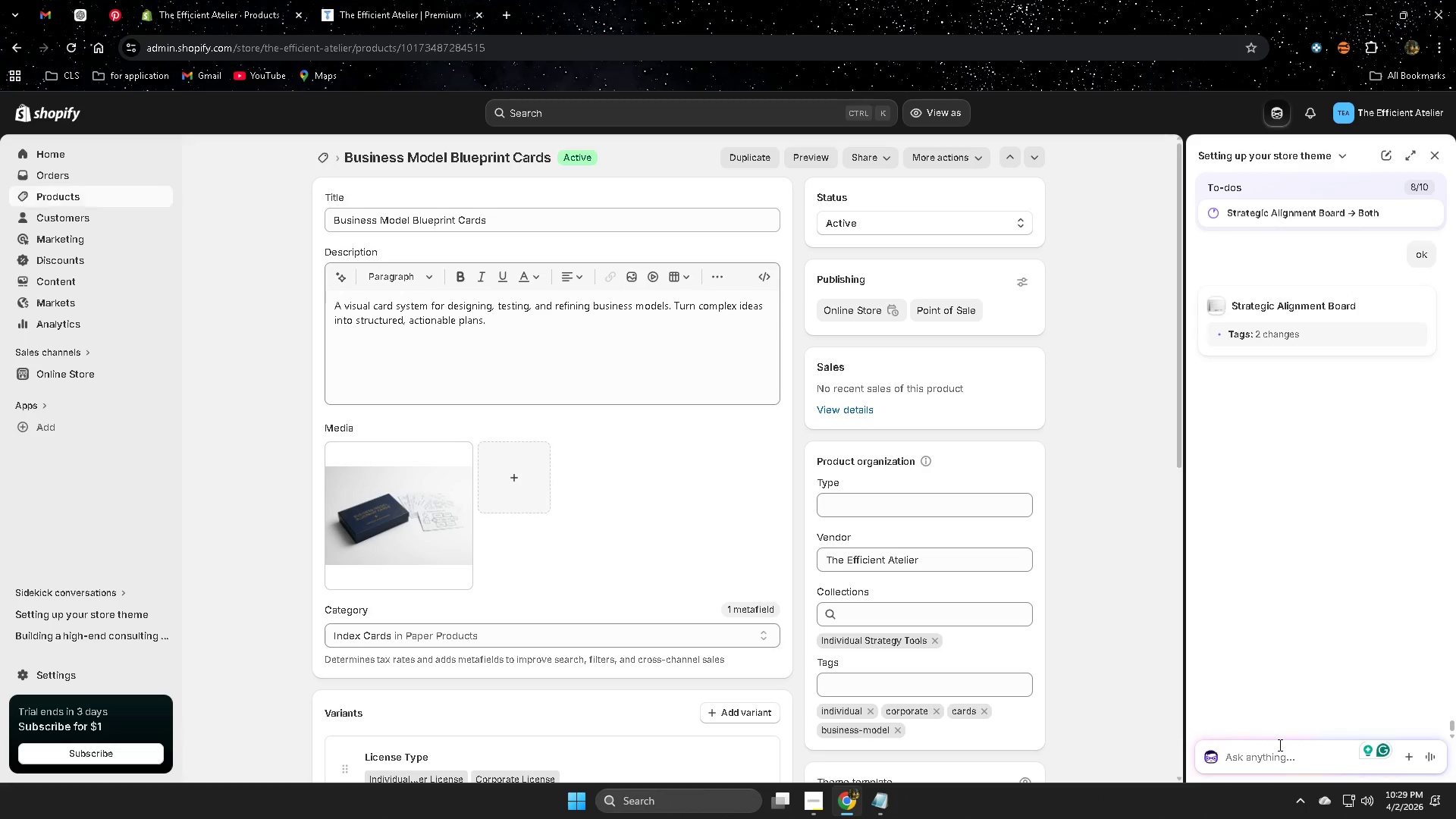 
type(ok)
 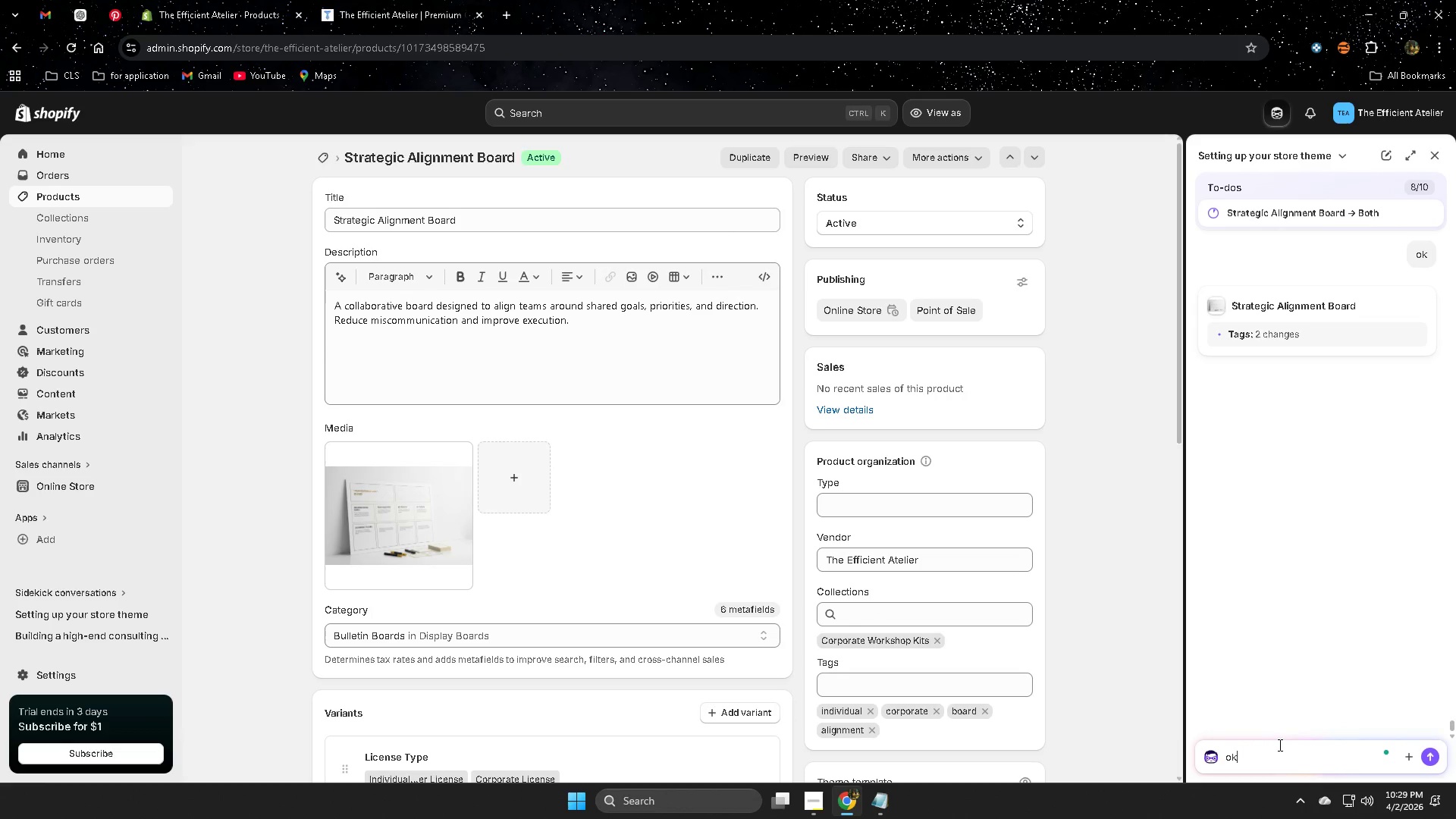 
key(Enter)
 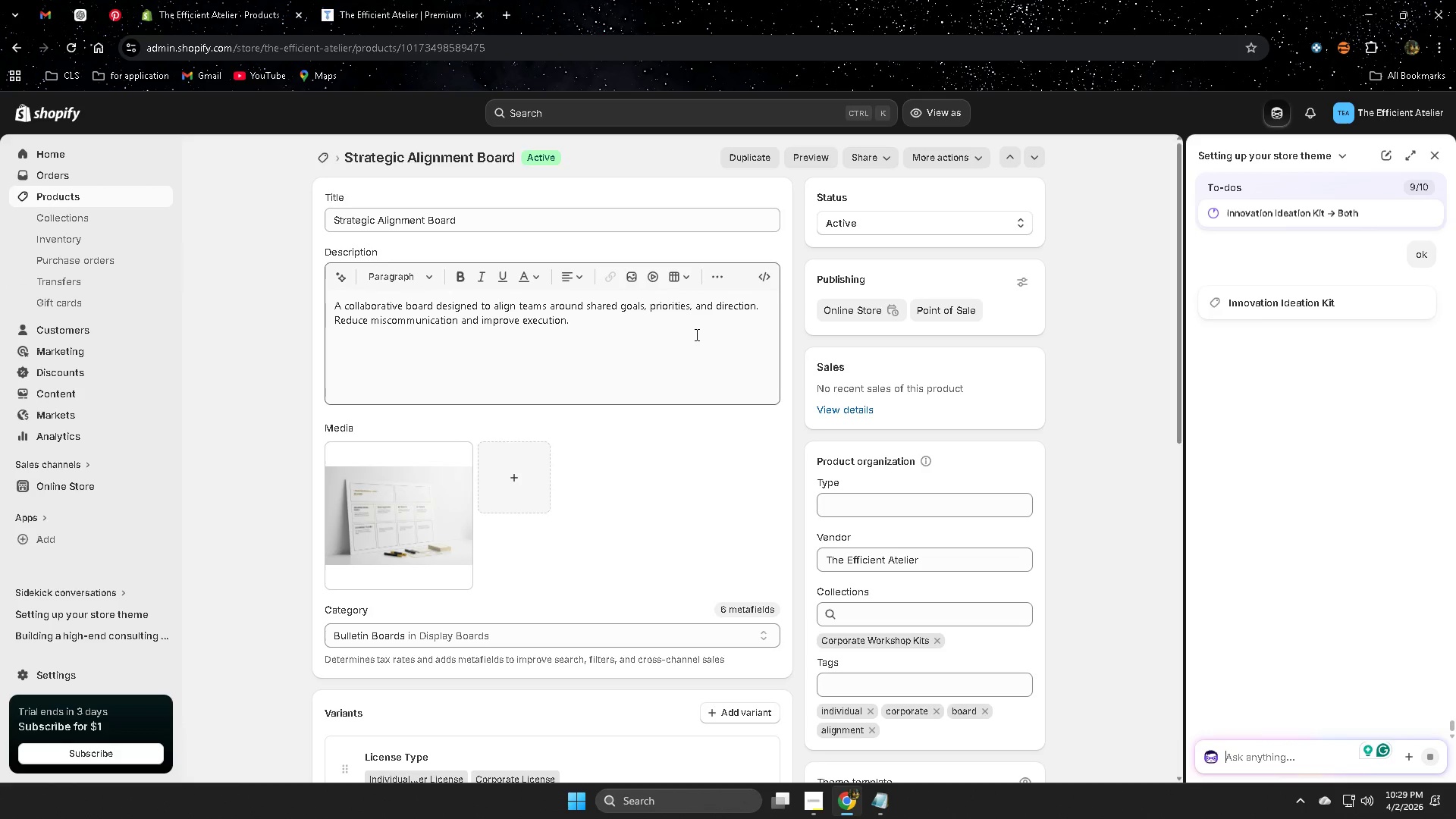 
wait(19.56)
 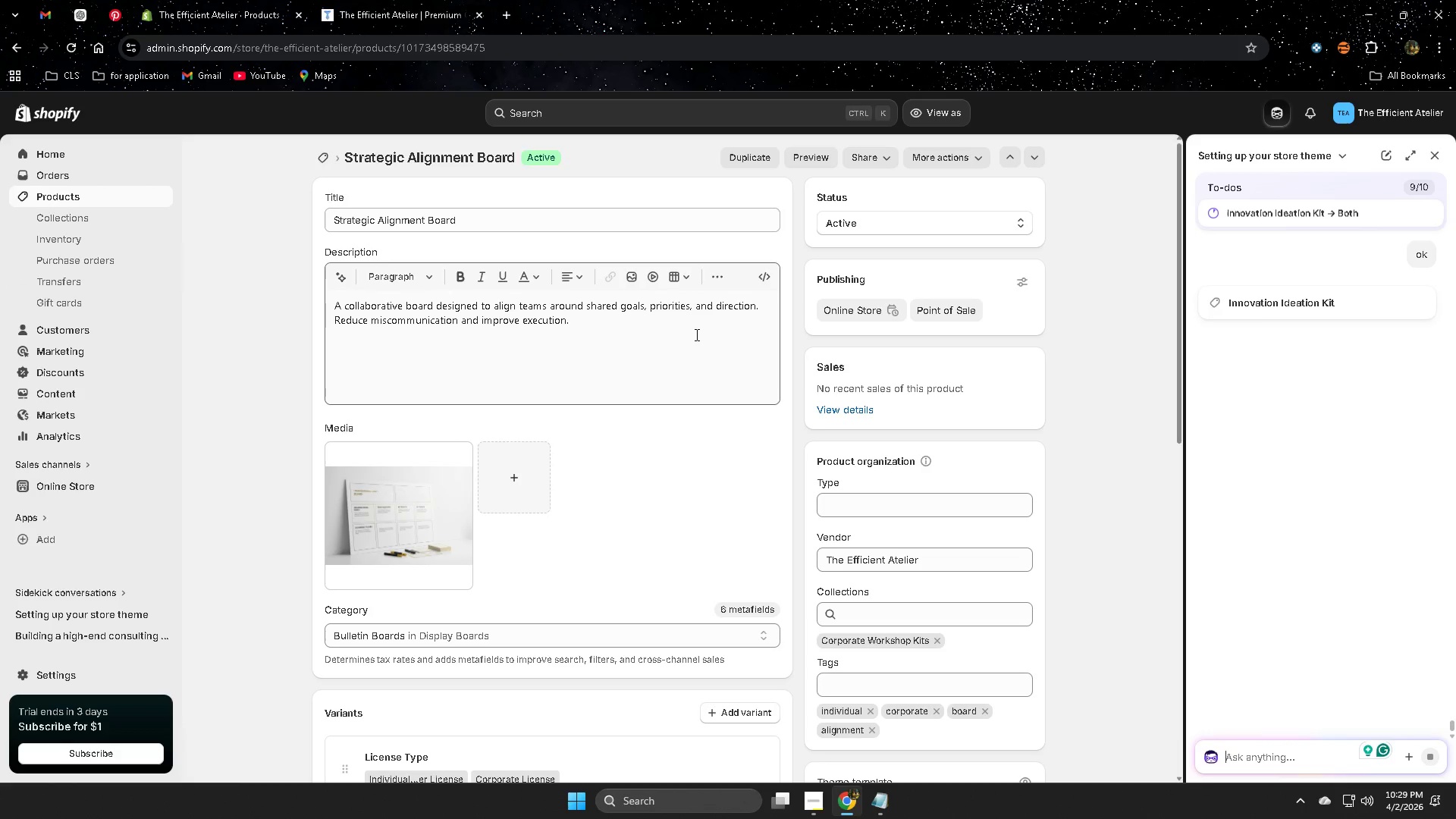 
type(ok)
 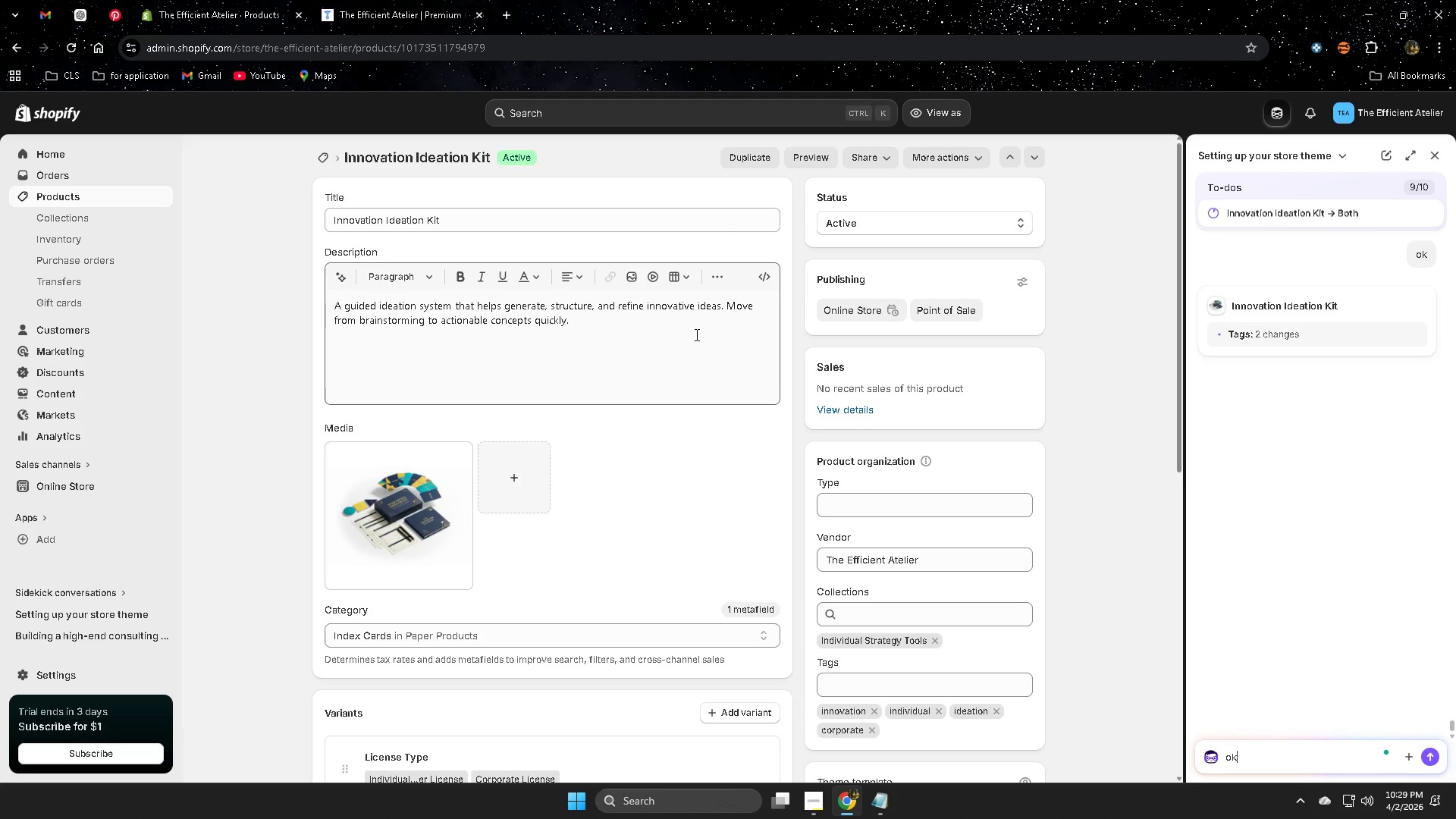 
key(Enter)
 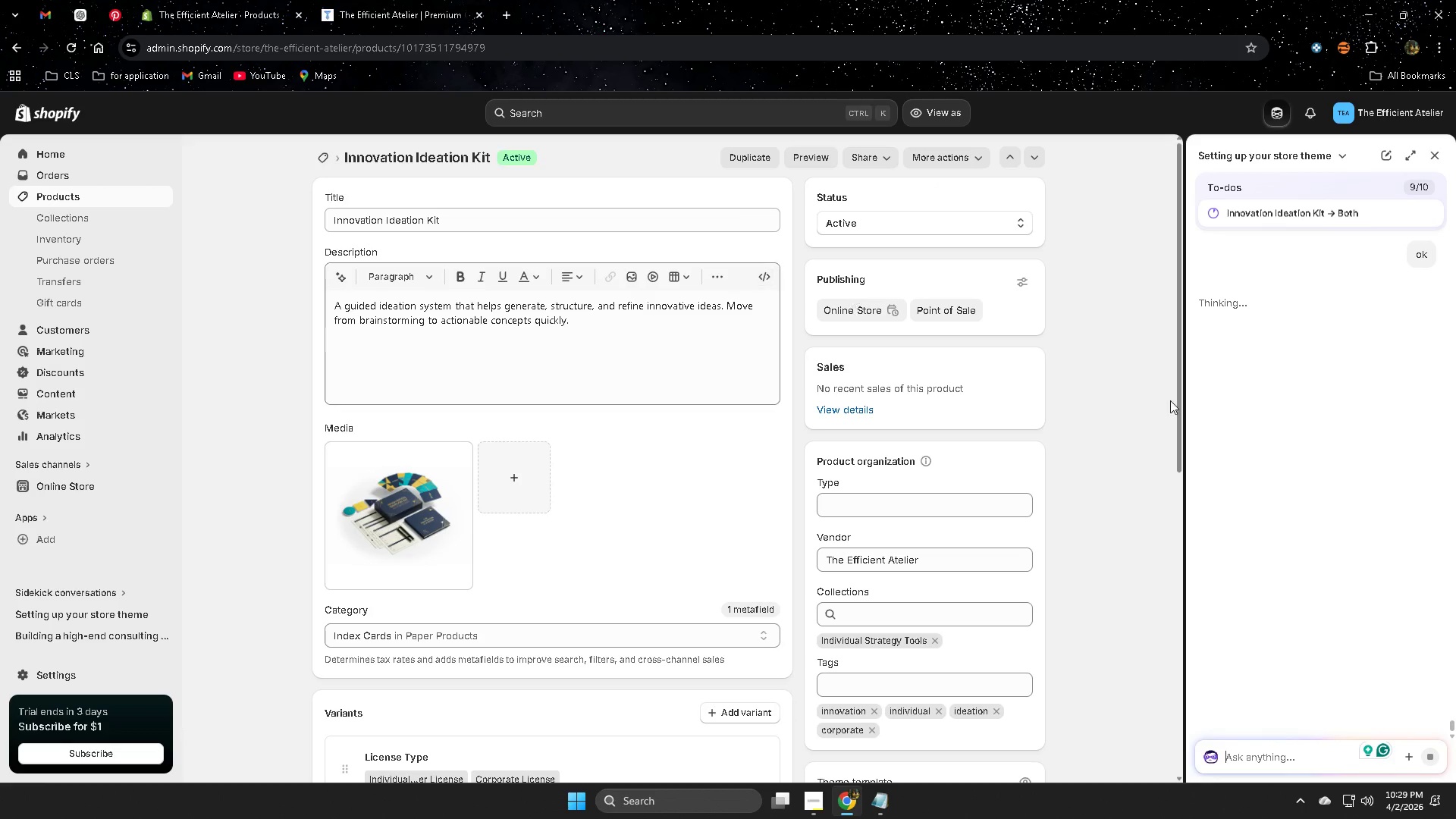 
scroll: coordinate [1103, 541], scroll_direction: down, amount: 1.0
 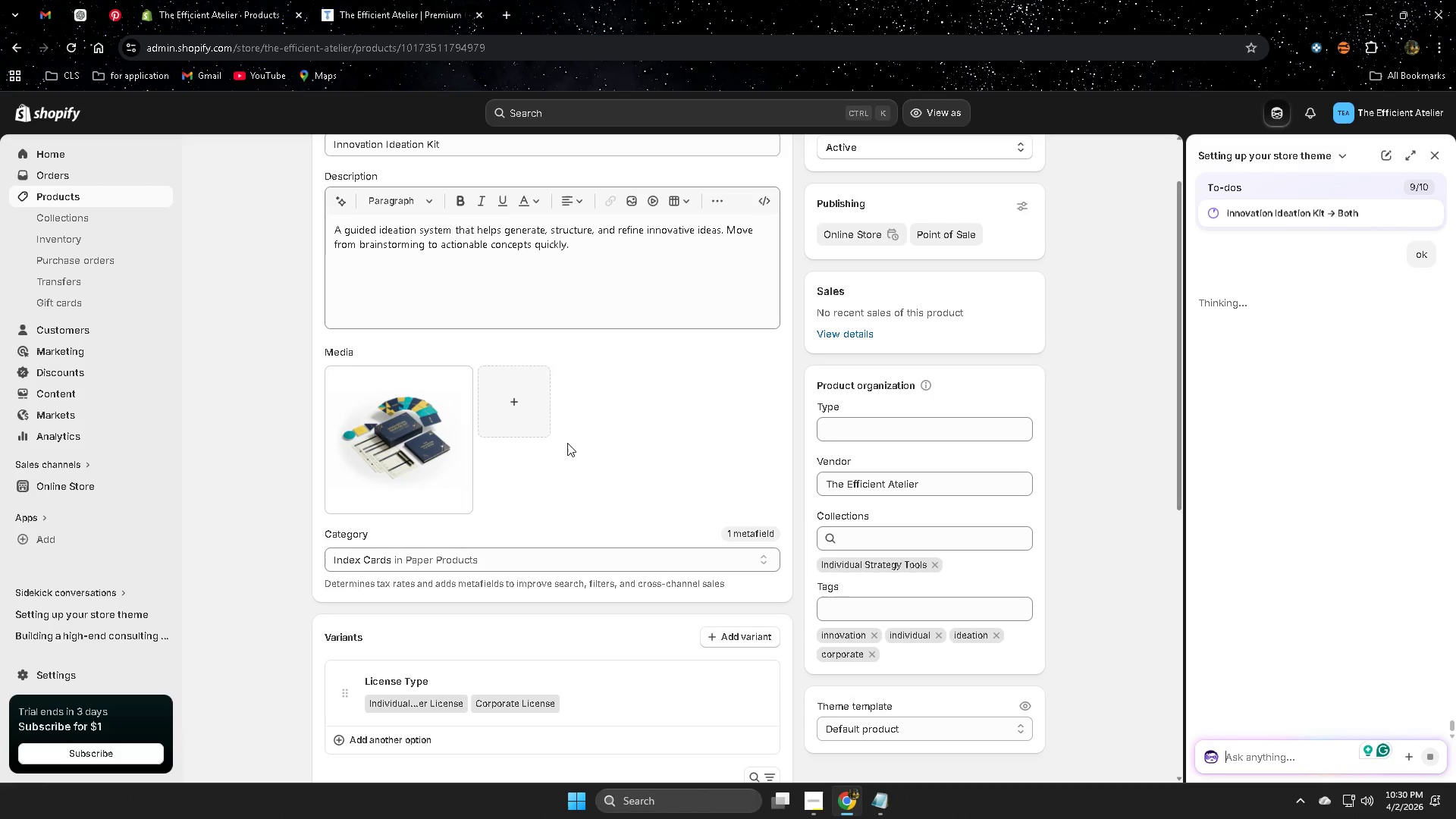 
scroll: coordinate [557, 439], scroll_direction: up, amount: 1.0
 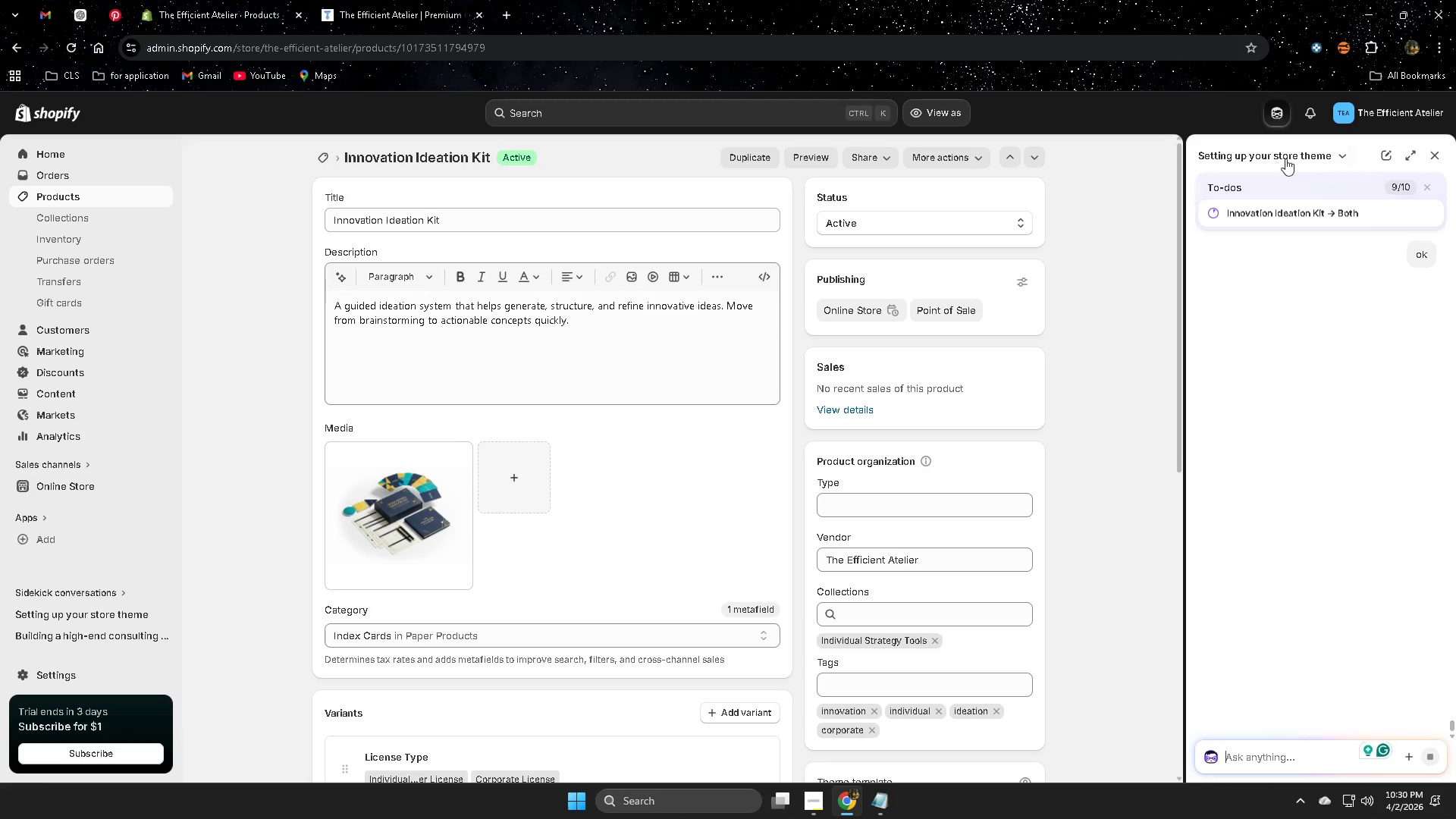 
scroll: coordinate [1046, 507], scroll_direction: down, amount: 4.0
 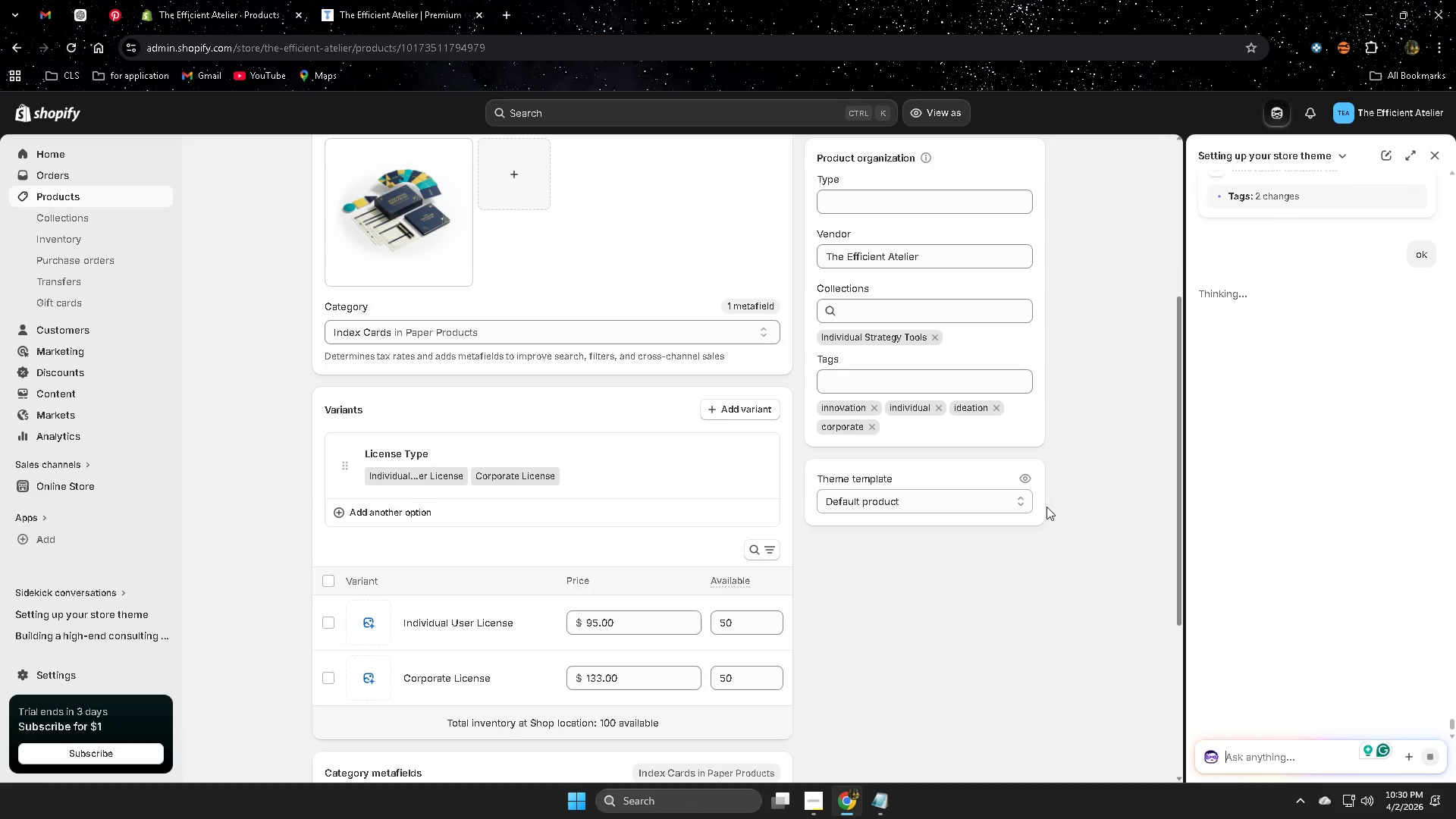 
scroll: coordinate [1222, 535], scroll_direction: up, amount: 5.0
 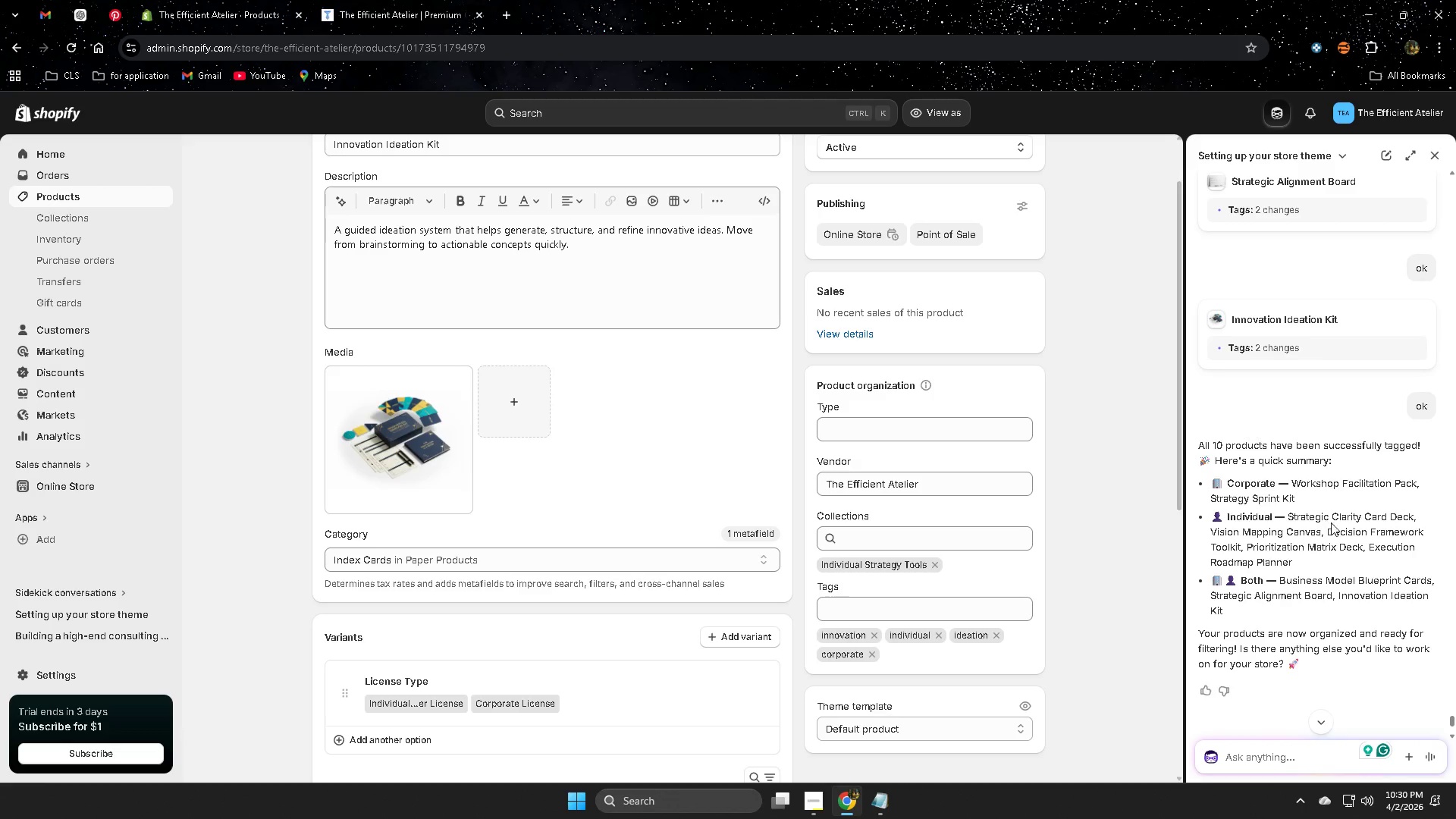 
wait(11.76)
 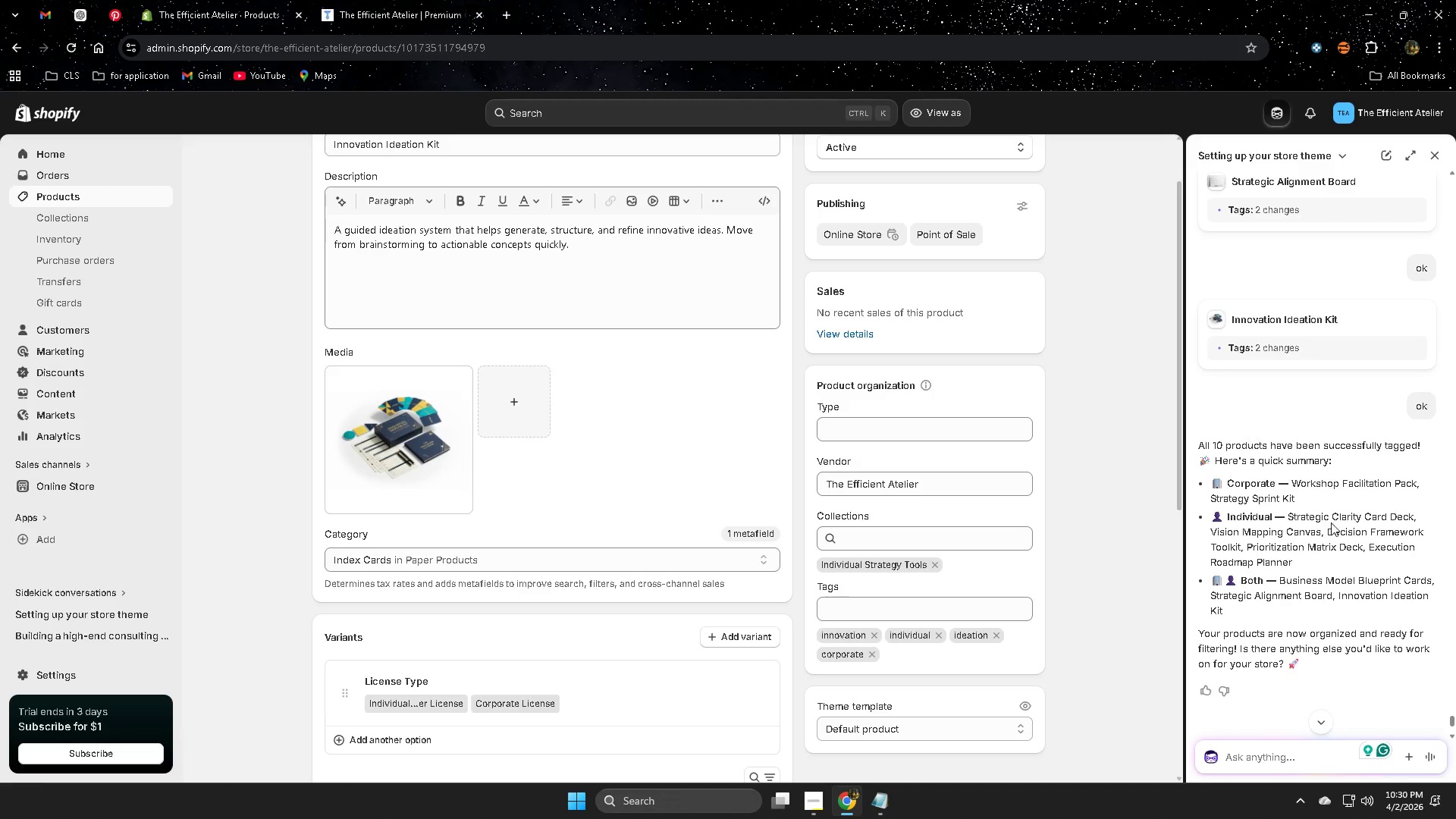 
scroll: coordinate [1376, 609], scroll_direction: down, amount: 1.0
 